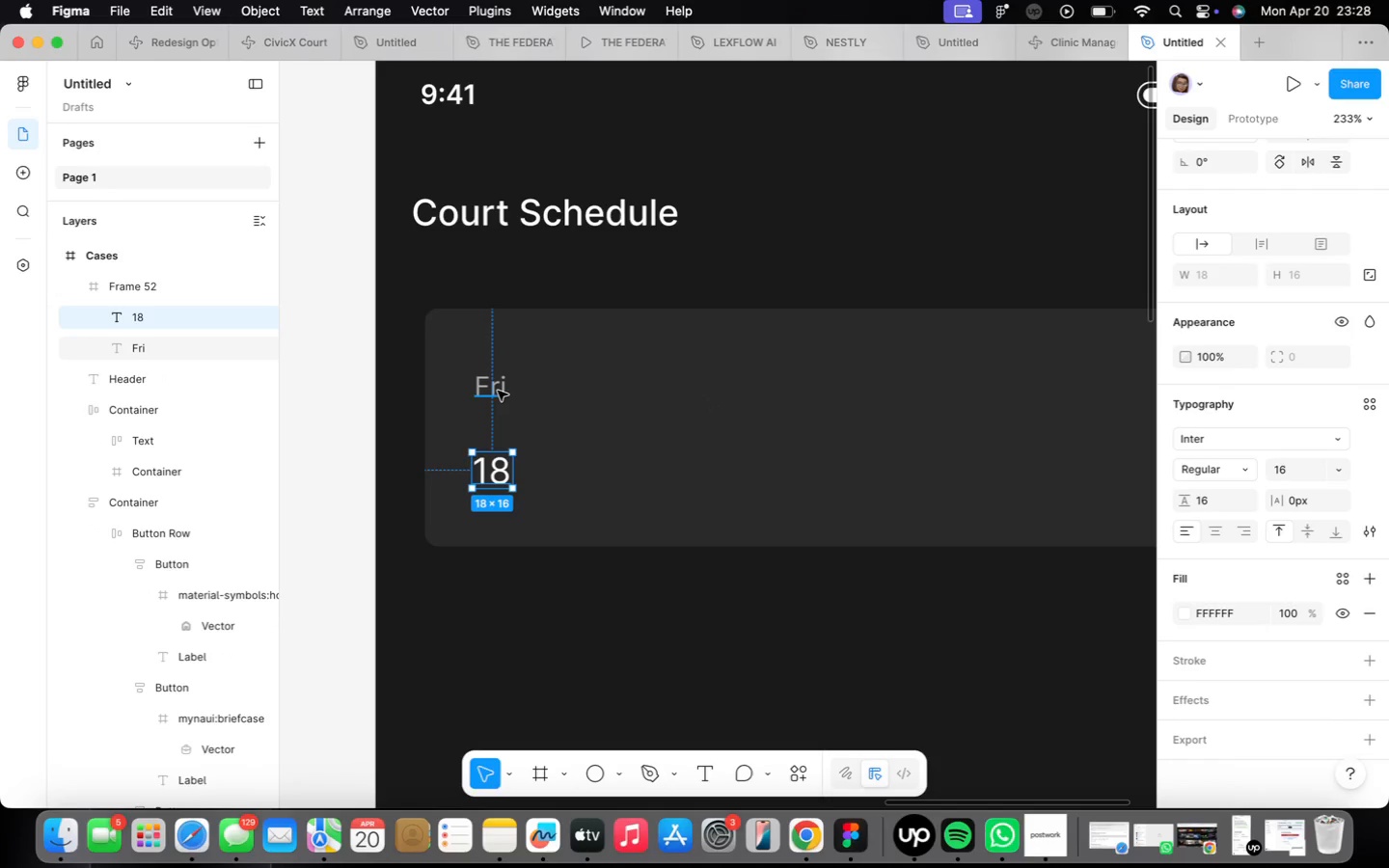 
hold_key(key=ShiftLeft, duration=0.54)
left_click([498, 391])
 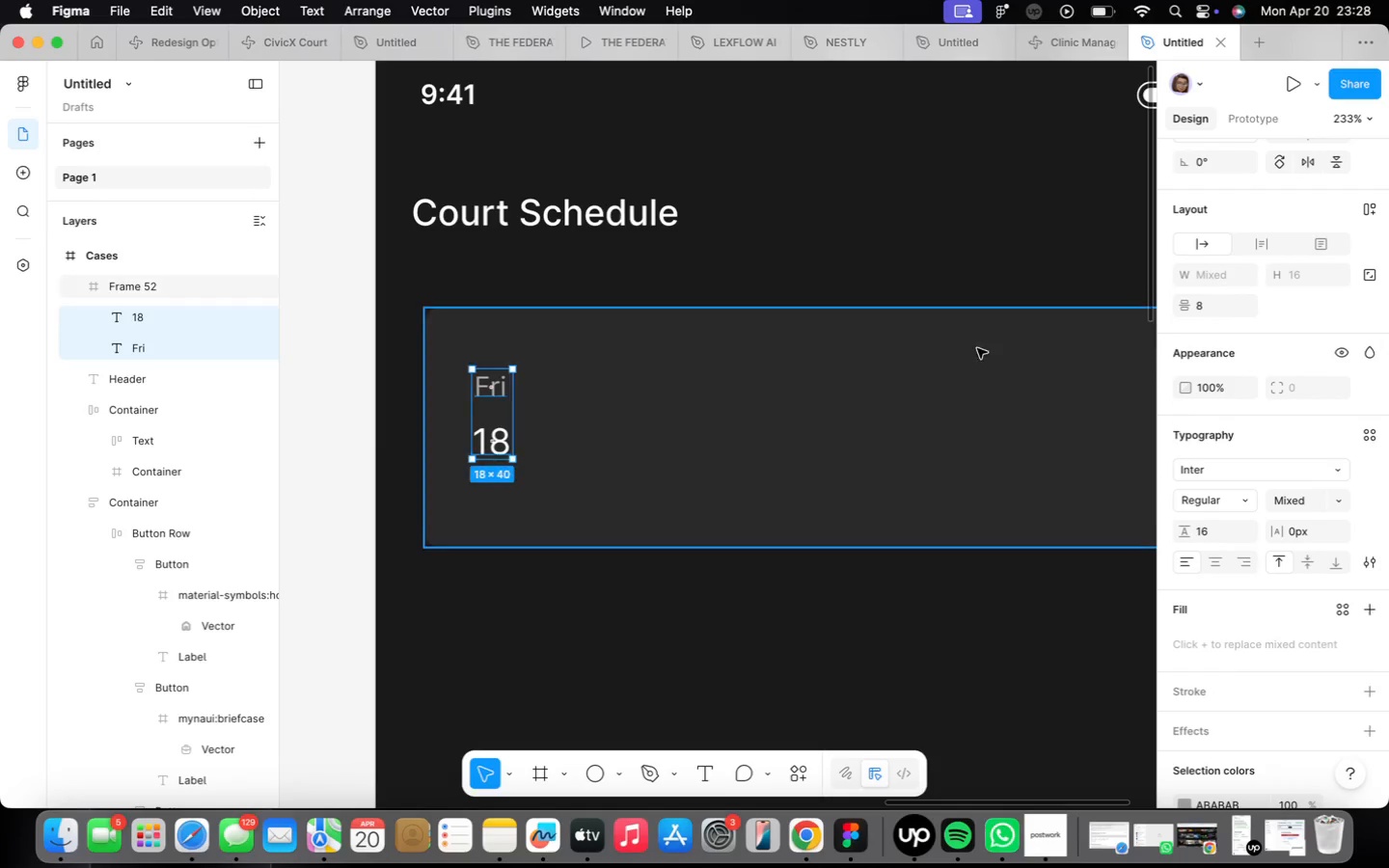 
wait(5.18)
 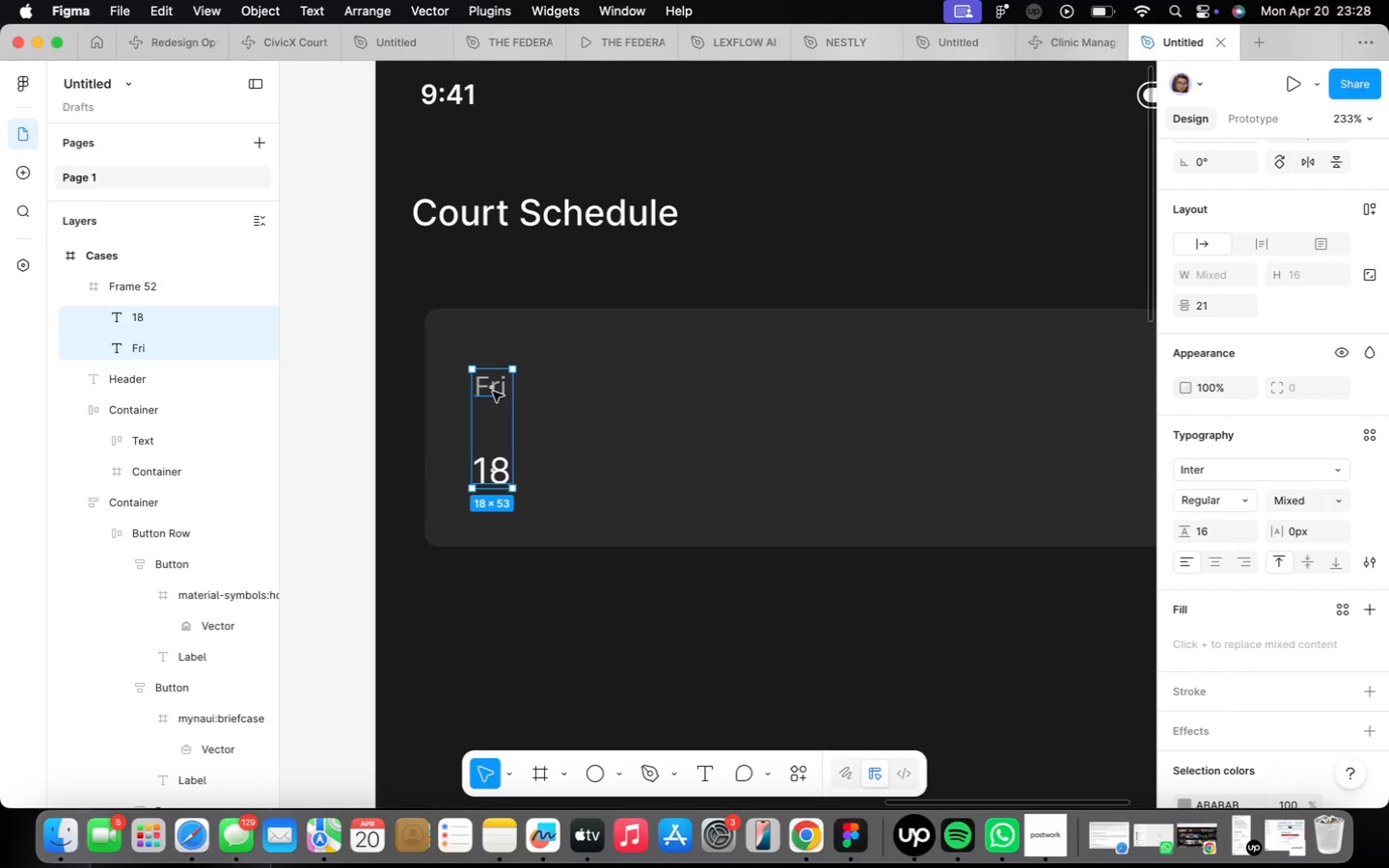 
key(Shift+ShiftLeft)
 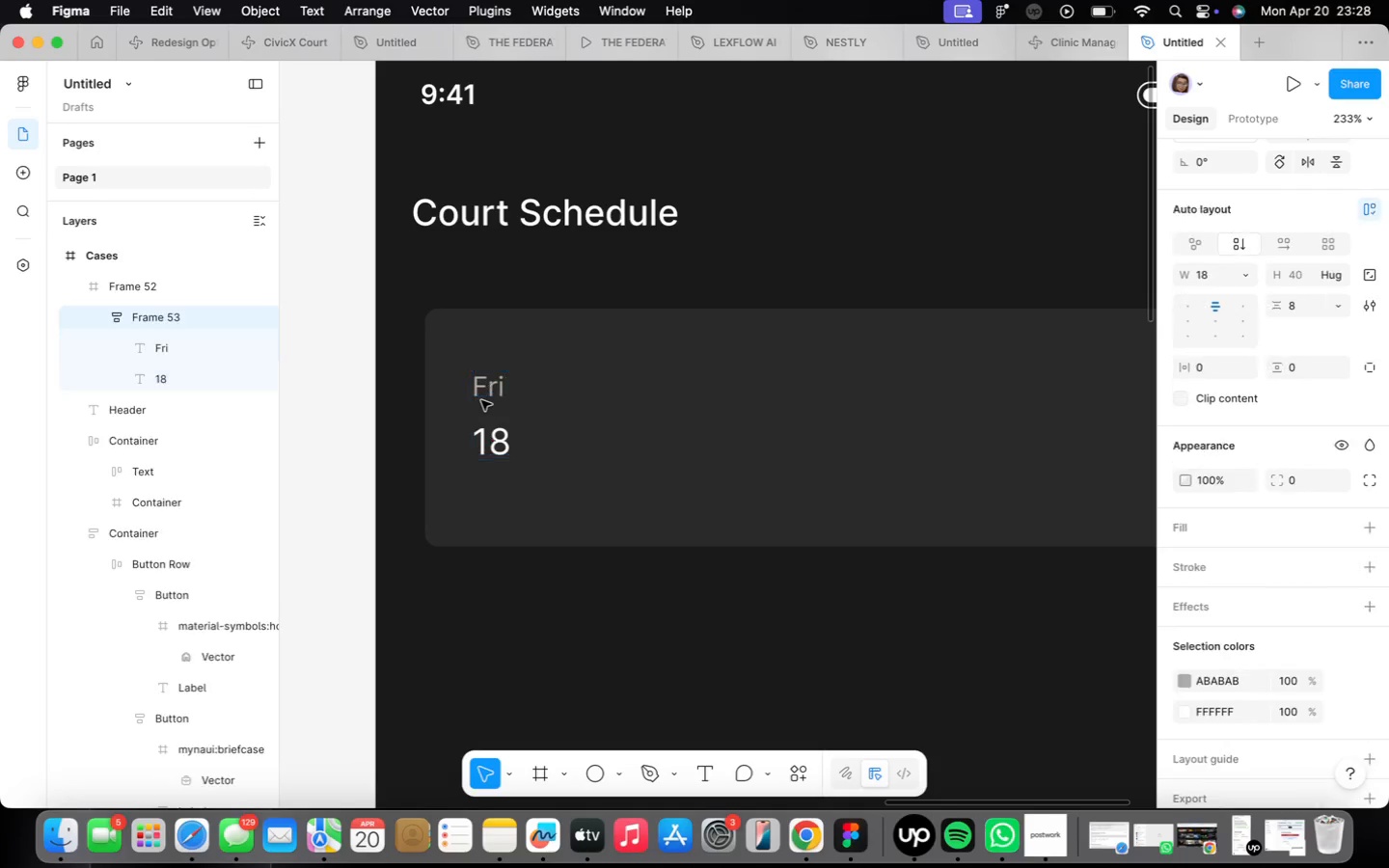 
key(Shift+A)
 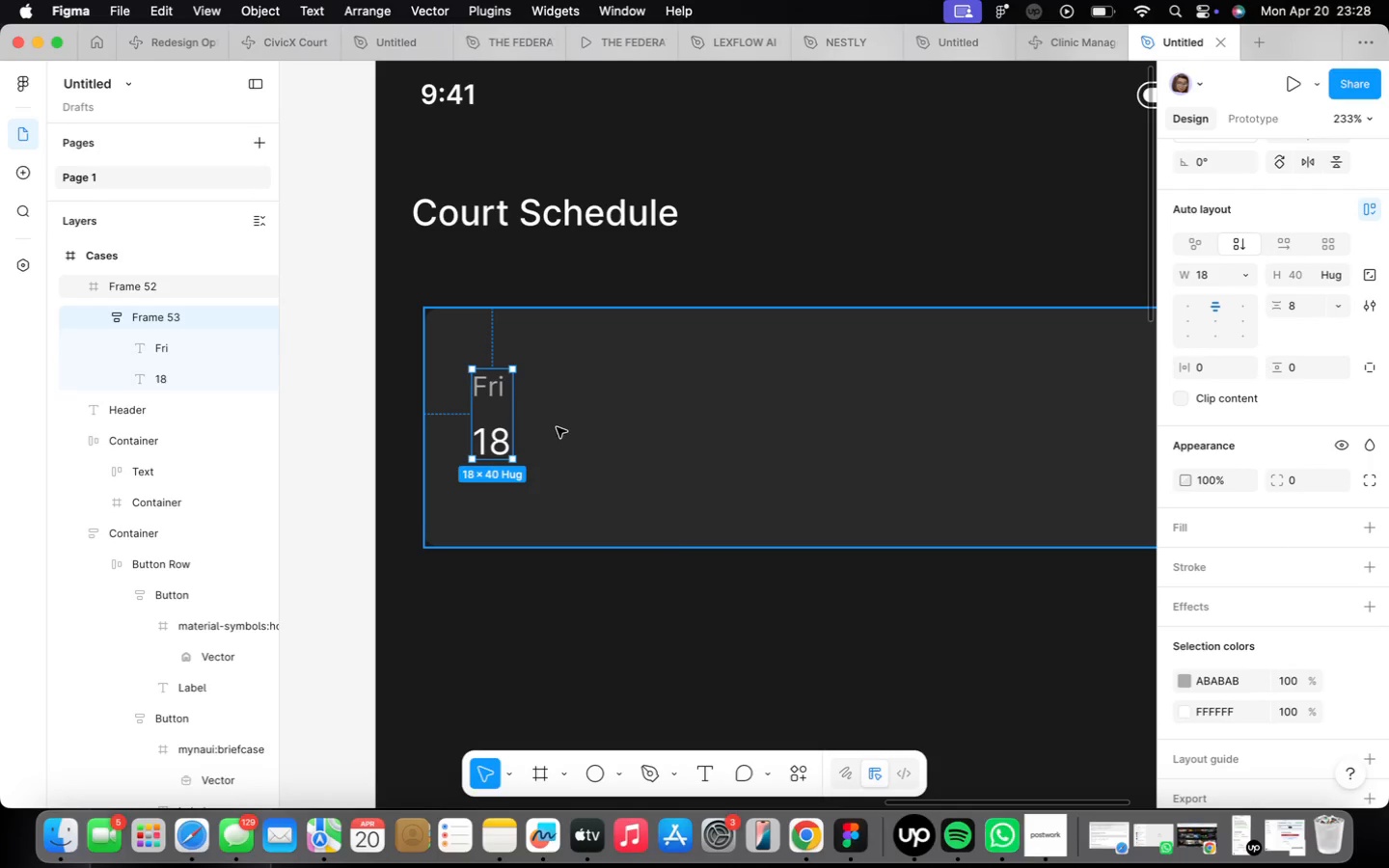 
left_click([567, 430])
 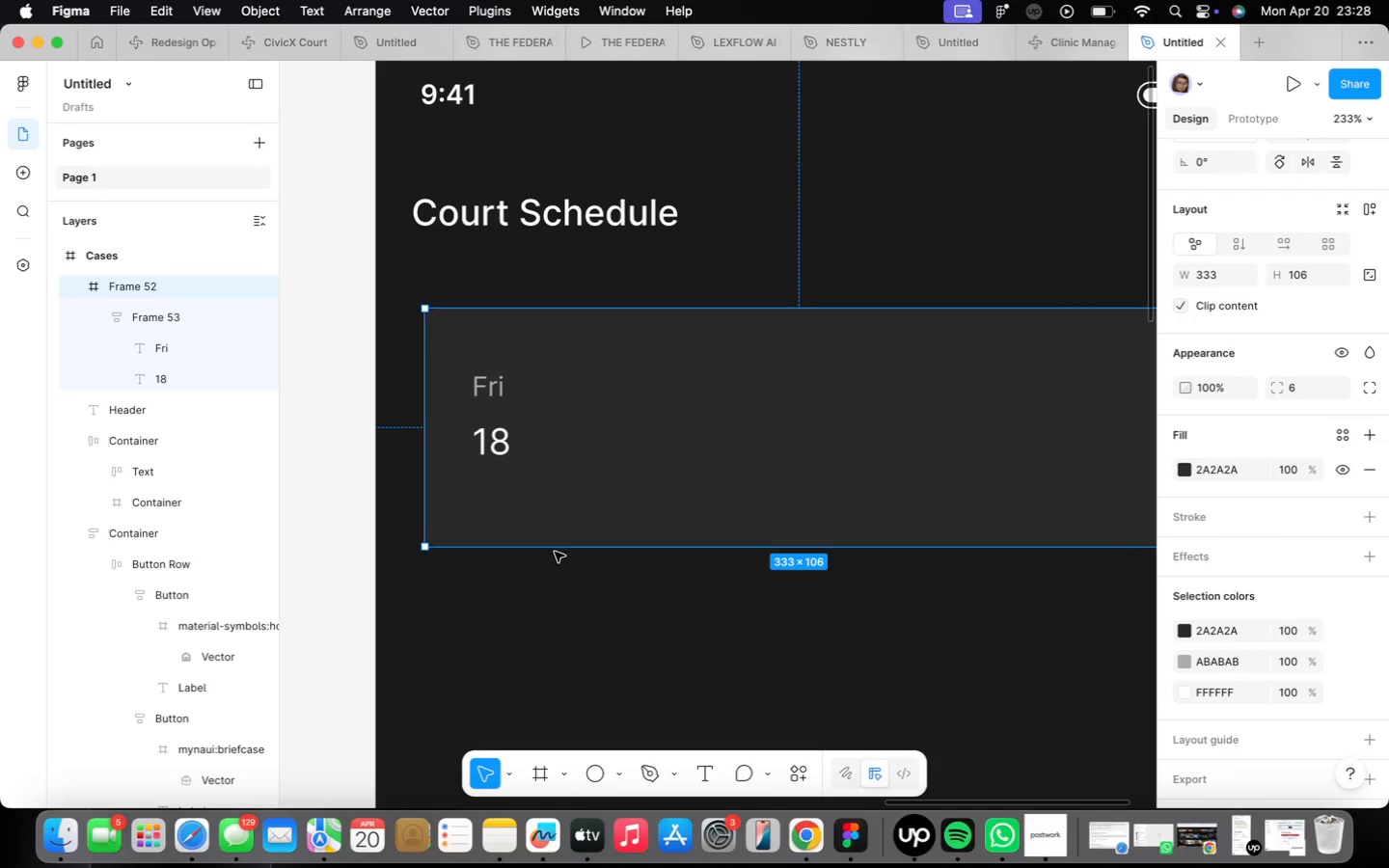 
left_click_drag(start_coordinate=[553, 550], to_coordinate=[554, 525])
 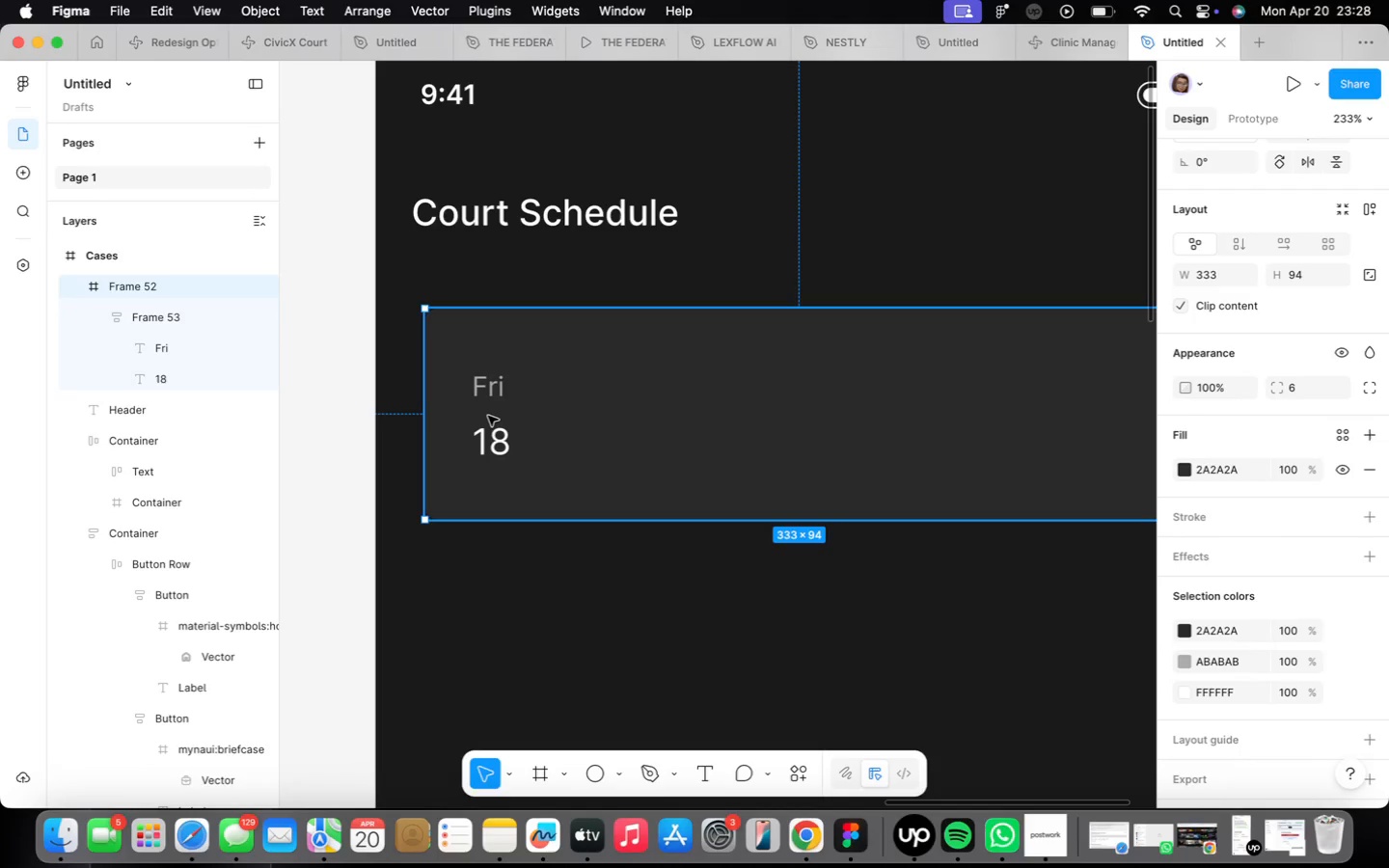 
double_click([488, 416])
 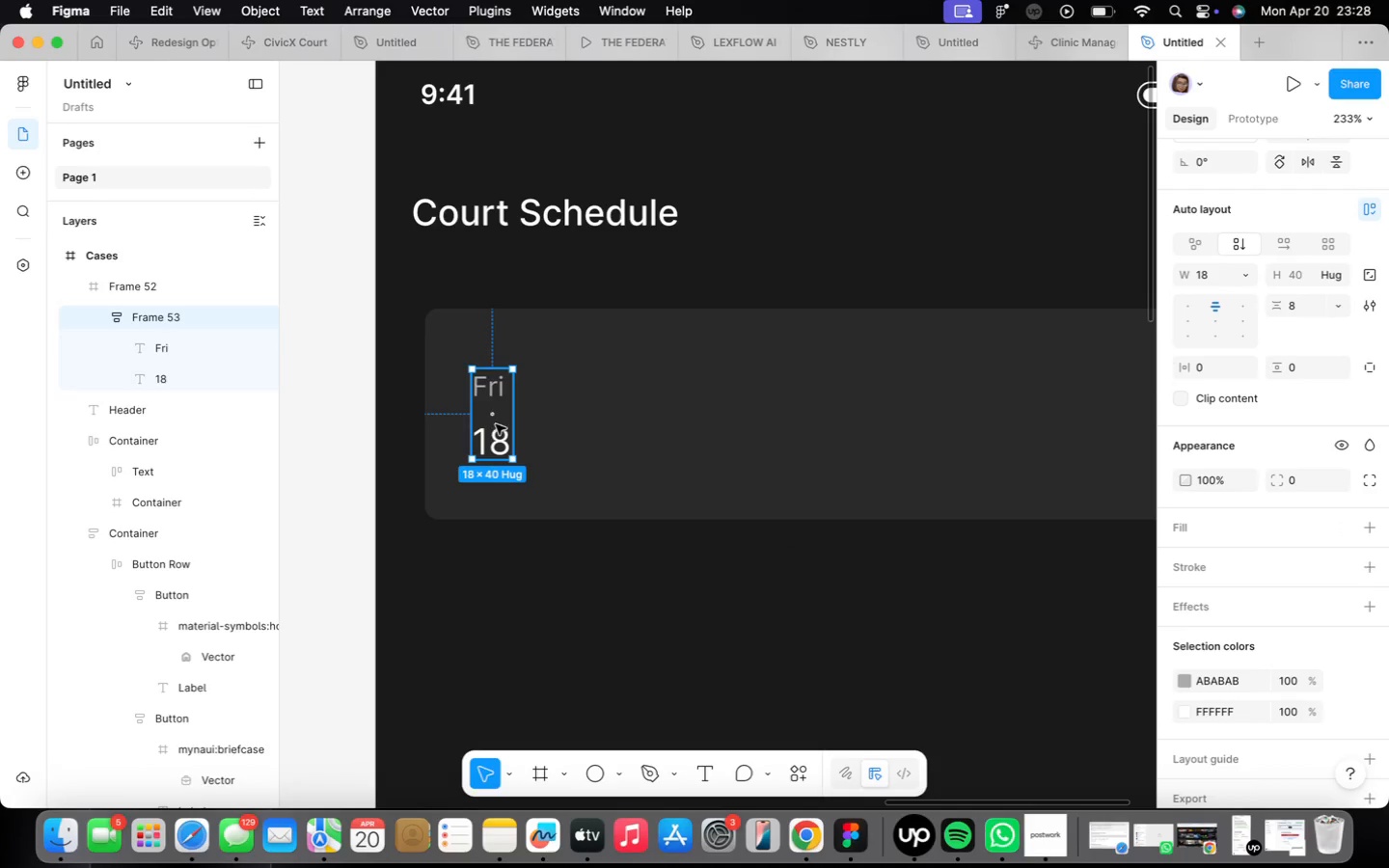 
left_click_drag(start_coordinate=[496, 424], to_coordinate=[496, 411])
 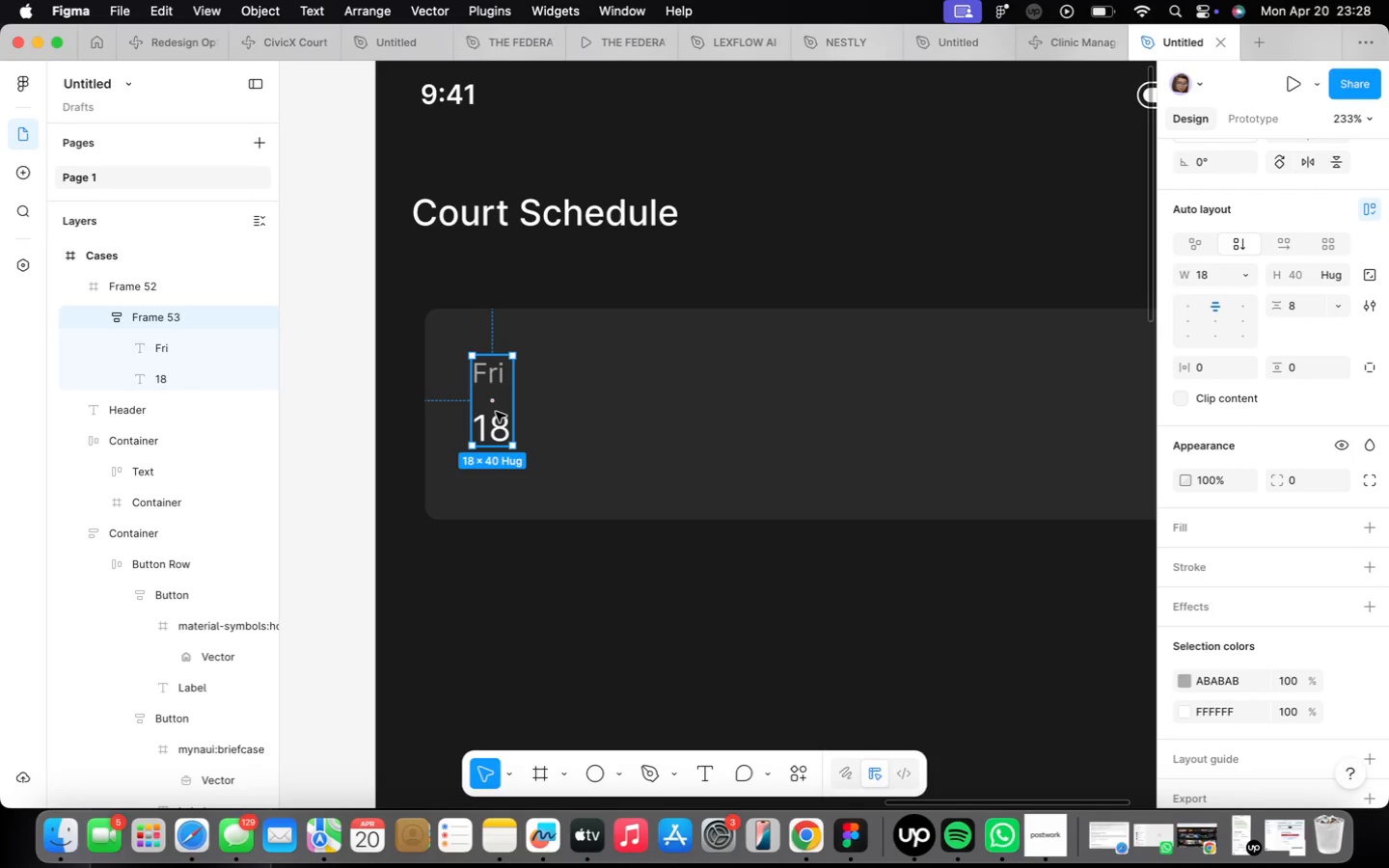 
hold_key(key=OptionLeft, duration=2.45)
left_click_drag(start_coordinate=[496, 412], to_coordinate=[640, 411])
 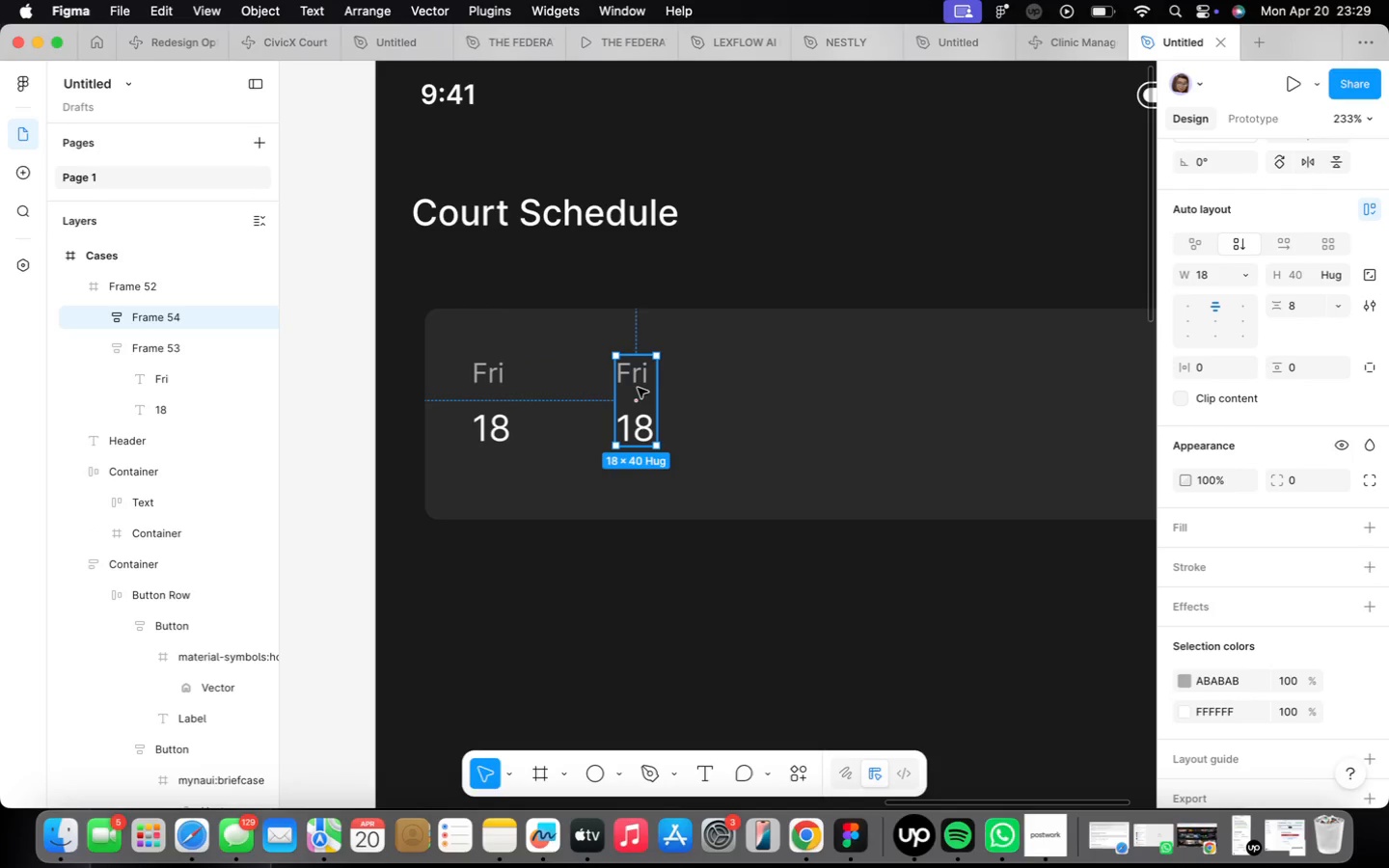 
double_click([642, 381])
 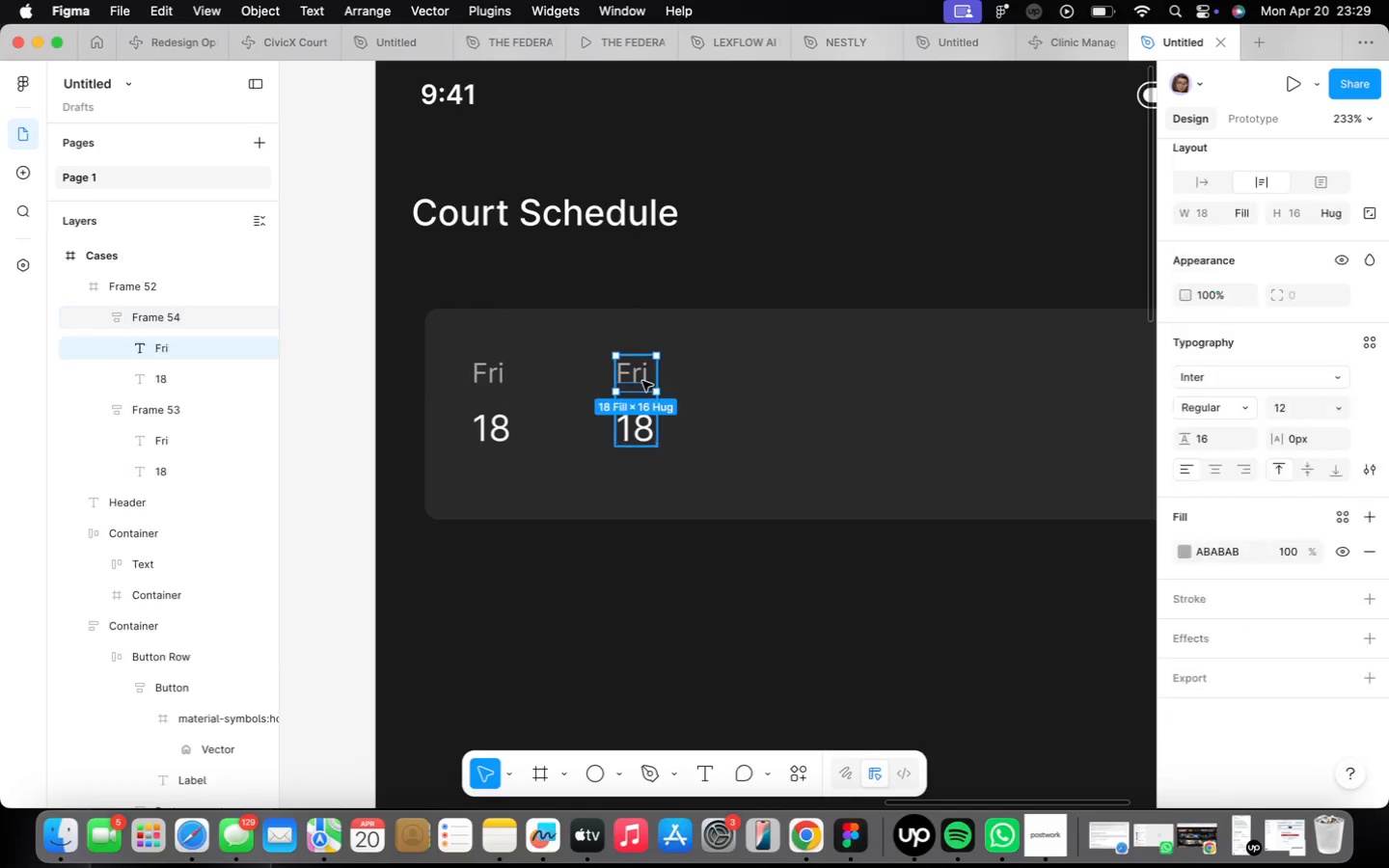 
triple_click([642, 381])
 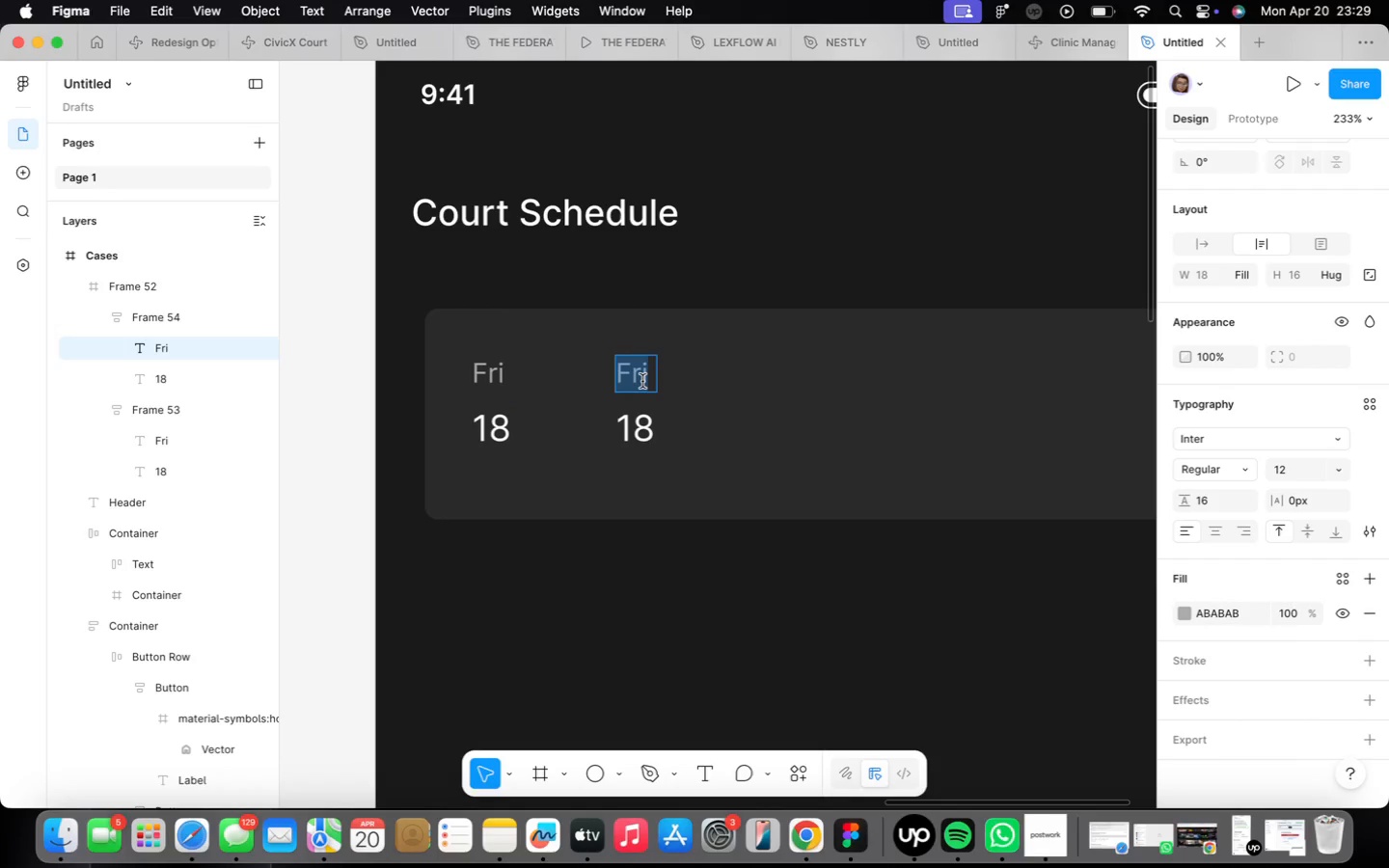 
type(Sat)
 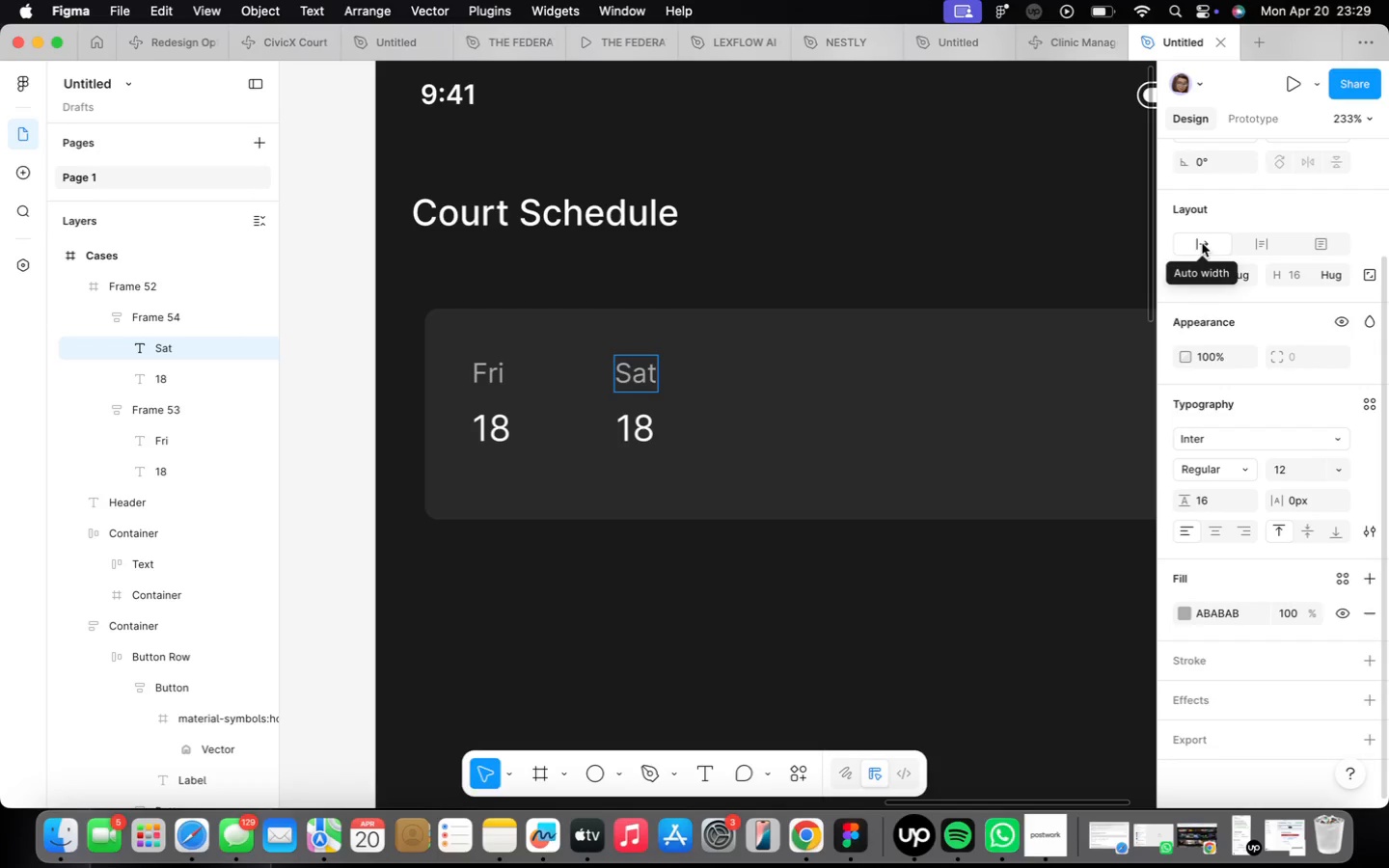 
wait(55.79)
 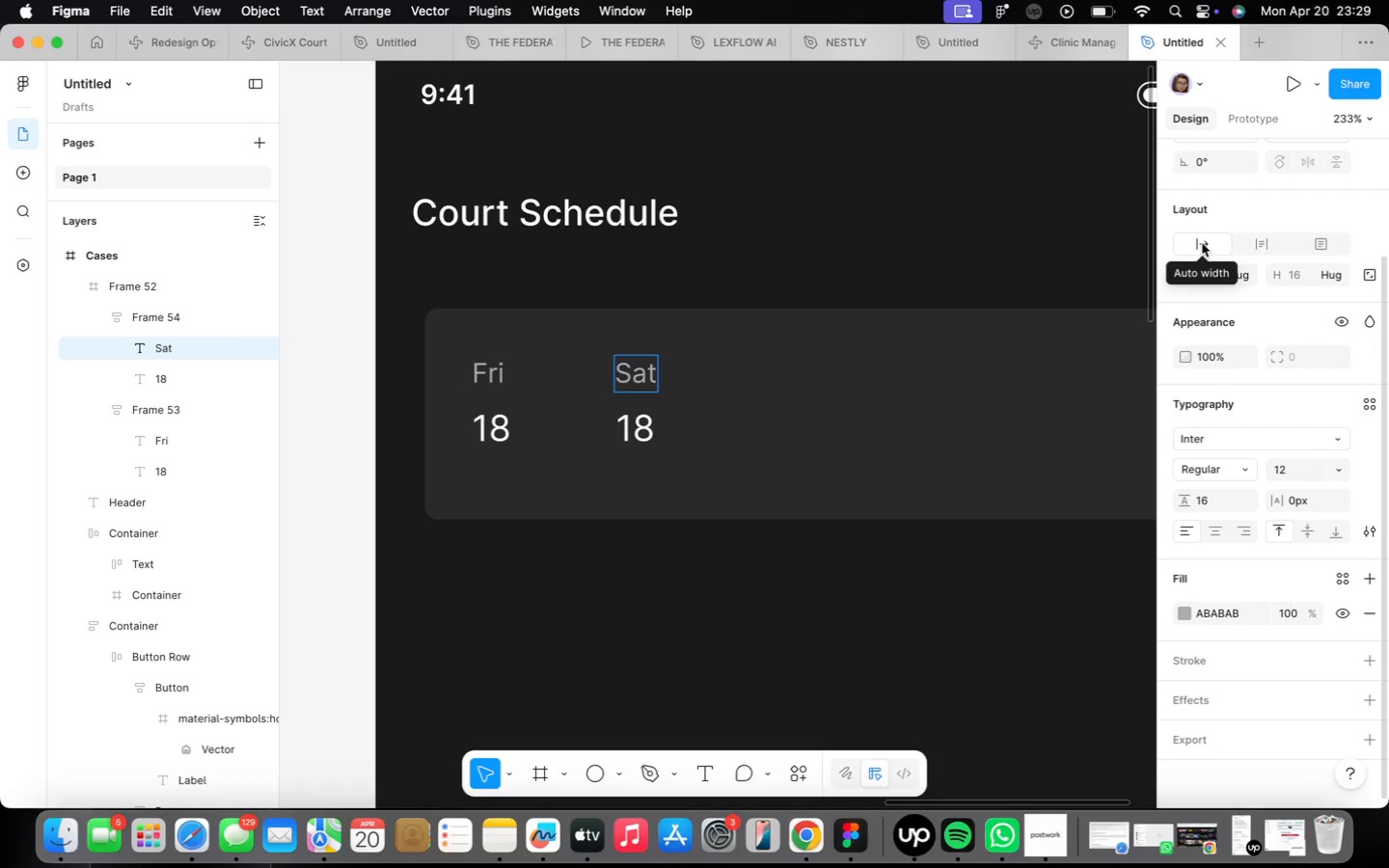 
double_click([776, 528])
 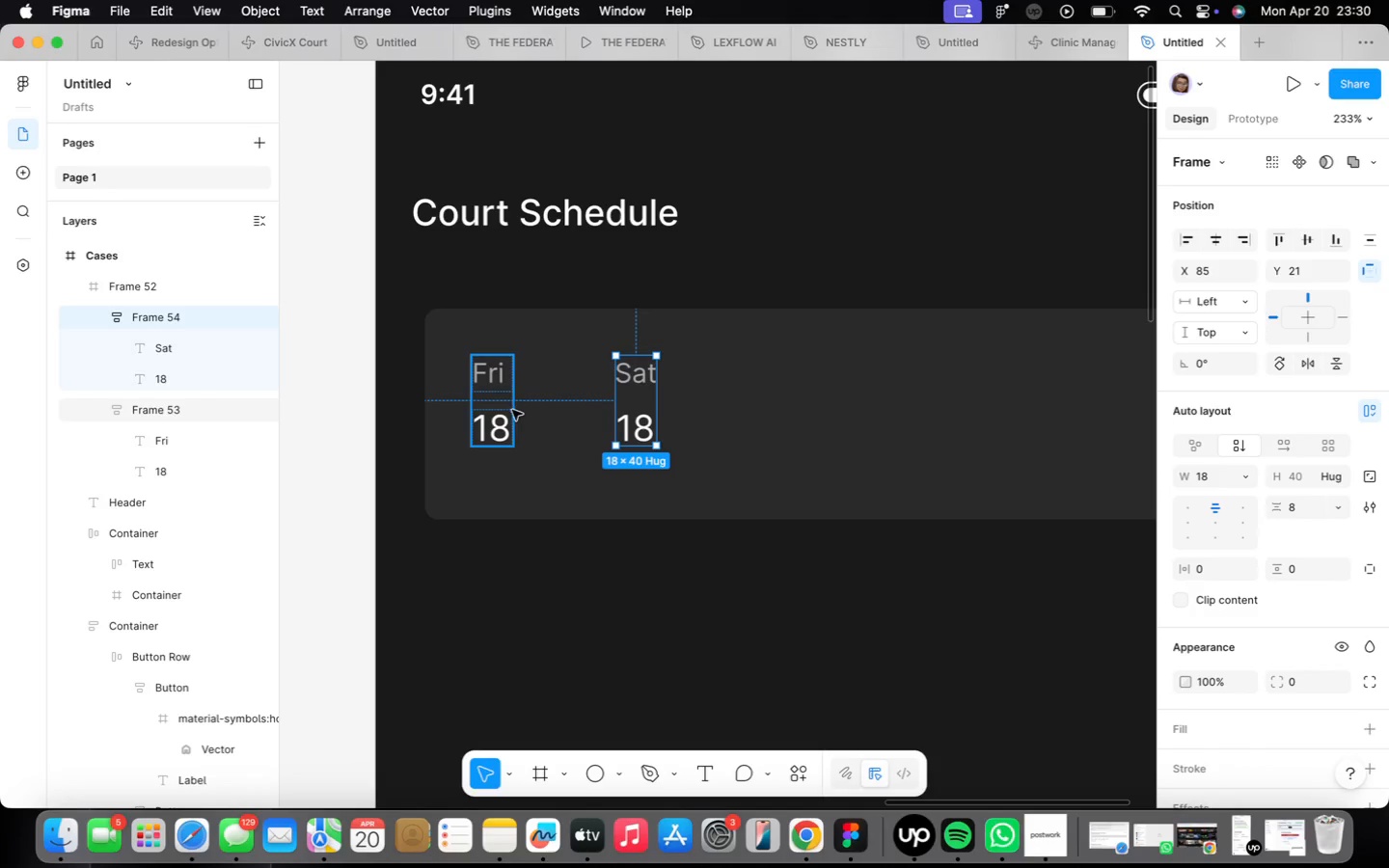 
hold_key(key=ShiftLeft, duration=0.42)
left_click([489, 416])
 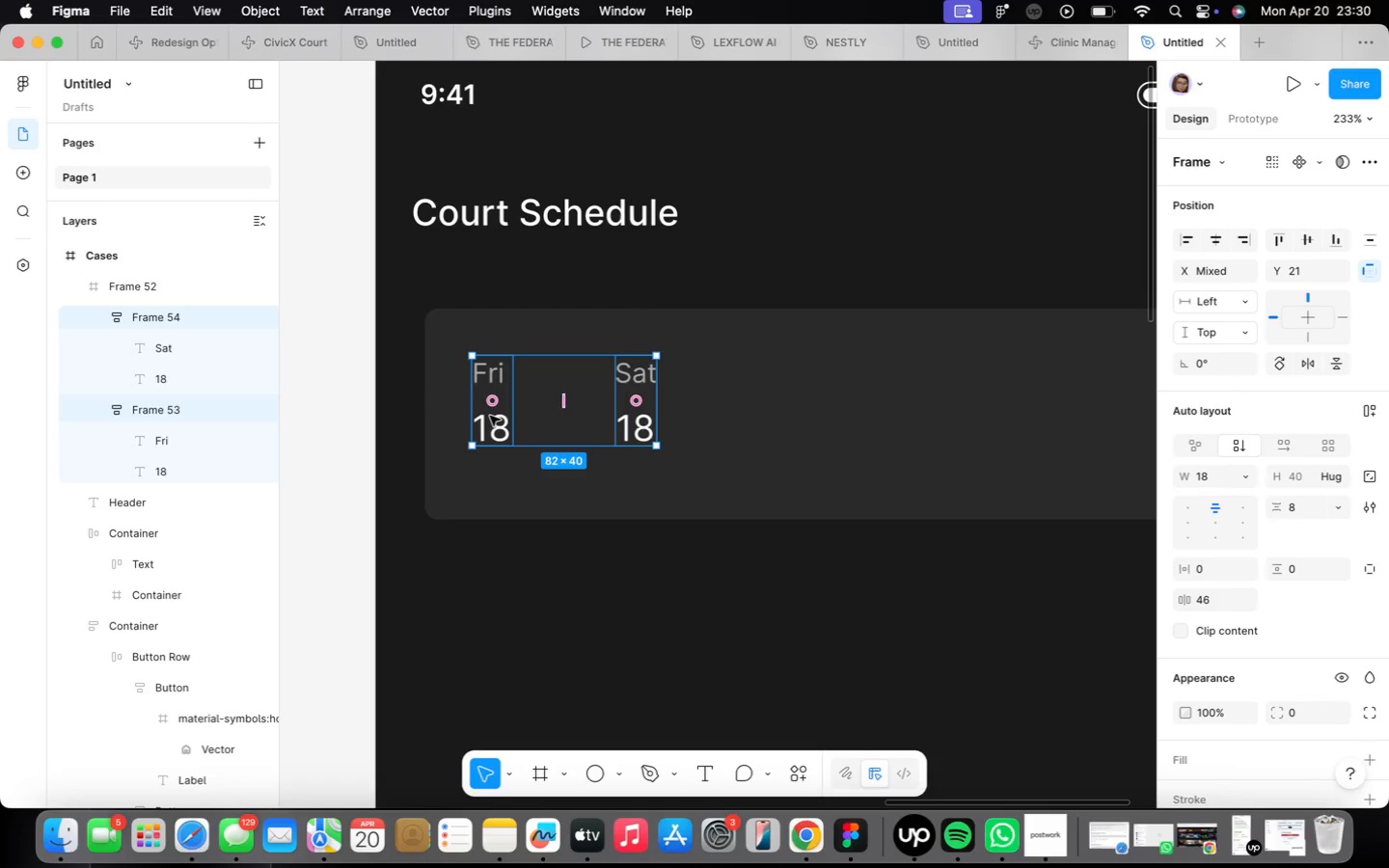 
key(Shift+ShiftLeft)
 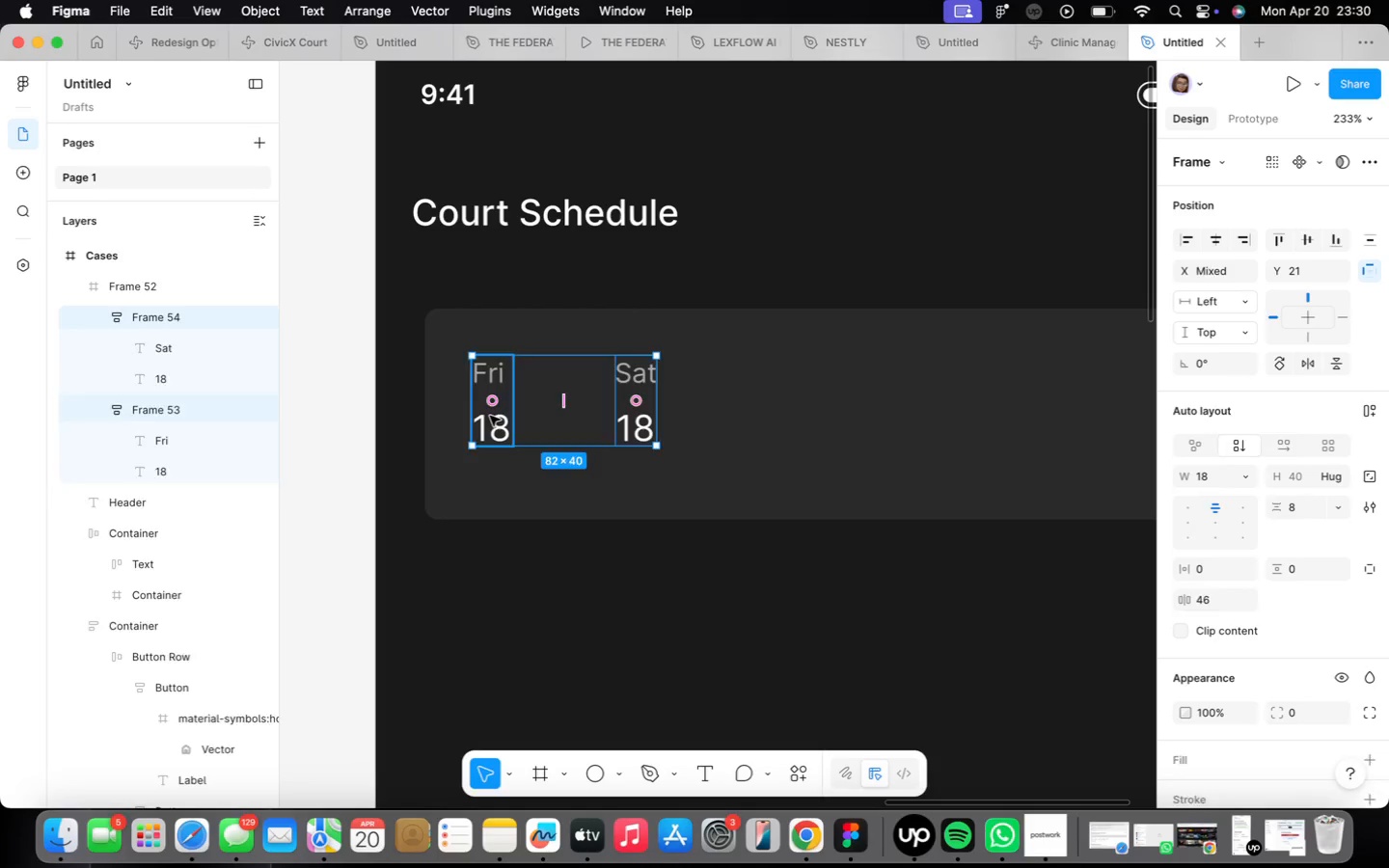 
key(Shift+A)
 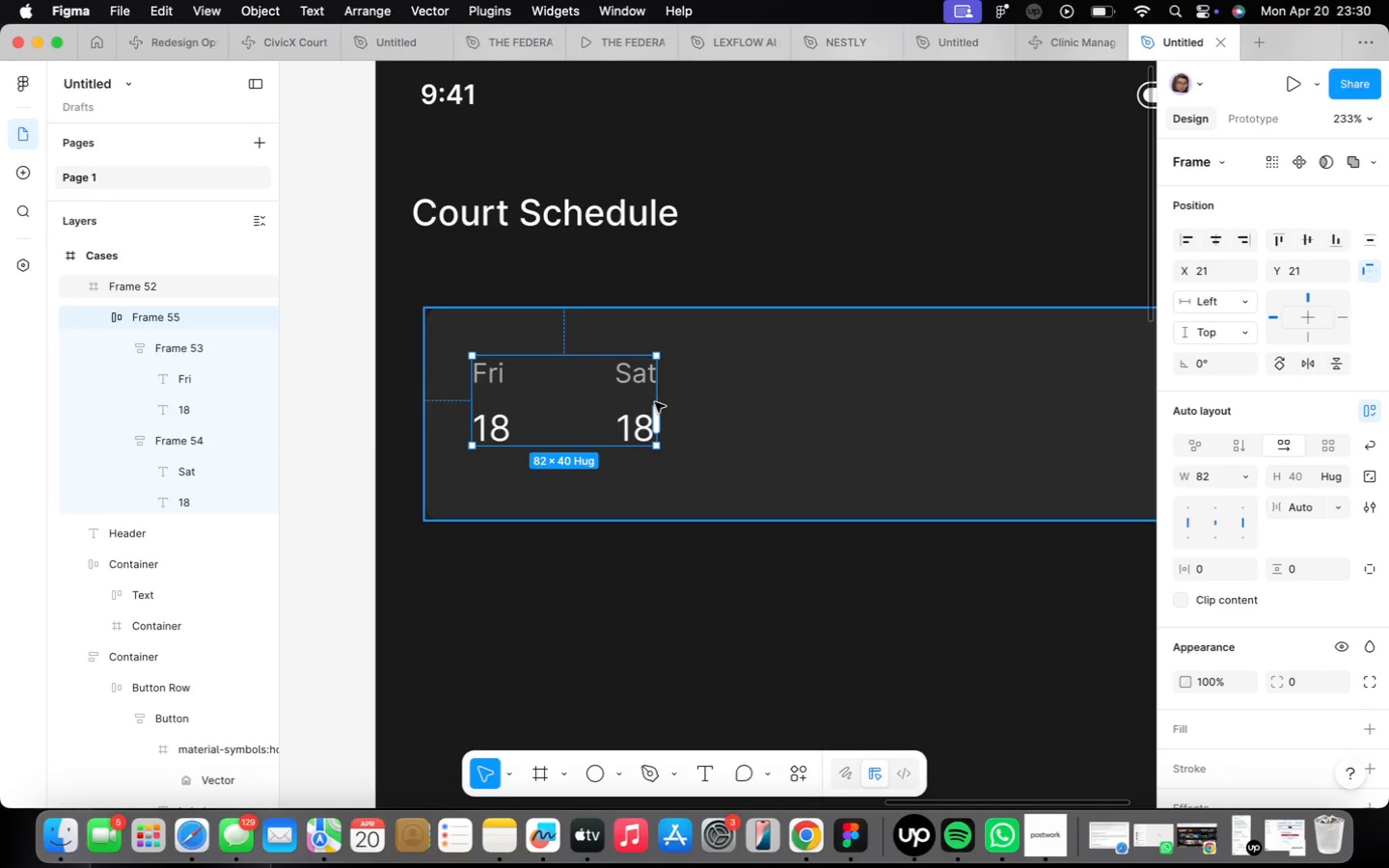 
double_click([633, 399])
 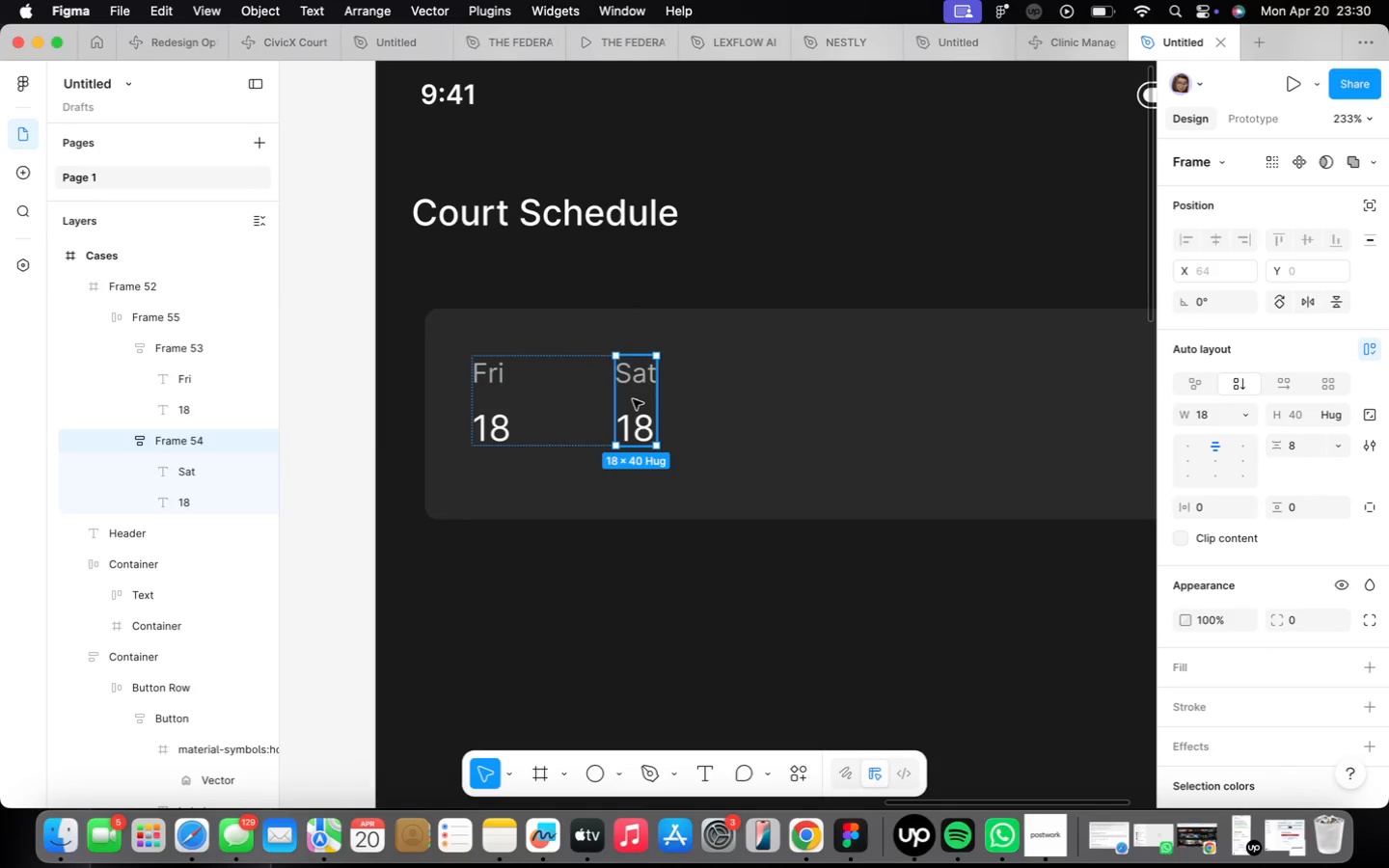 
key(Meta+CommandLeft)
 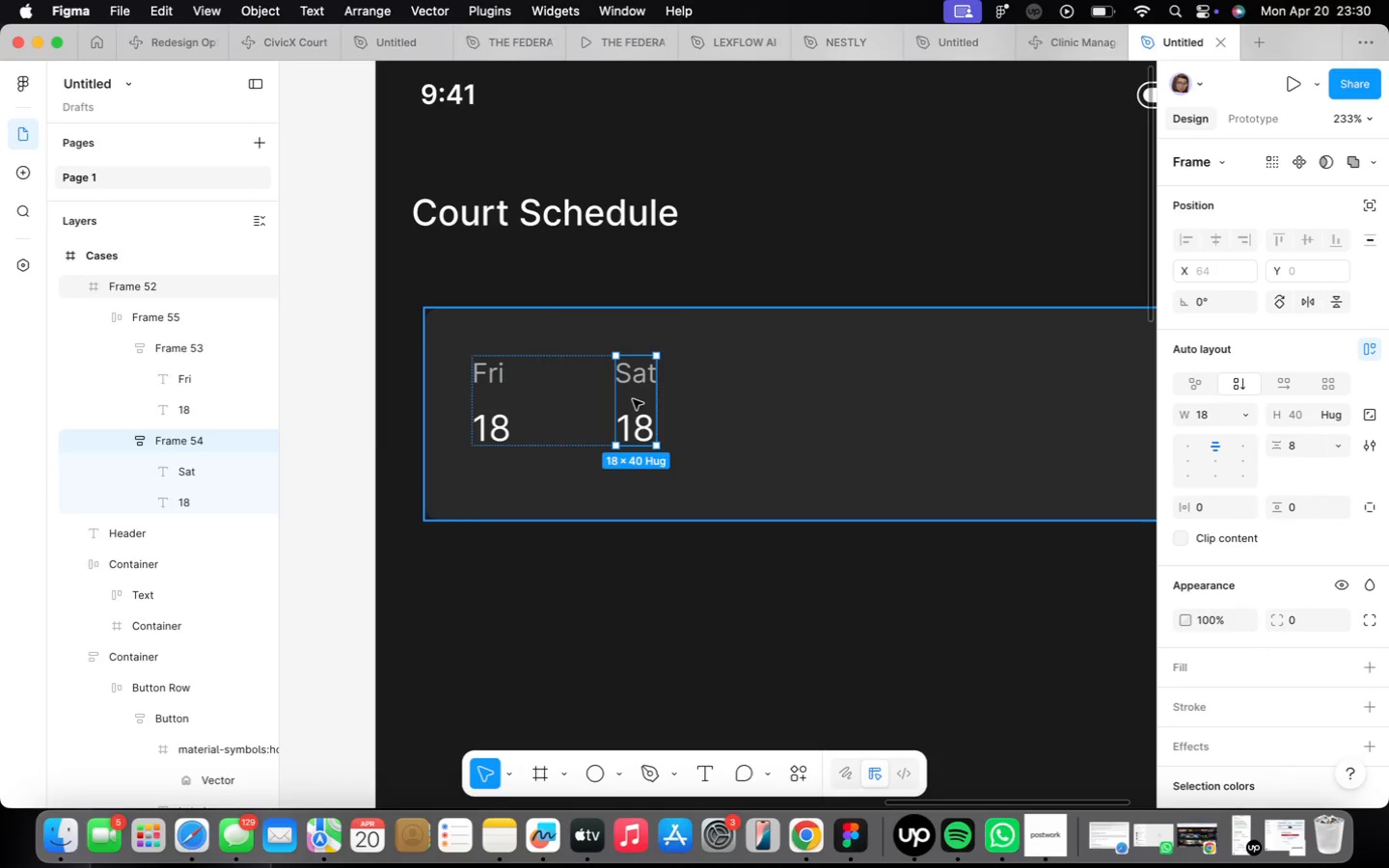 
key(Meta+D)
 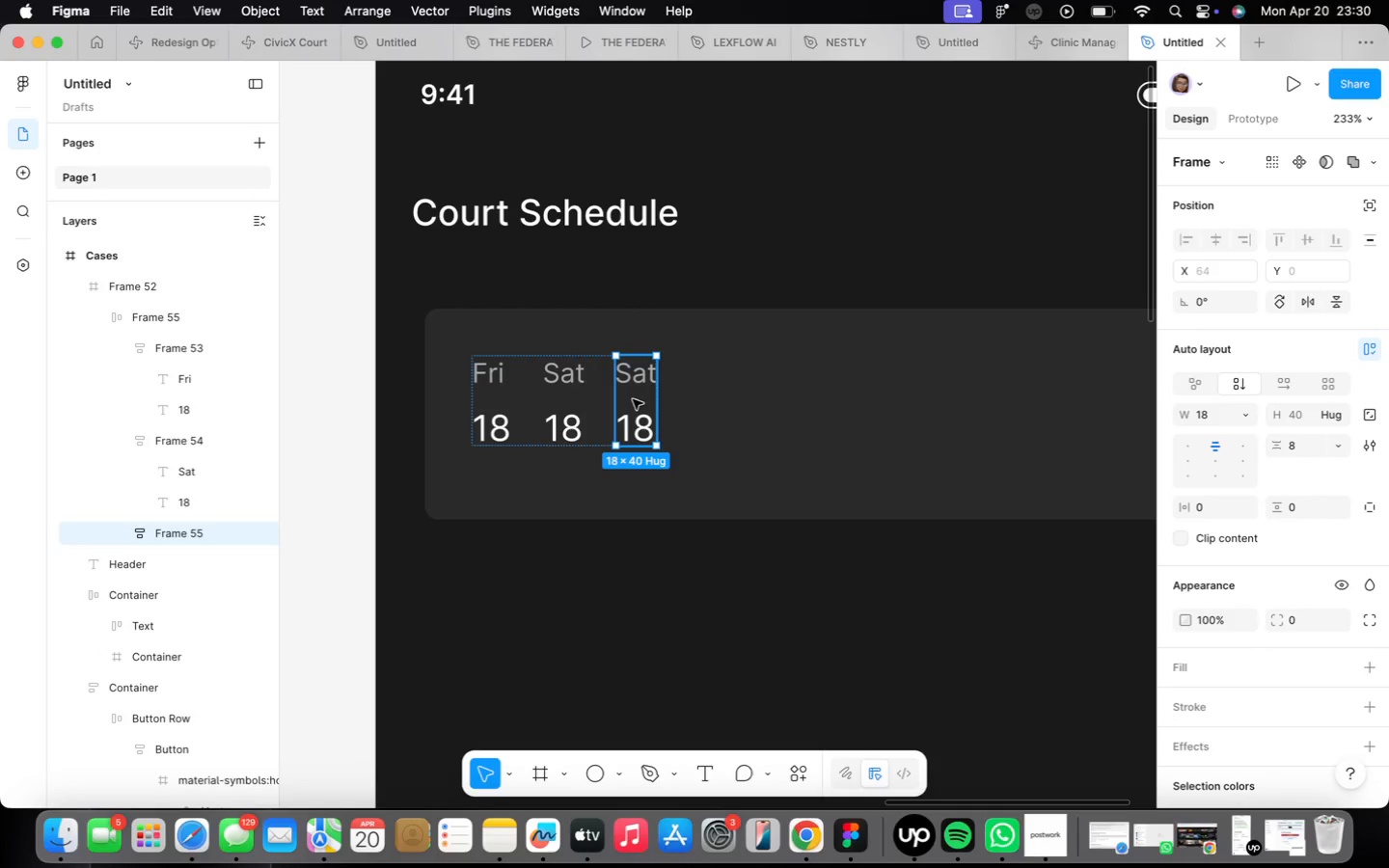 
key(Meta+CommandLeft)
 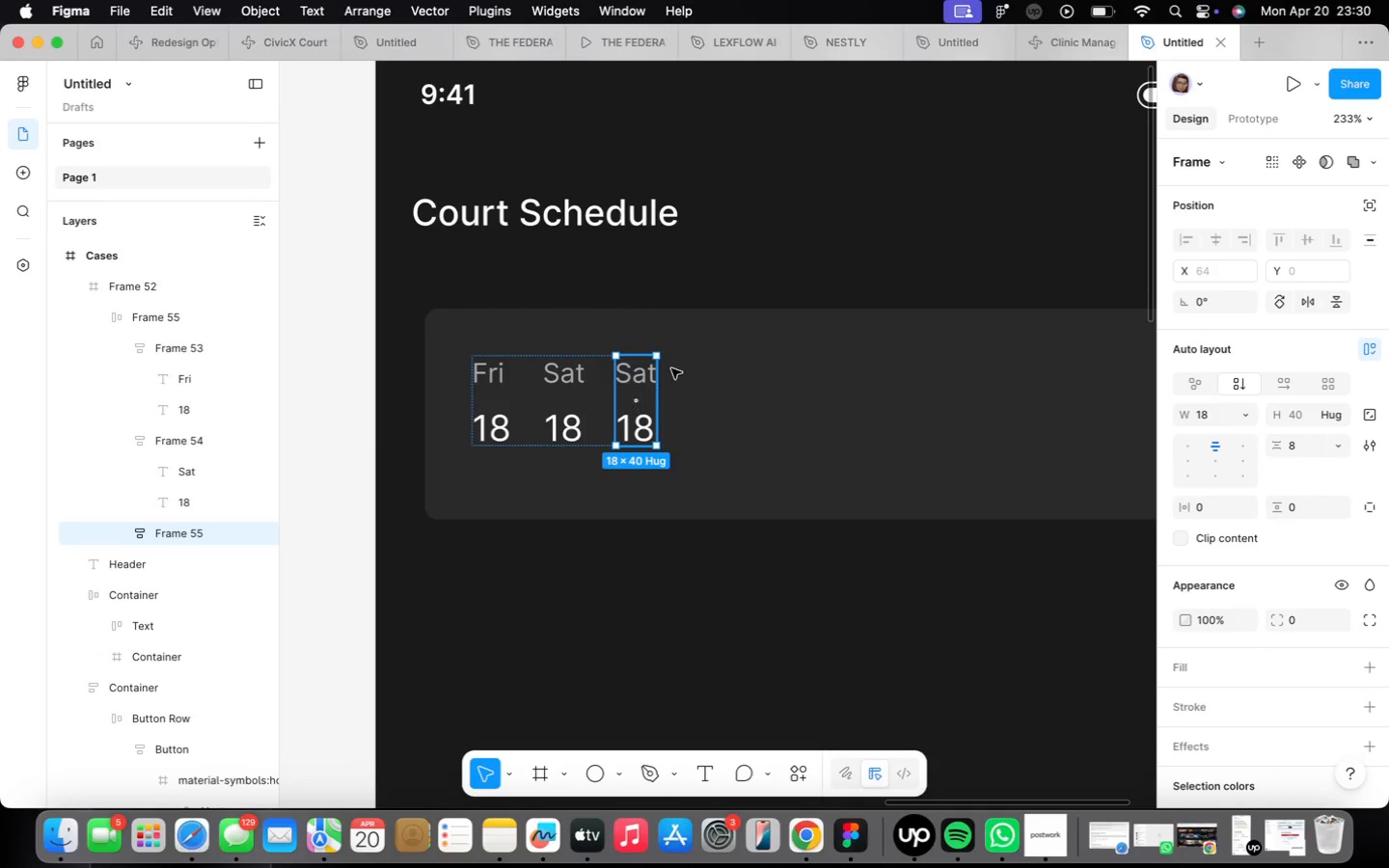 
left_click([826, 435])
 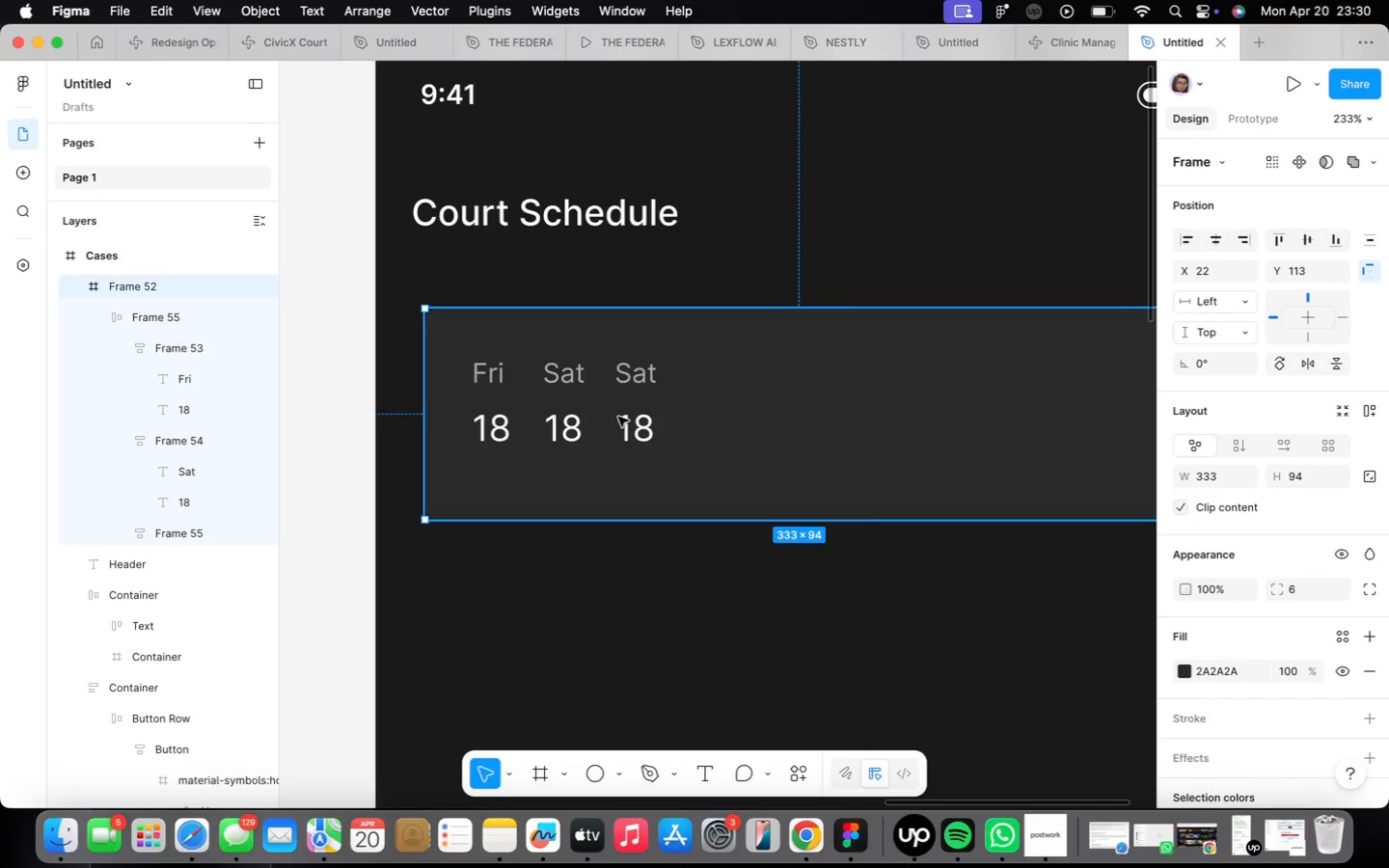 
double_click([618, 417])
 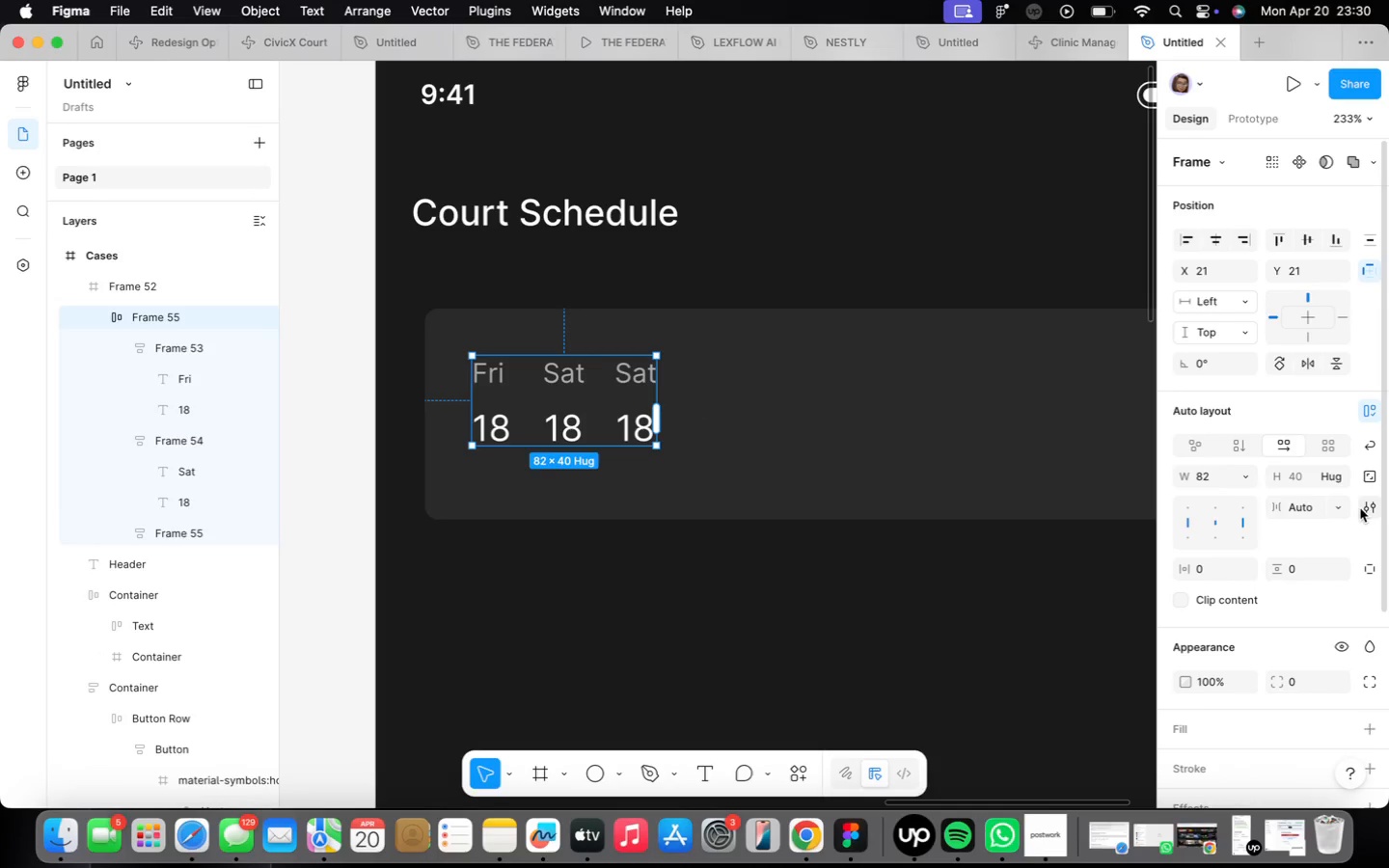 
left_click([1340, 510])
 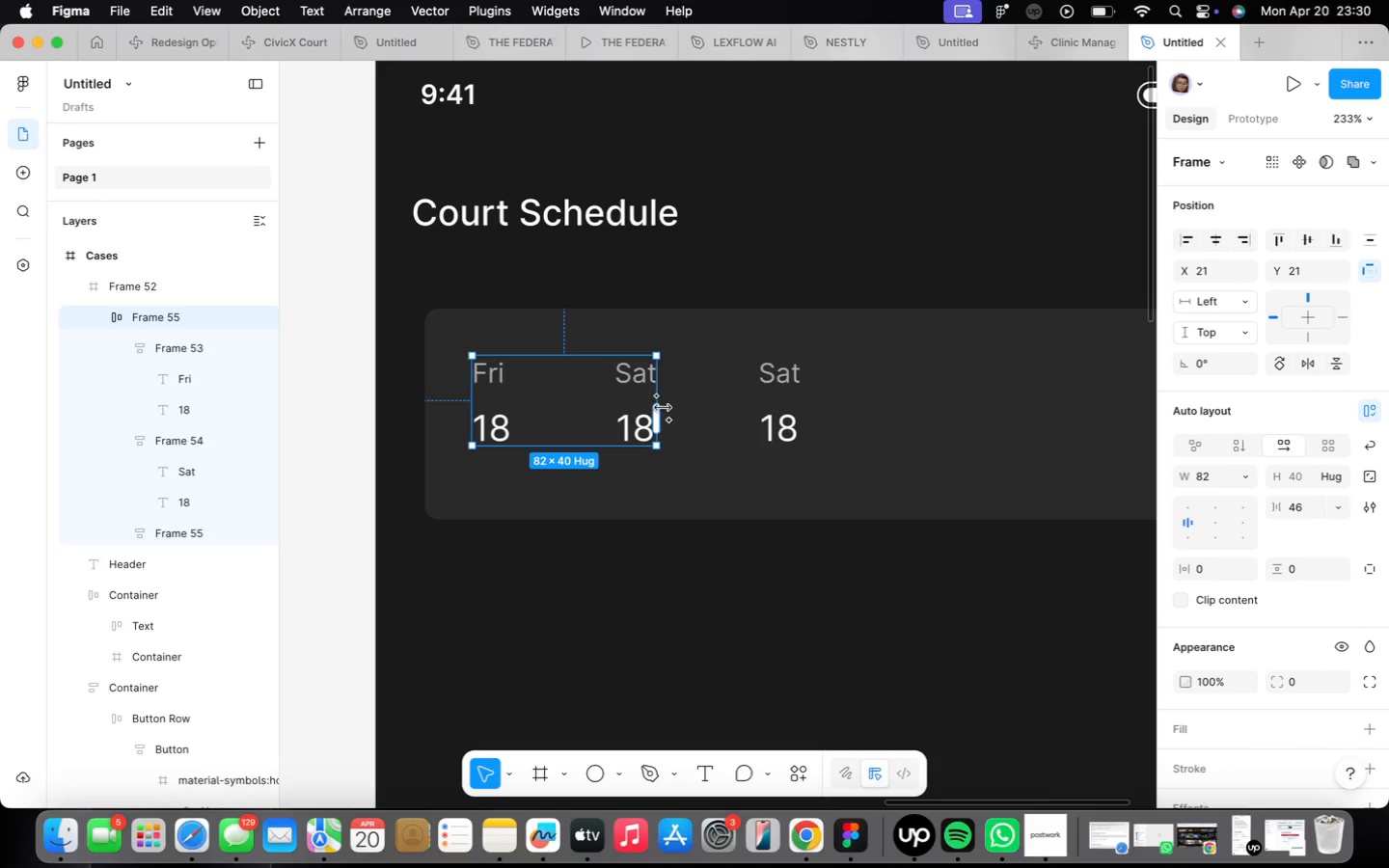 
left_click_drag(start_coordinate=[661, 387], to_coordinate=[1055, 405])
 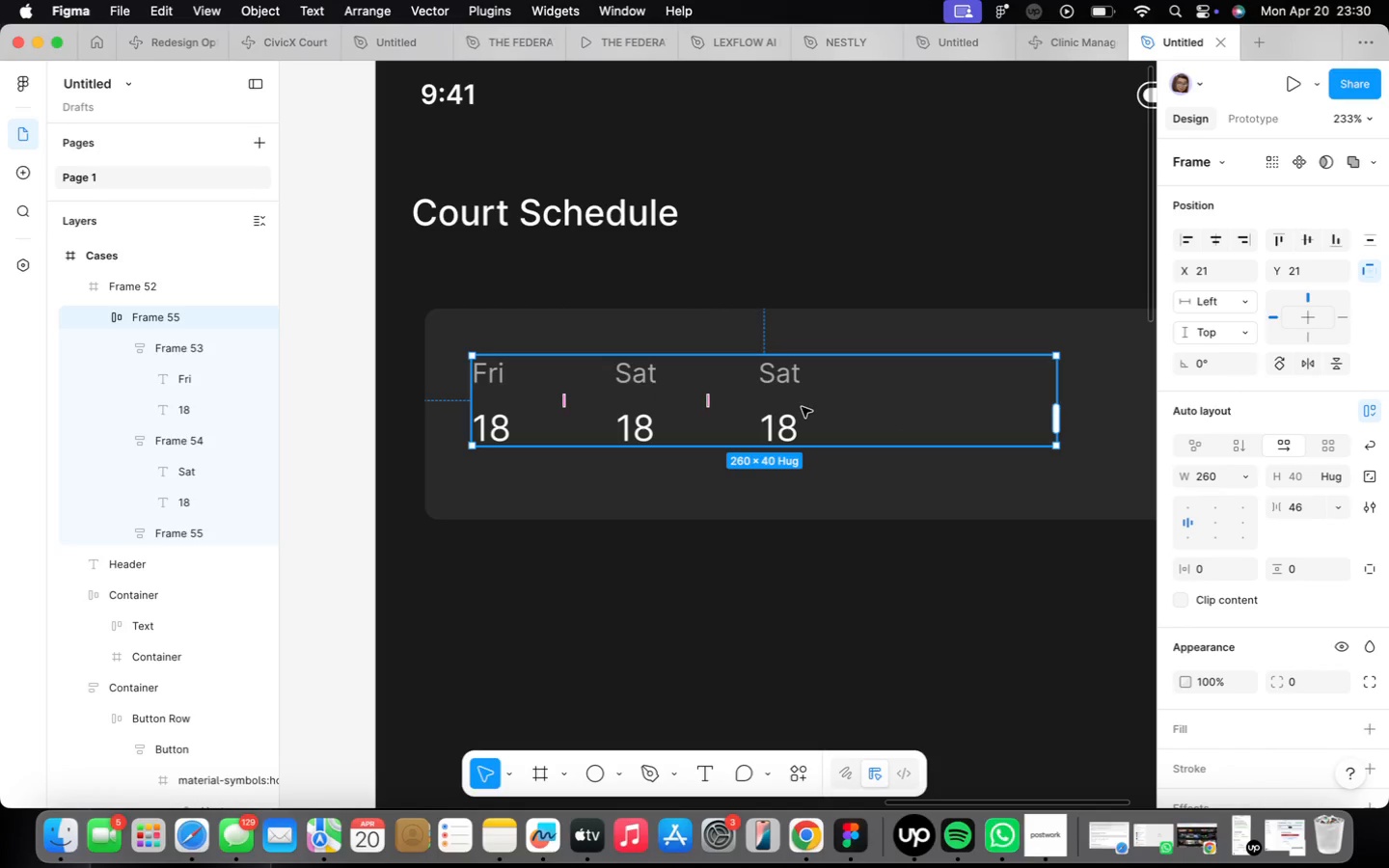 
double_click([802, 407])
 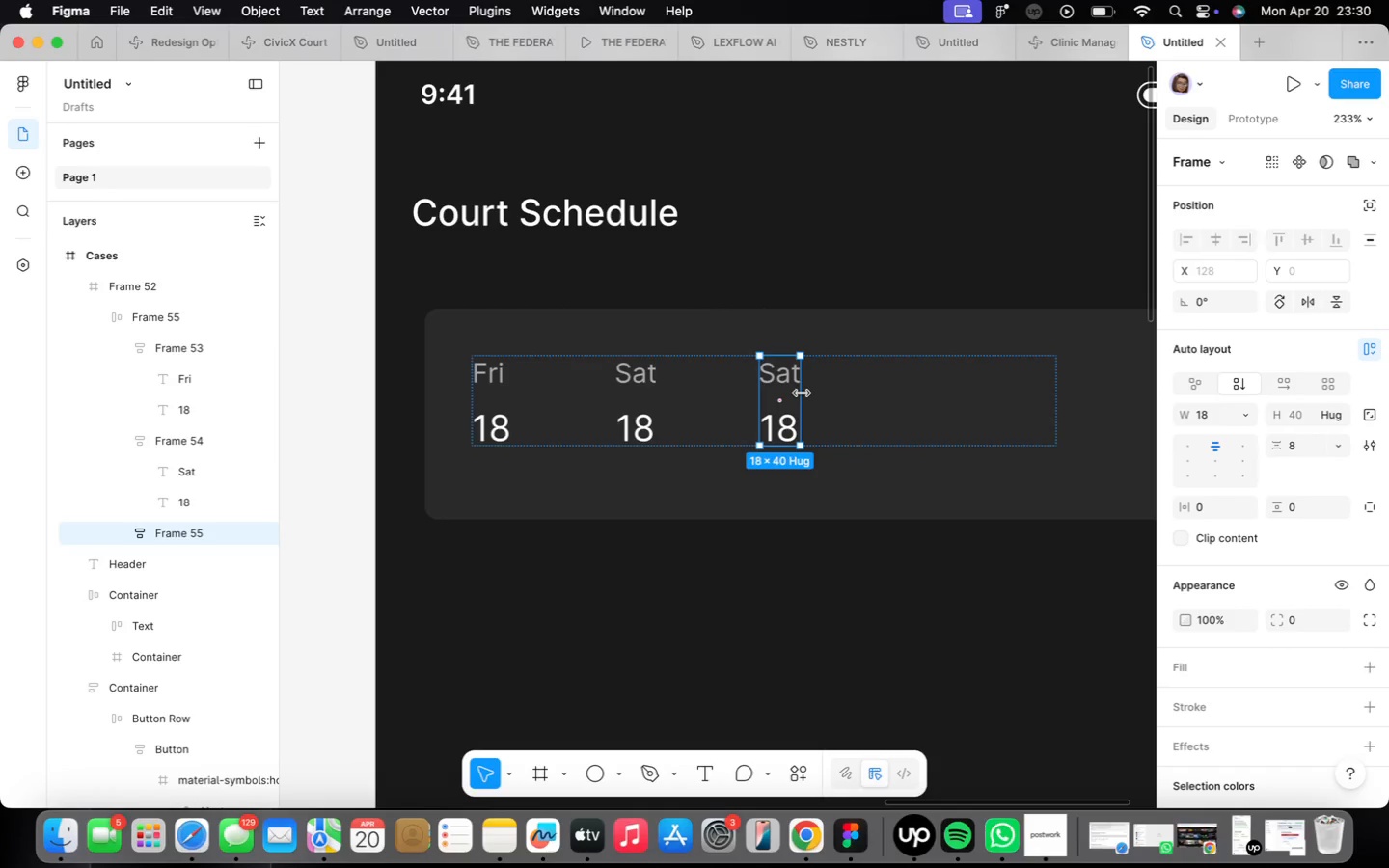 
key(Meta+CommandLeft)
 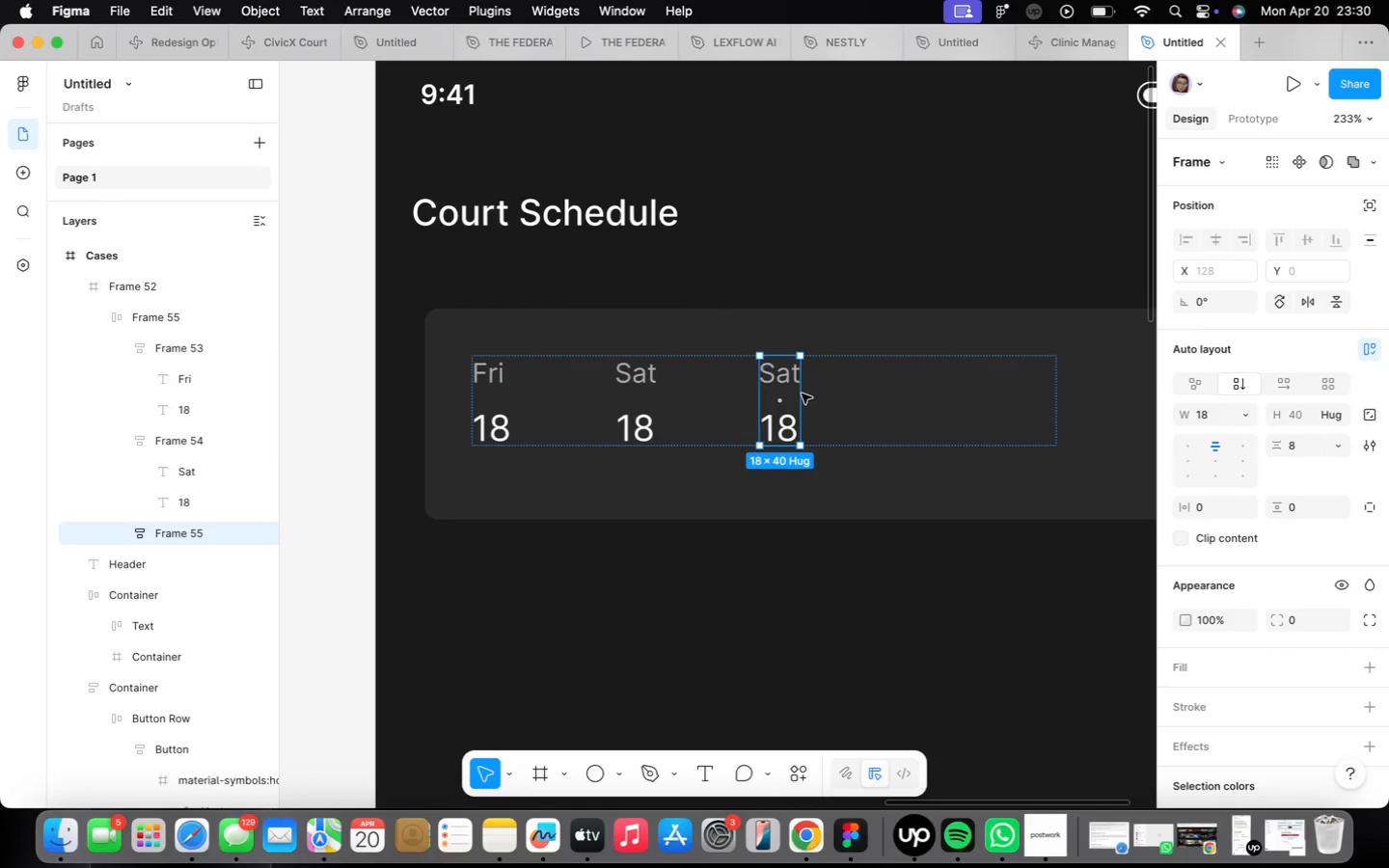 
key(Meta+D)
 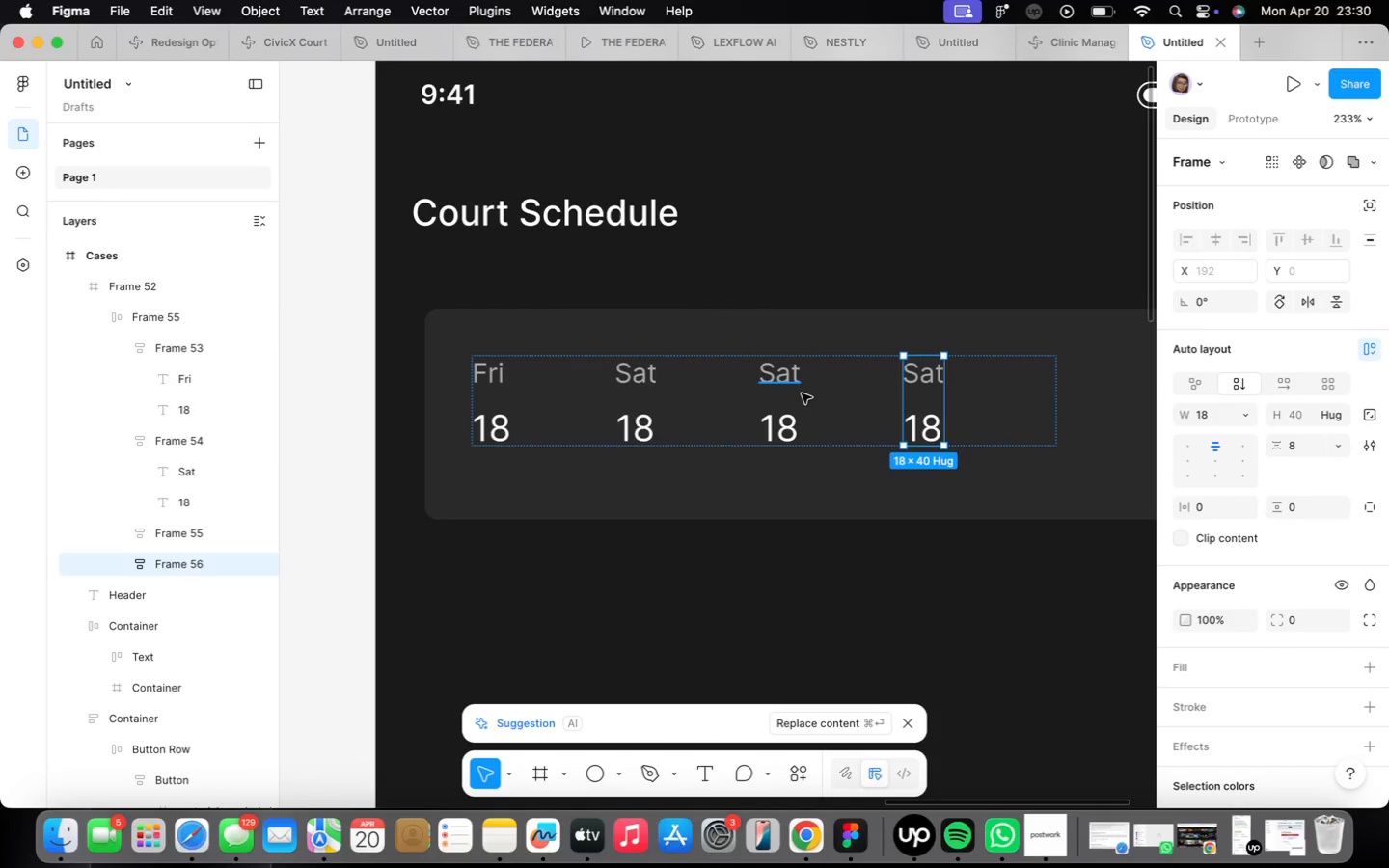 
key(Meta+CommandLeft)
 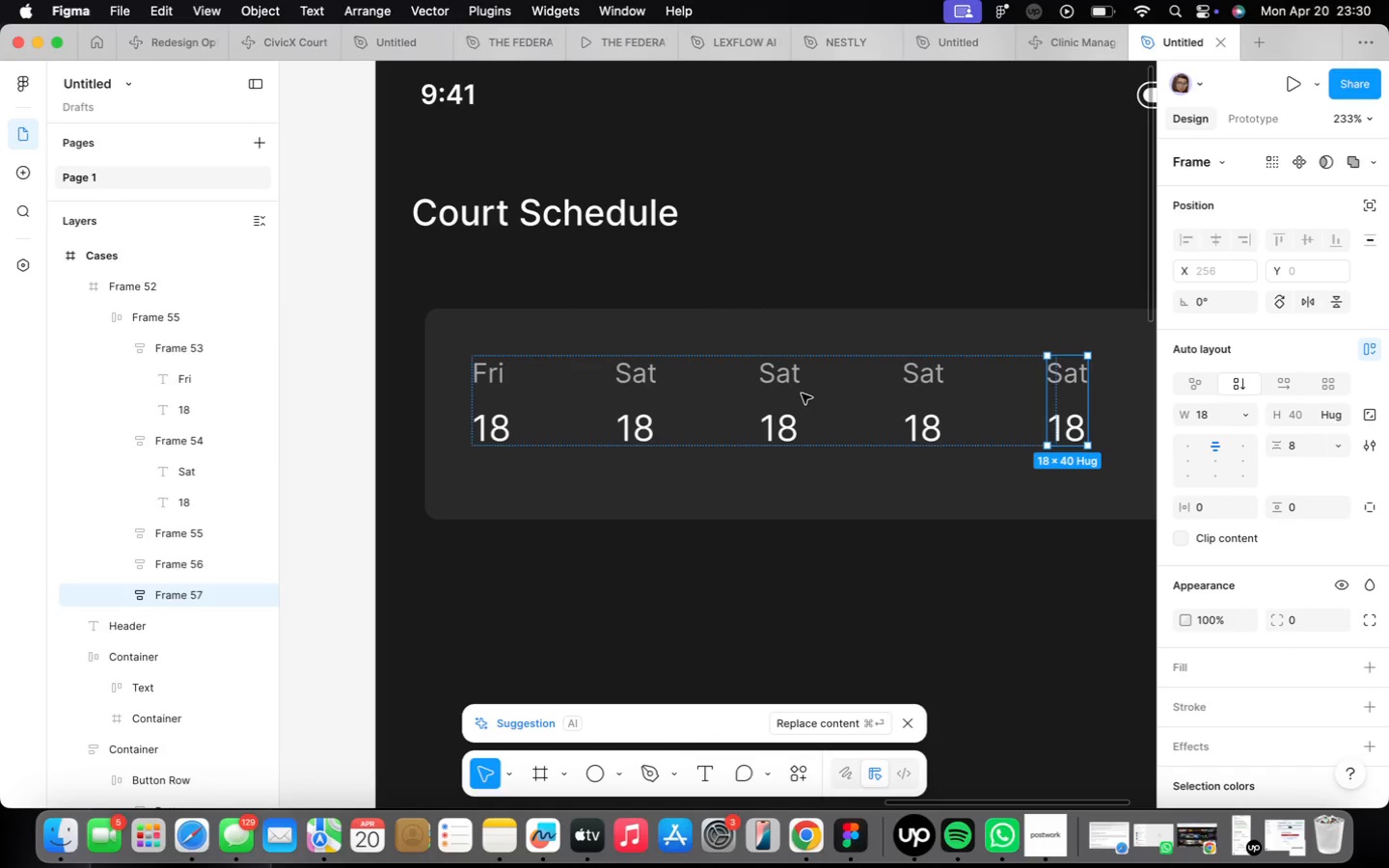 
key(Meta+D)
 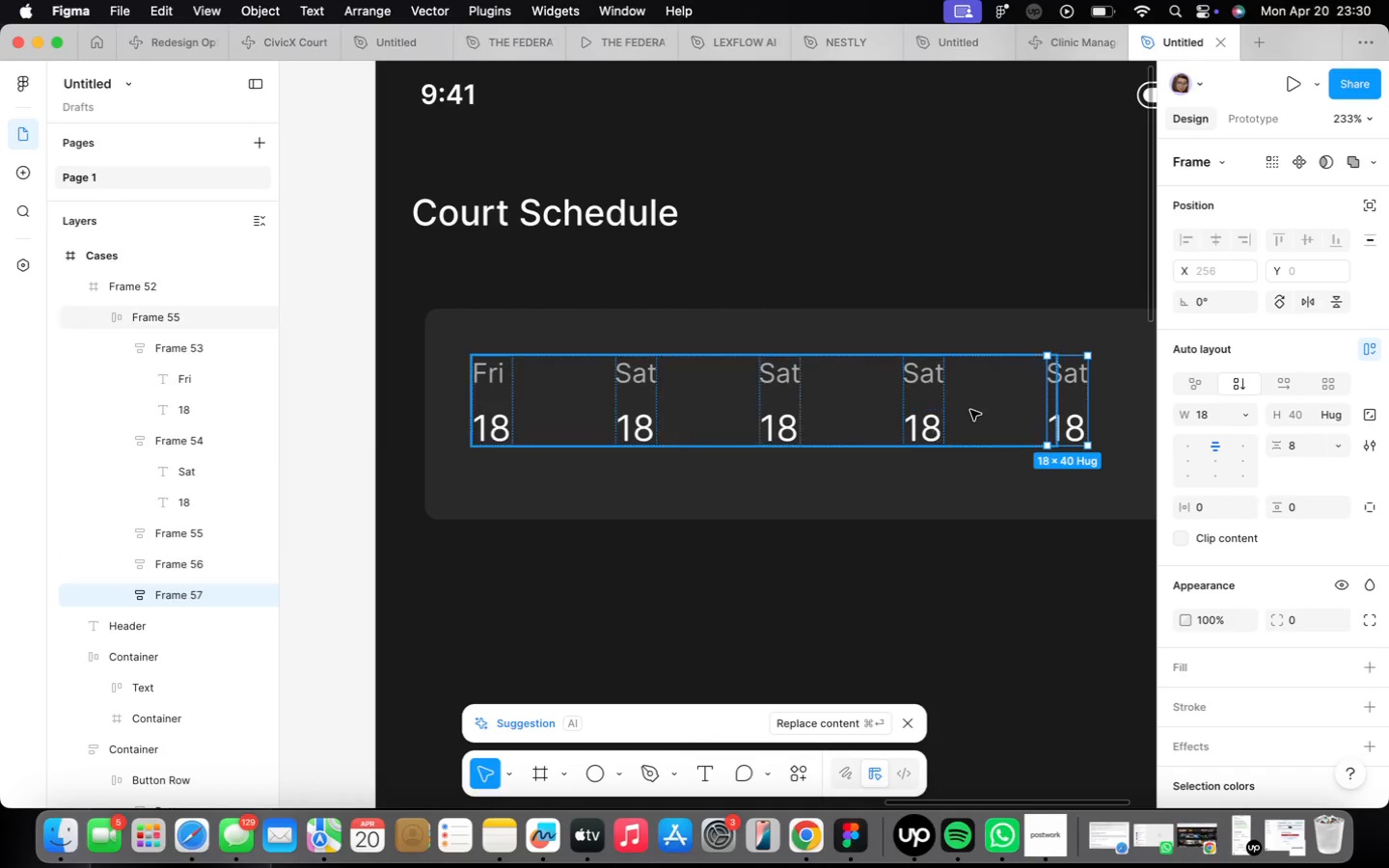 
left_click([978, 417])
 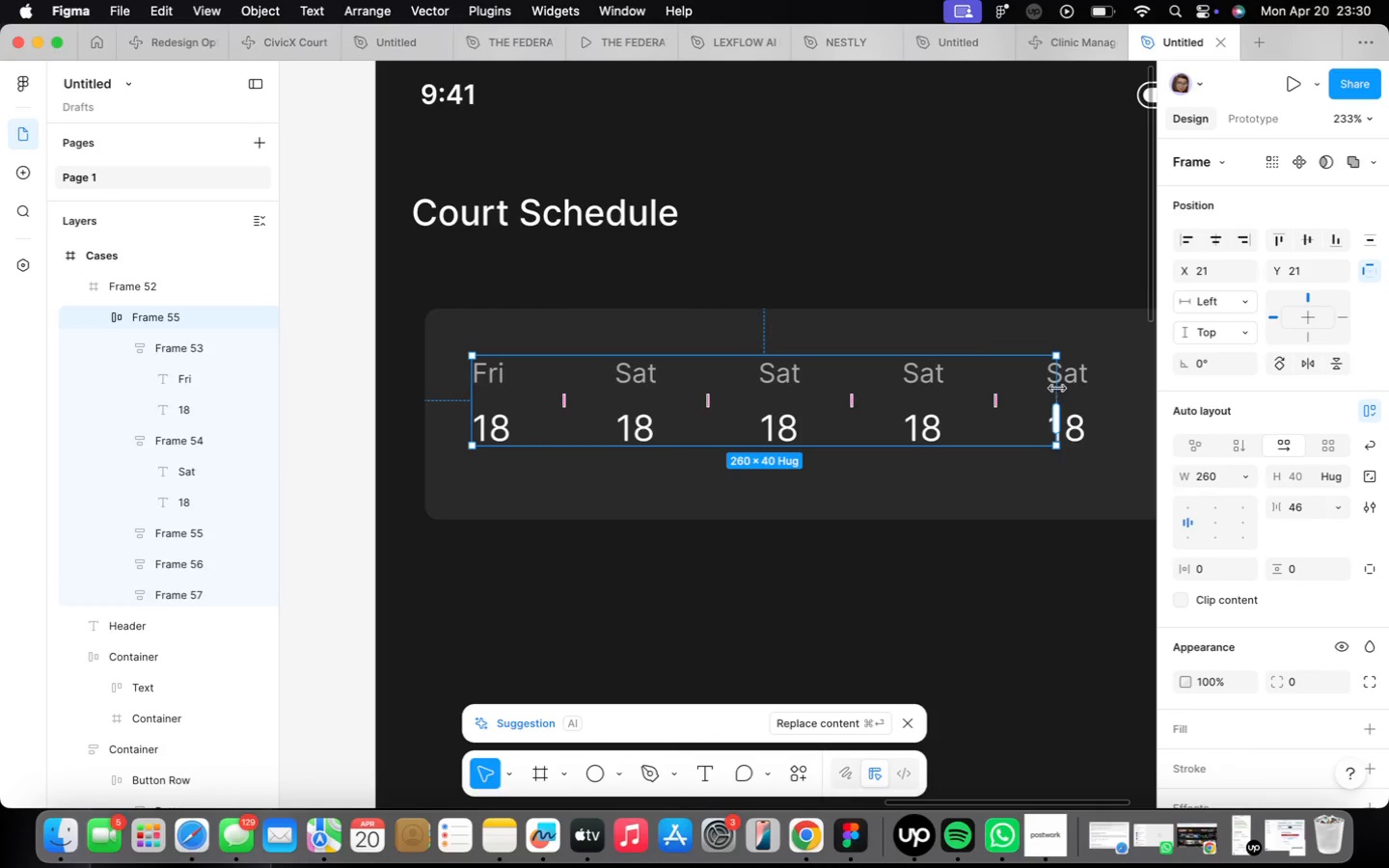 
left_click_drag(start_coordinate=[1058, 380], to_coordinate=[1141, 373])
 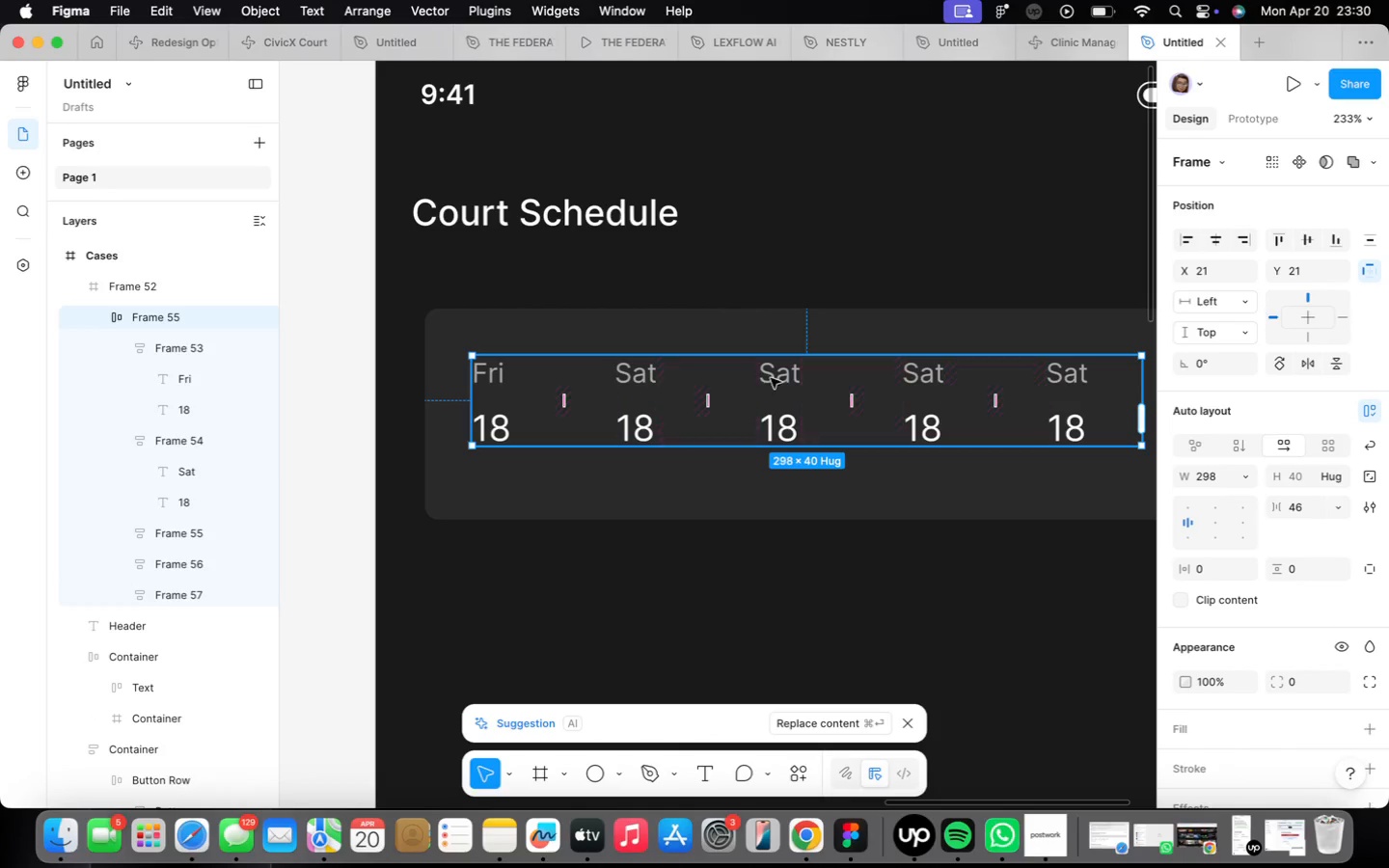 
double_click([771, 379])
 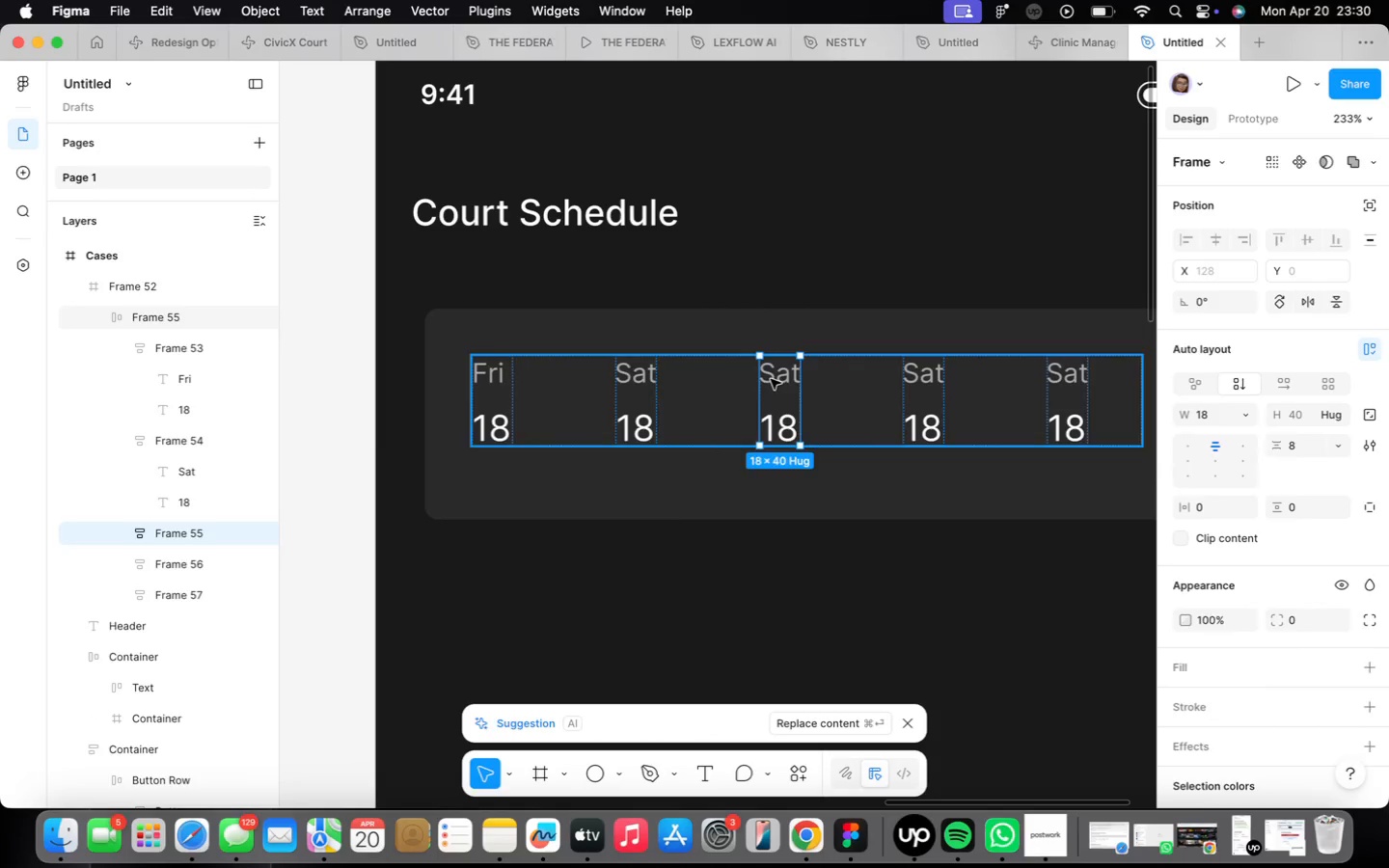 
triple_click([771, 379])
 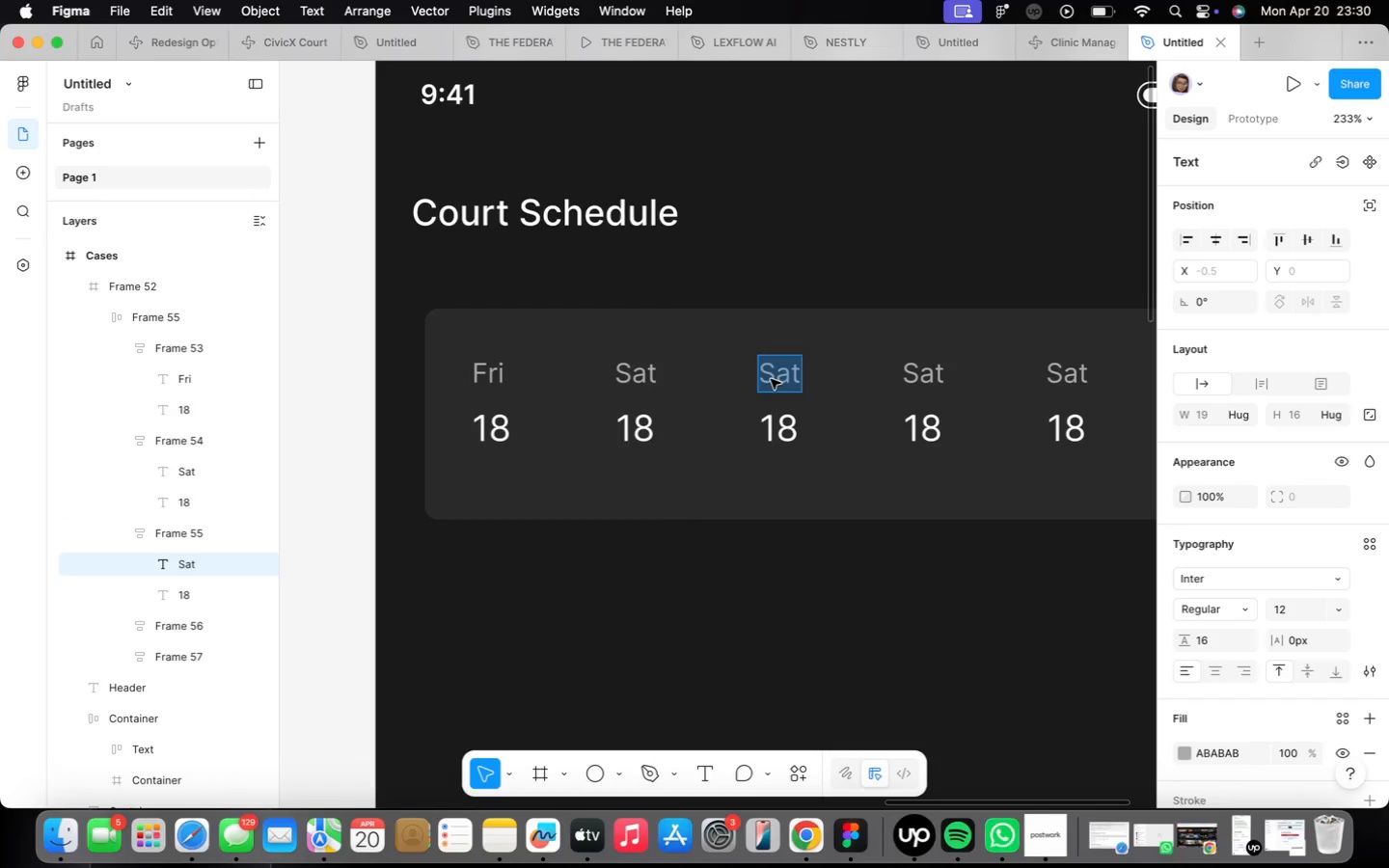 
triple_click([771, 379])
 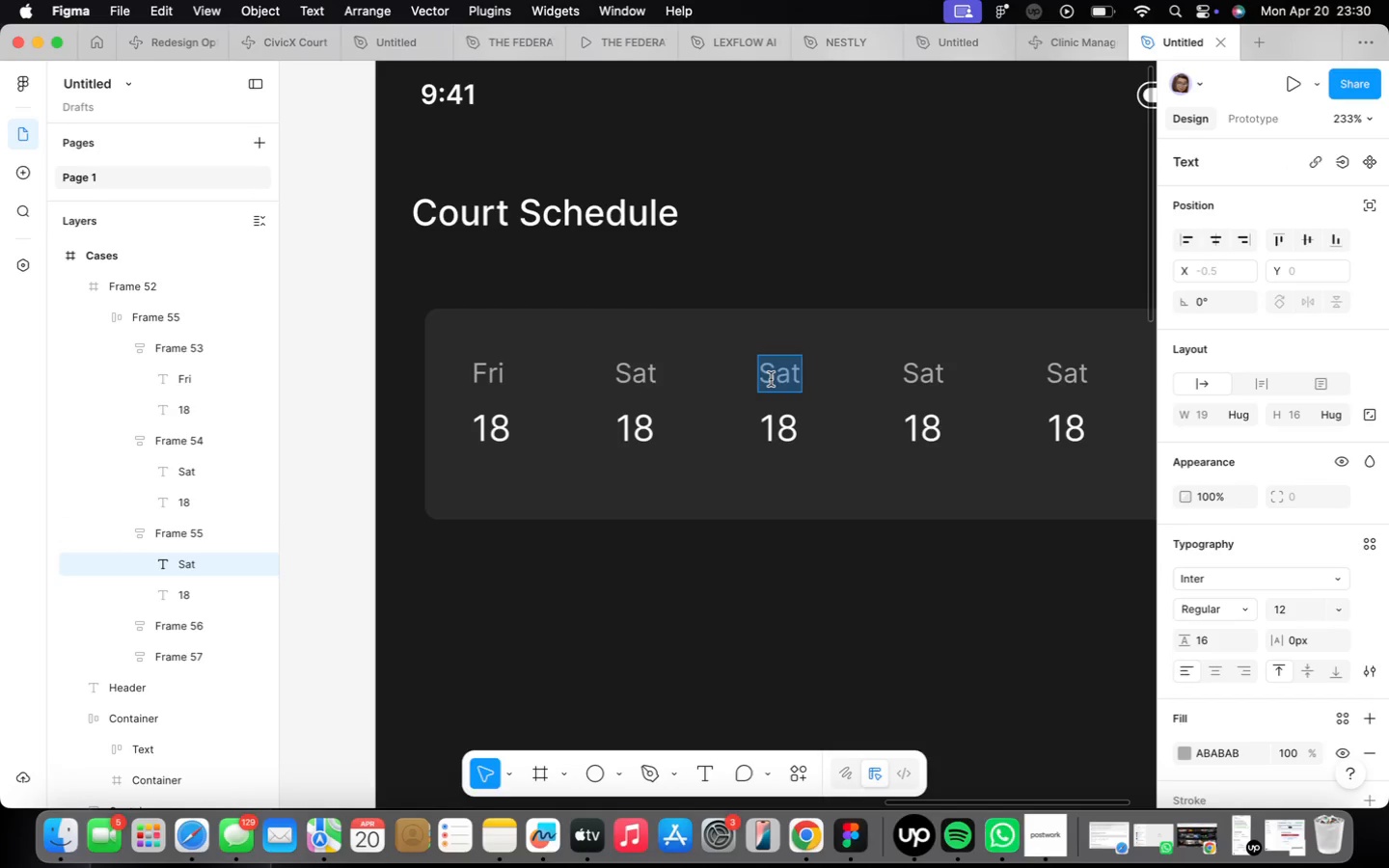 
type(Sun)
 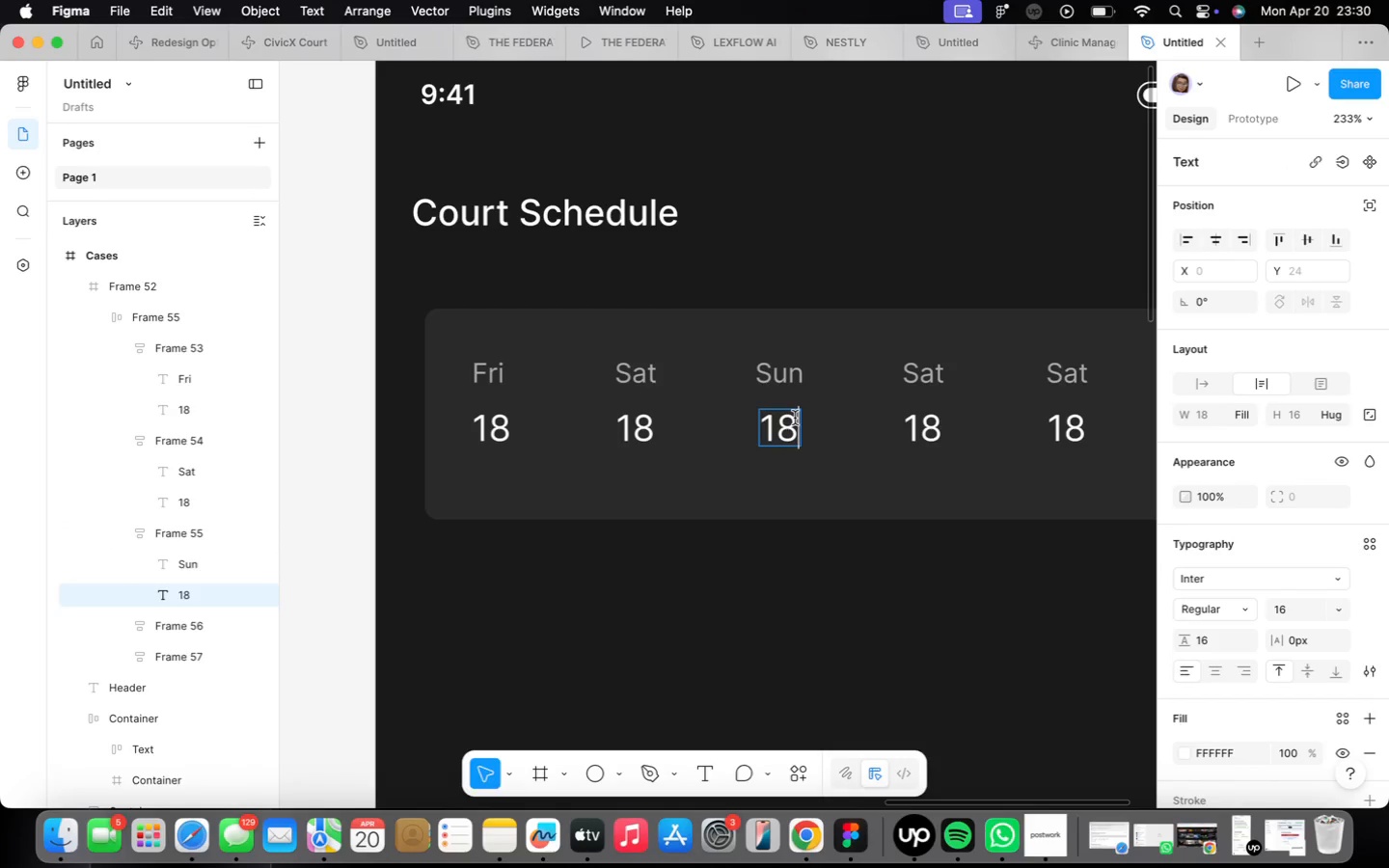 
key(Backspace)
 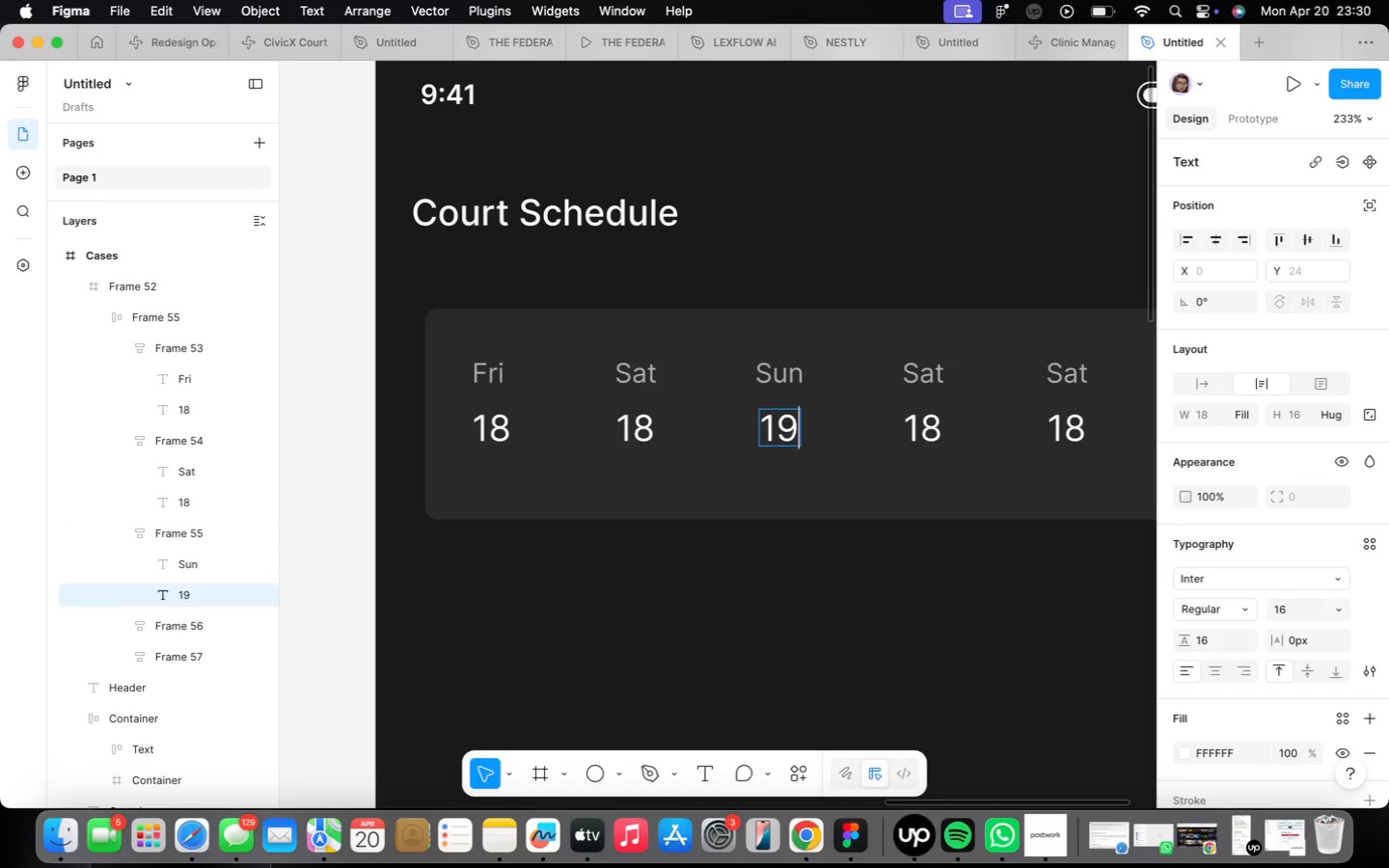 
key(9)
 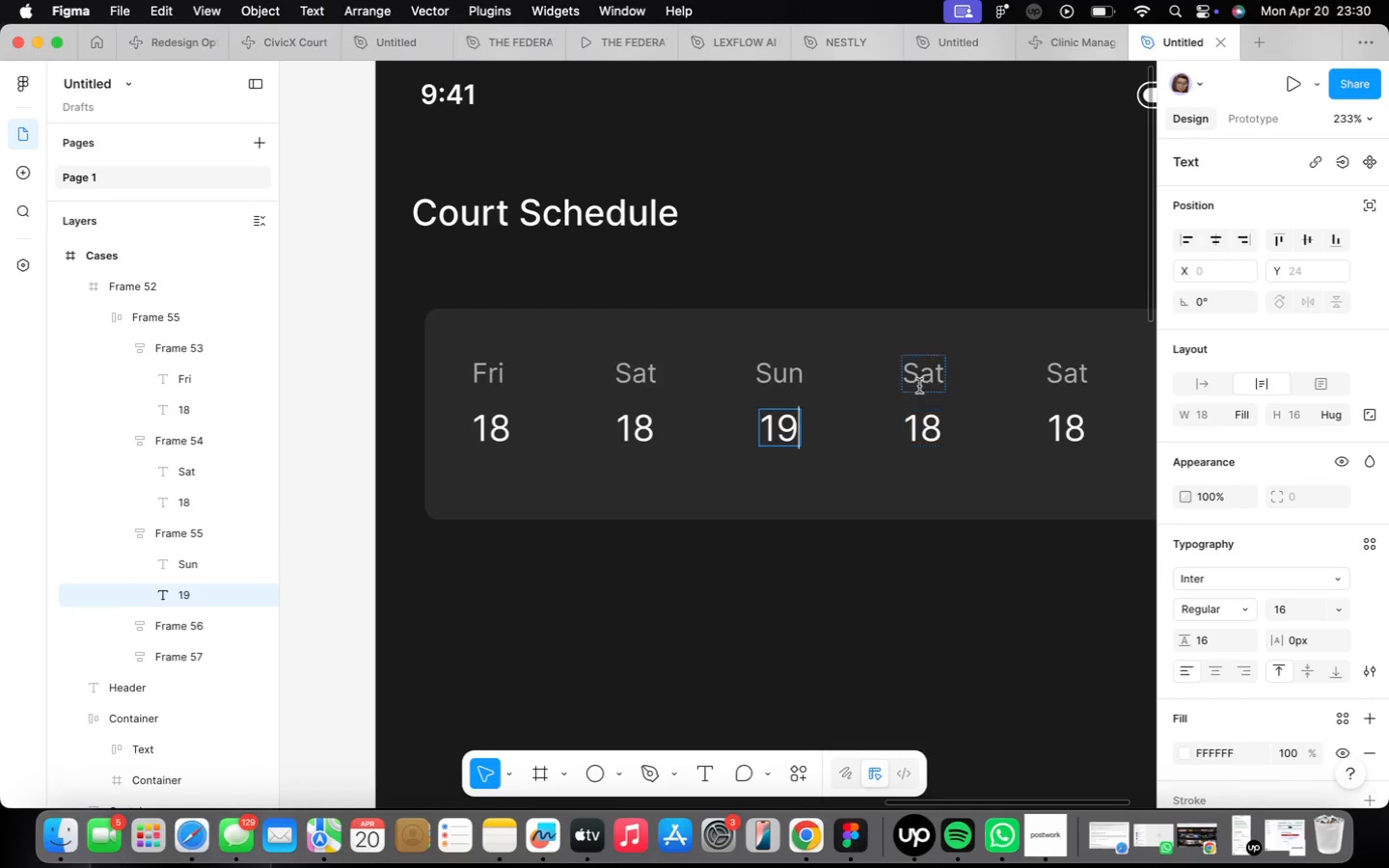 
double_click([915, 377])
 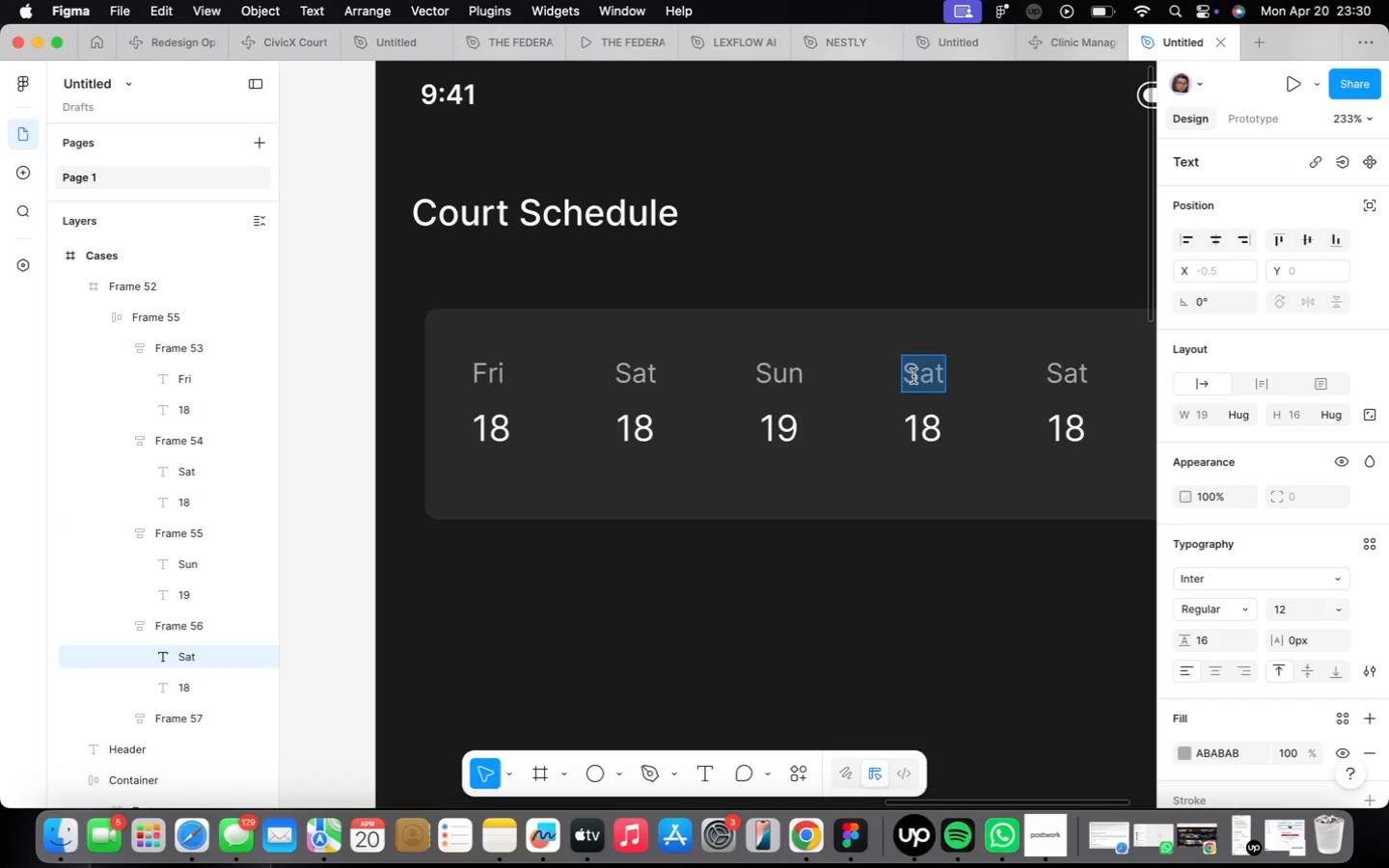 
type(Mon)
 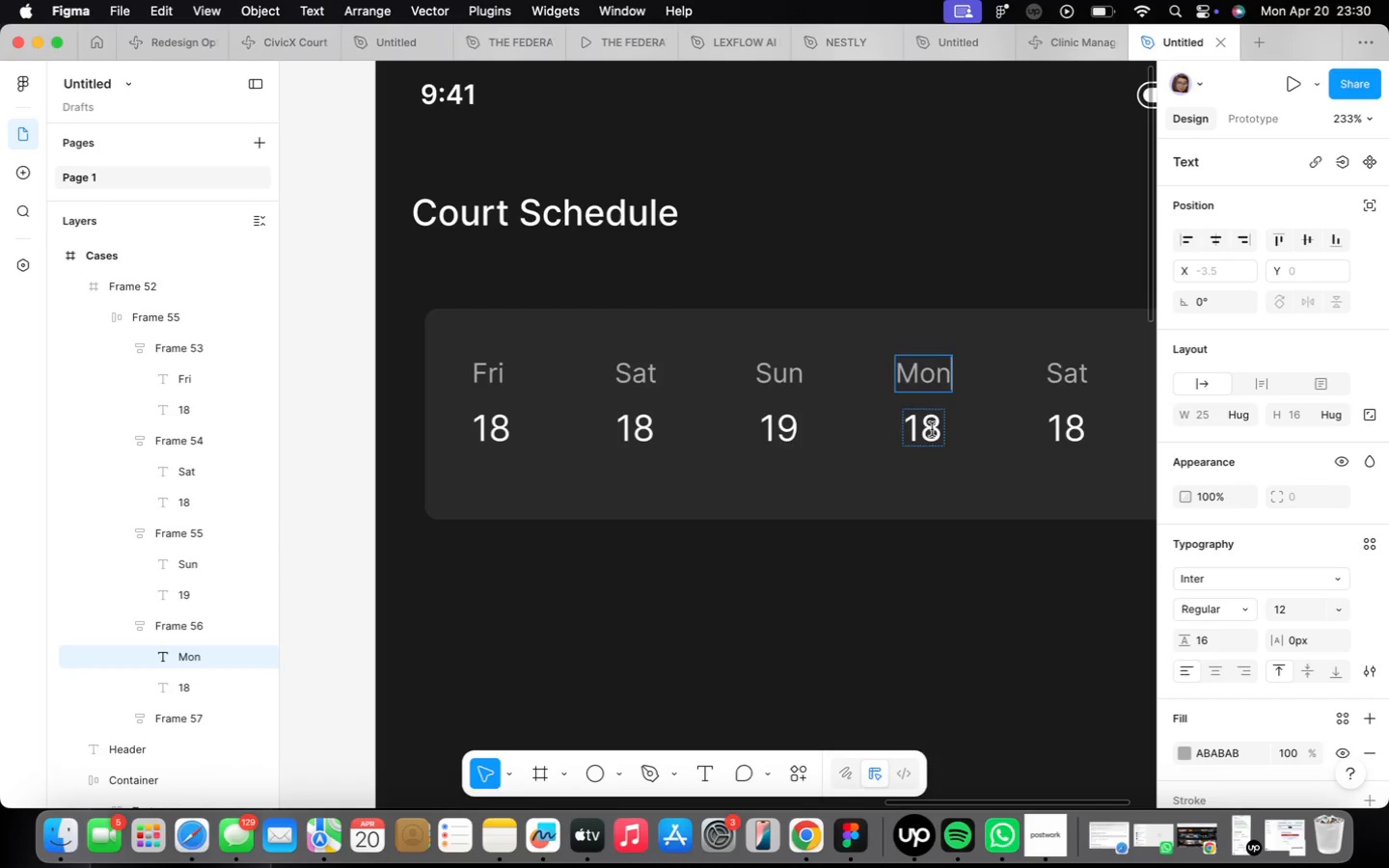 
double_click([930, 428])
 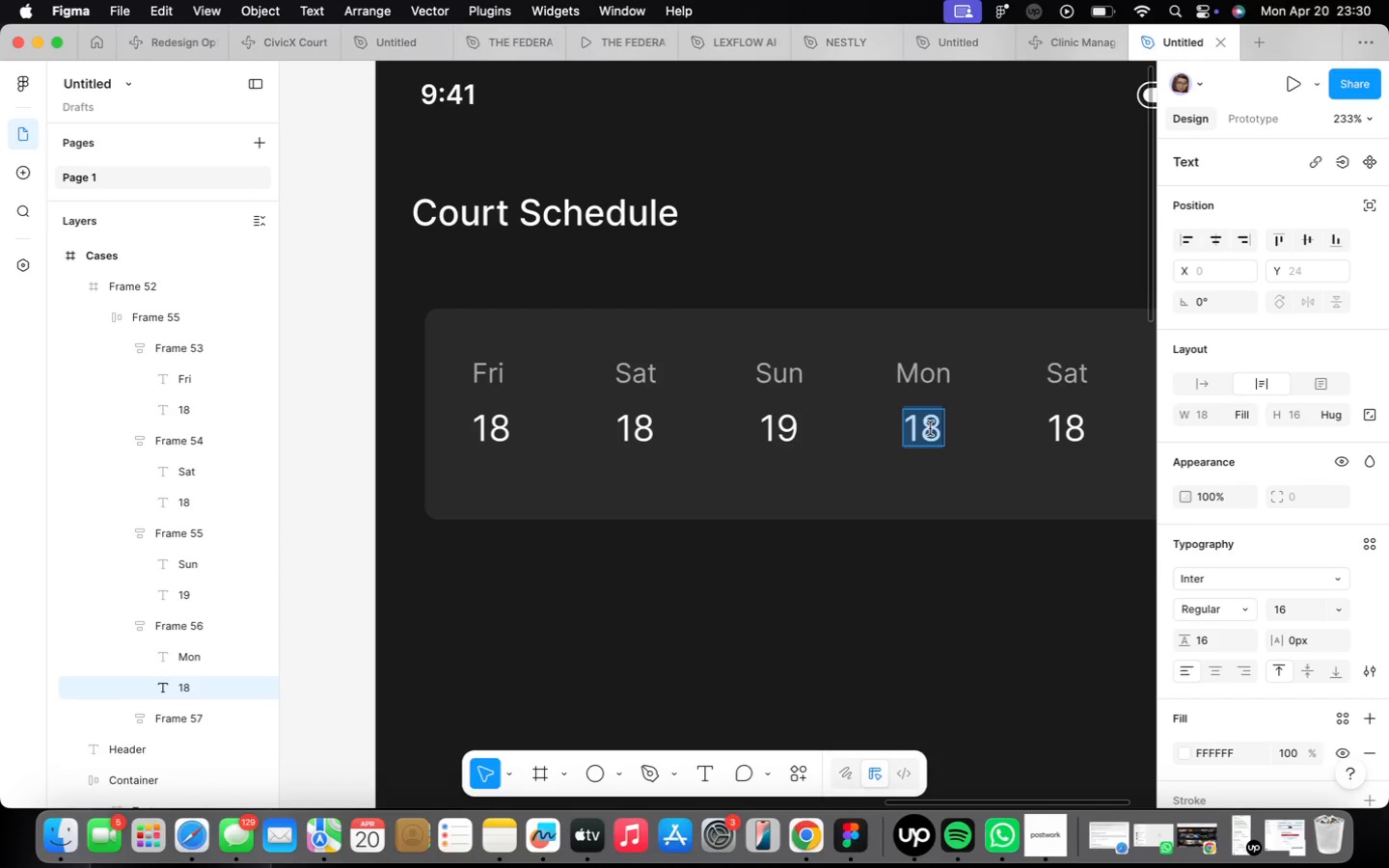 
type(20)
 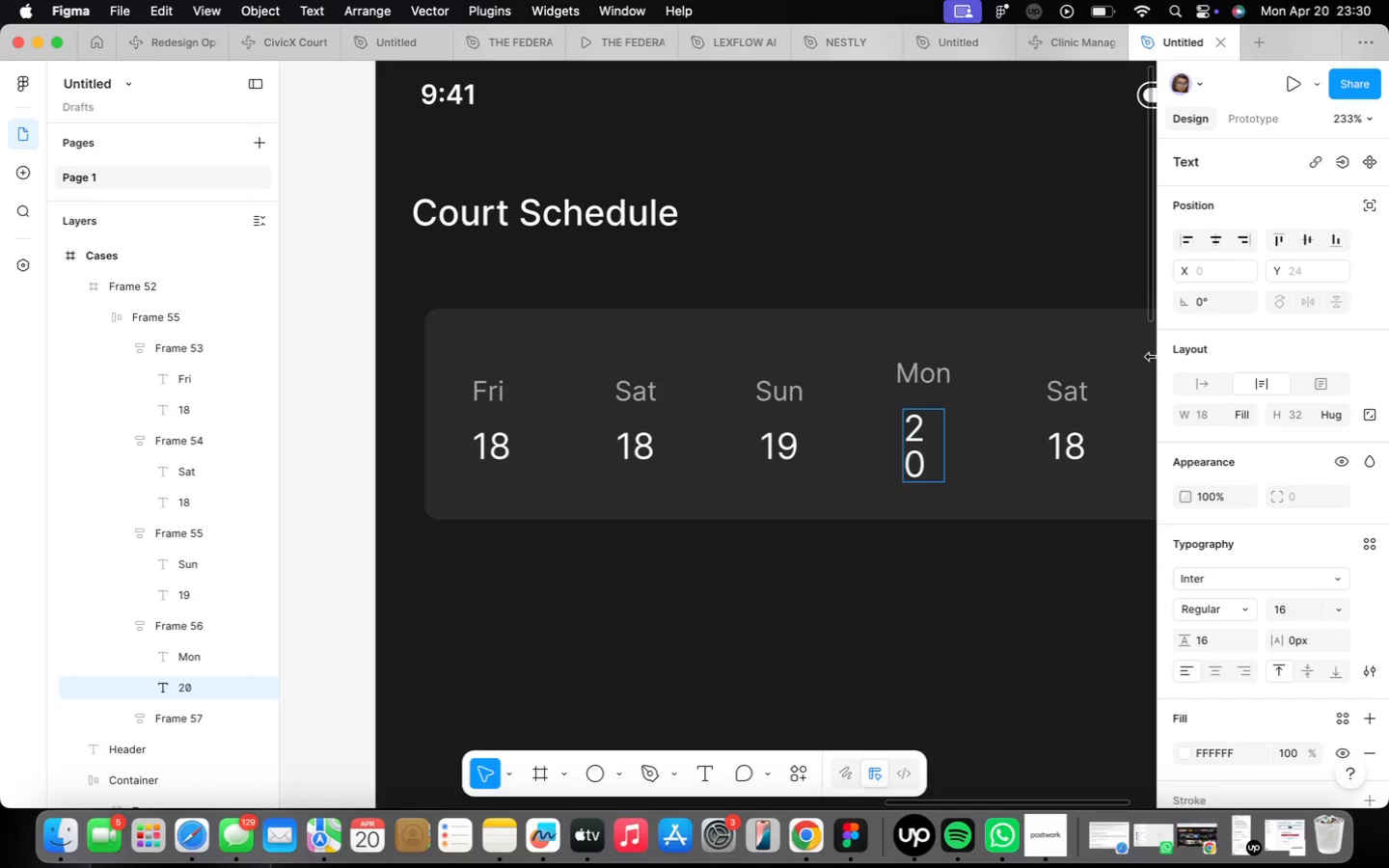 
left_click([1196, 383])
 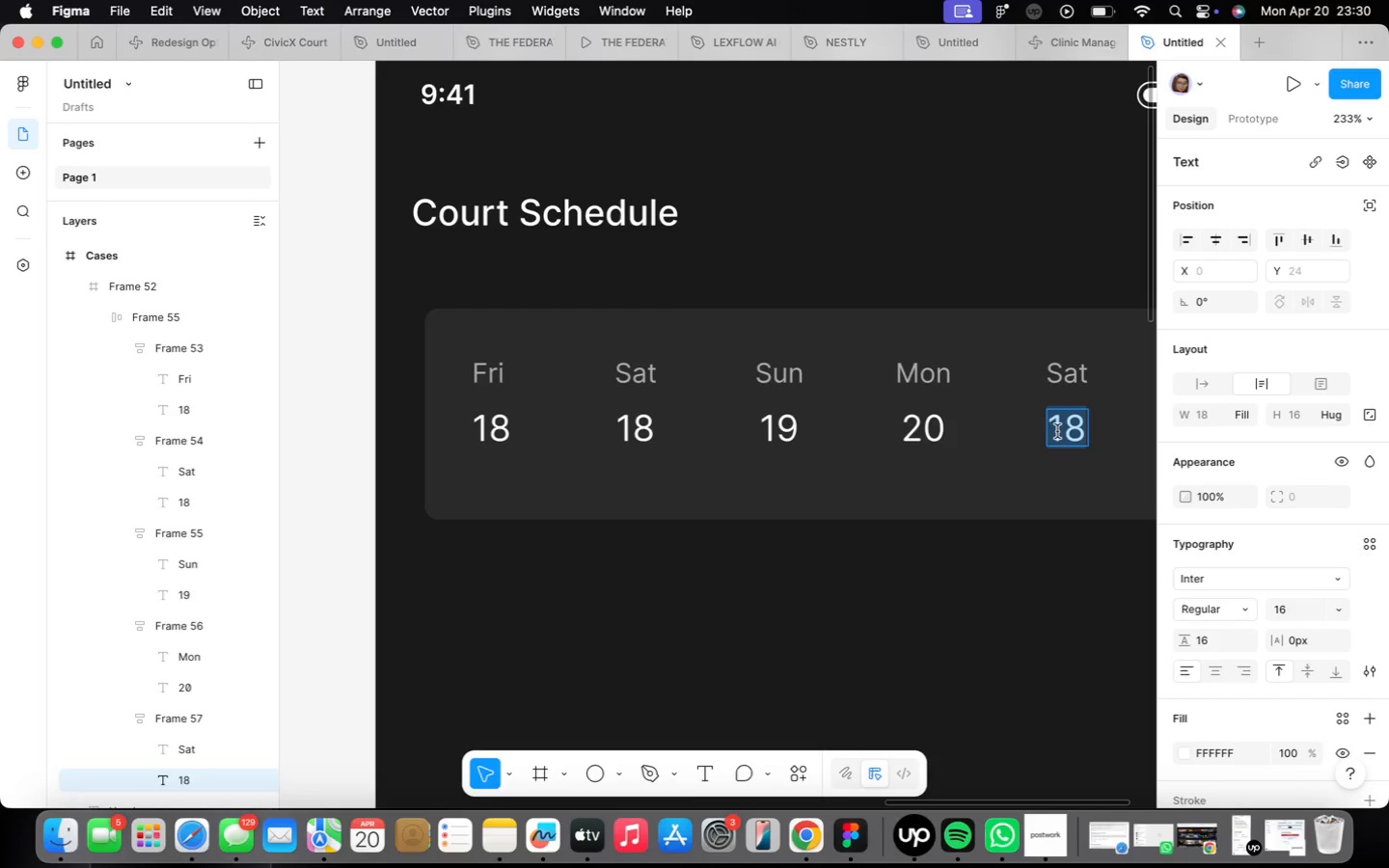 
type(21)
 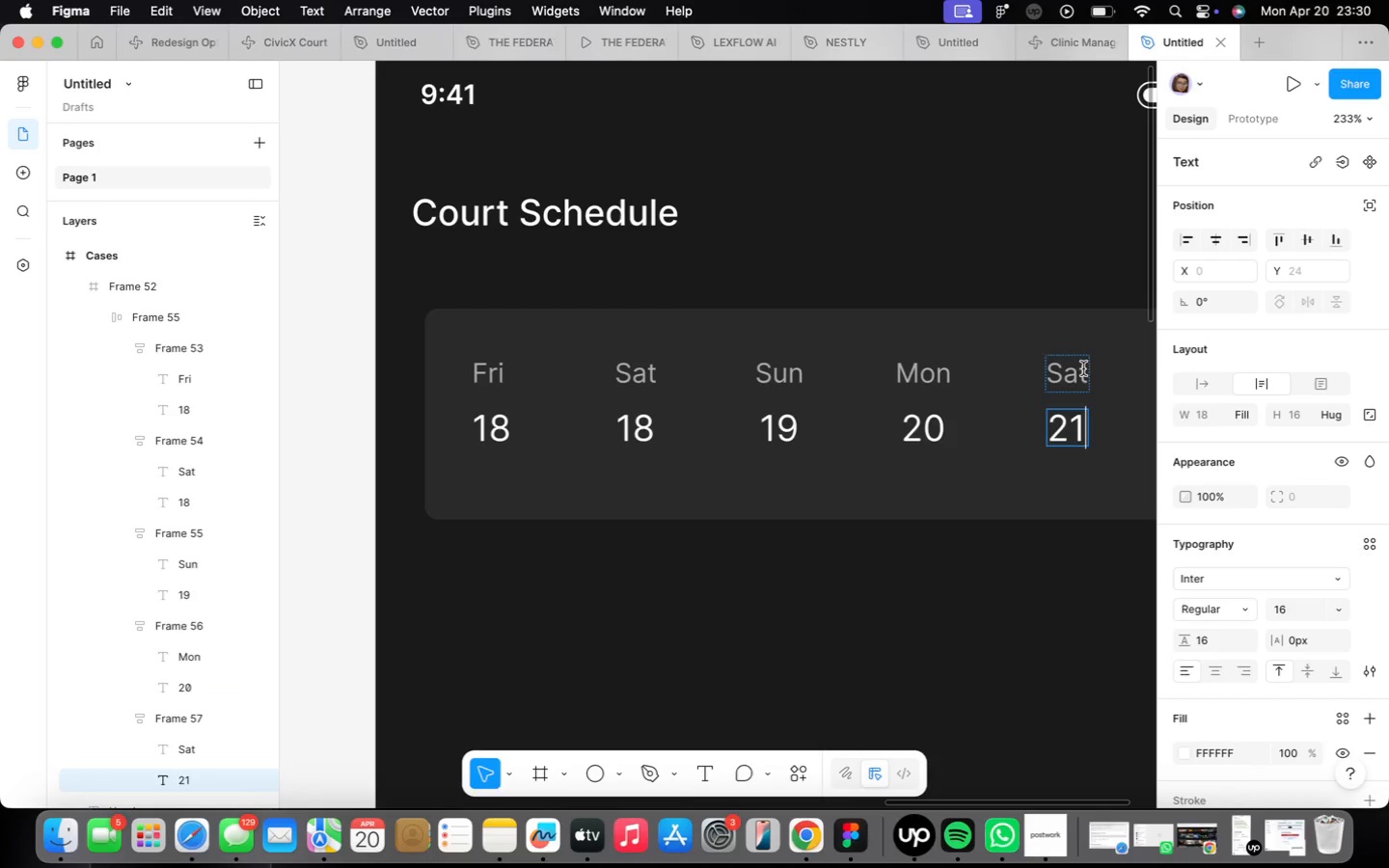 
double_click([1083, 368])
 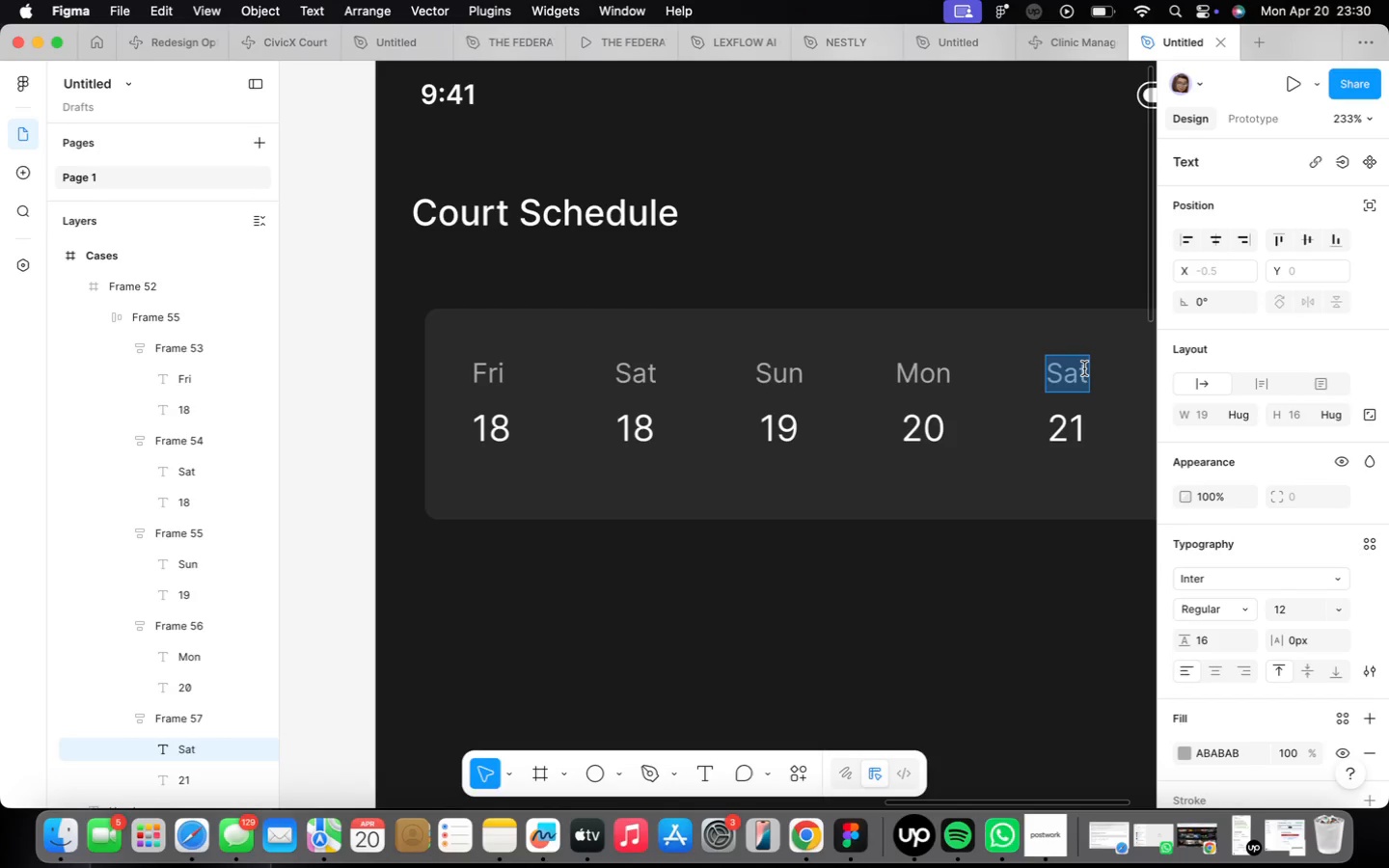 
type(Tue)
 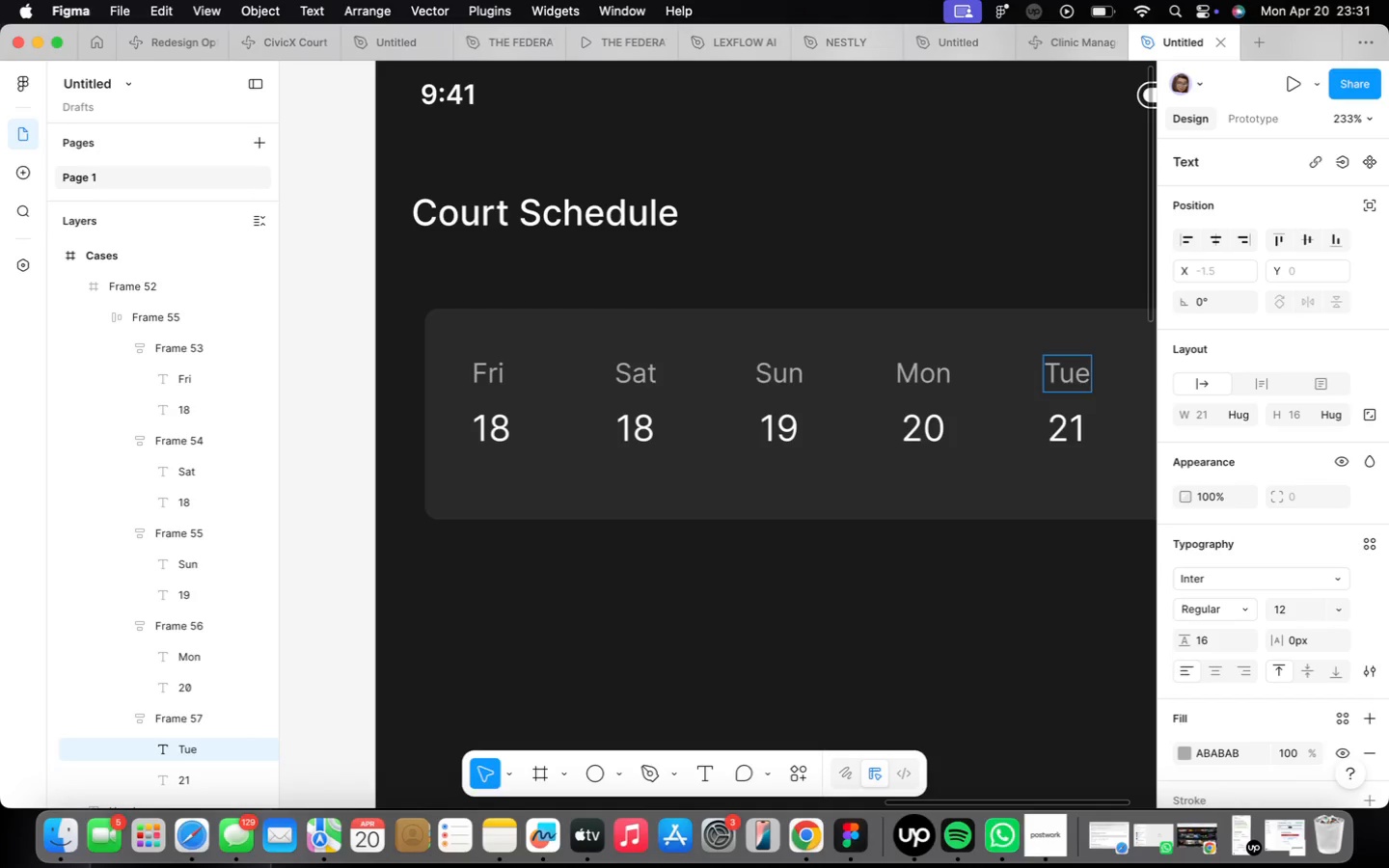 
wait(44.42)
 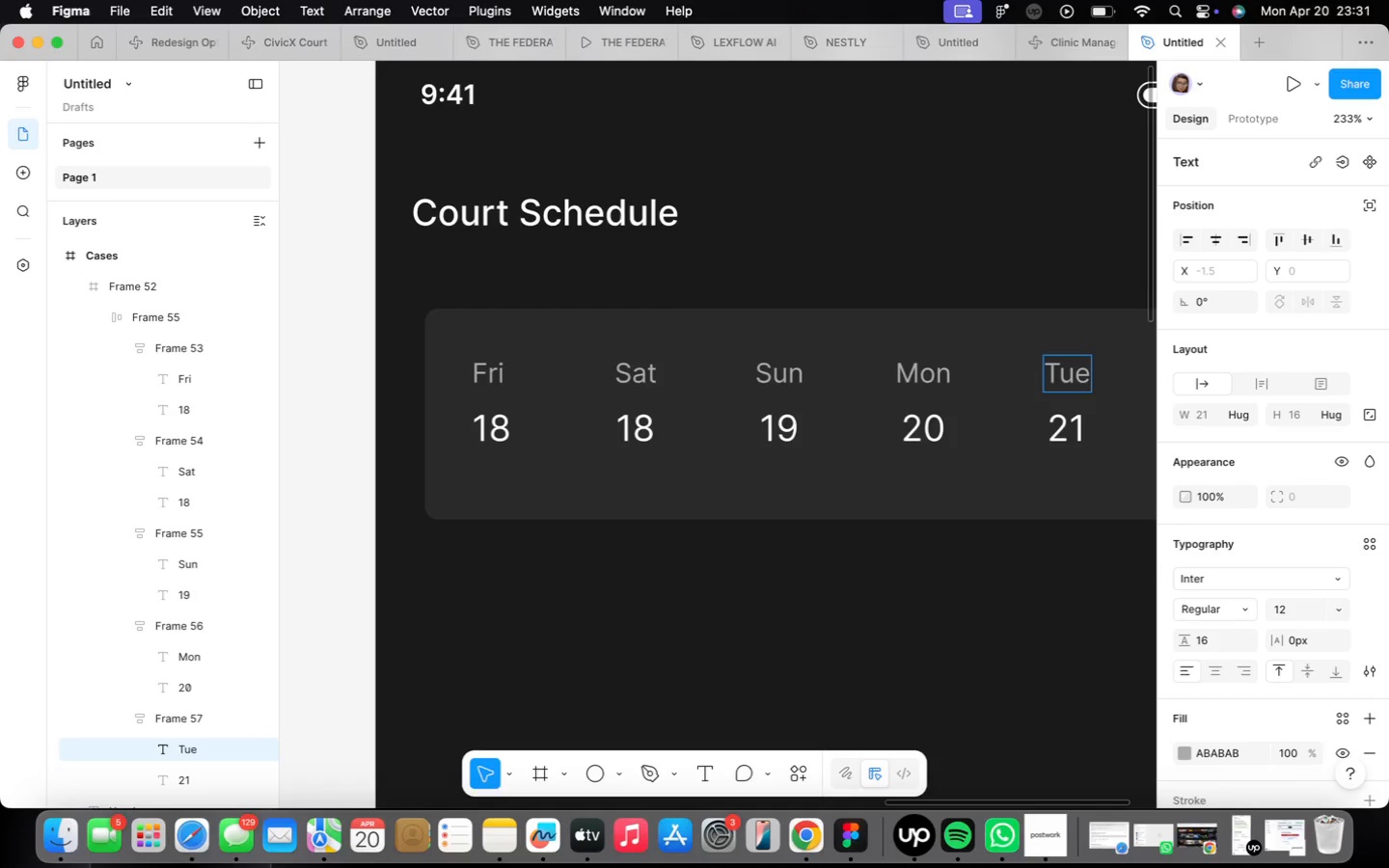 
left_click([1033, 542])
 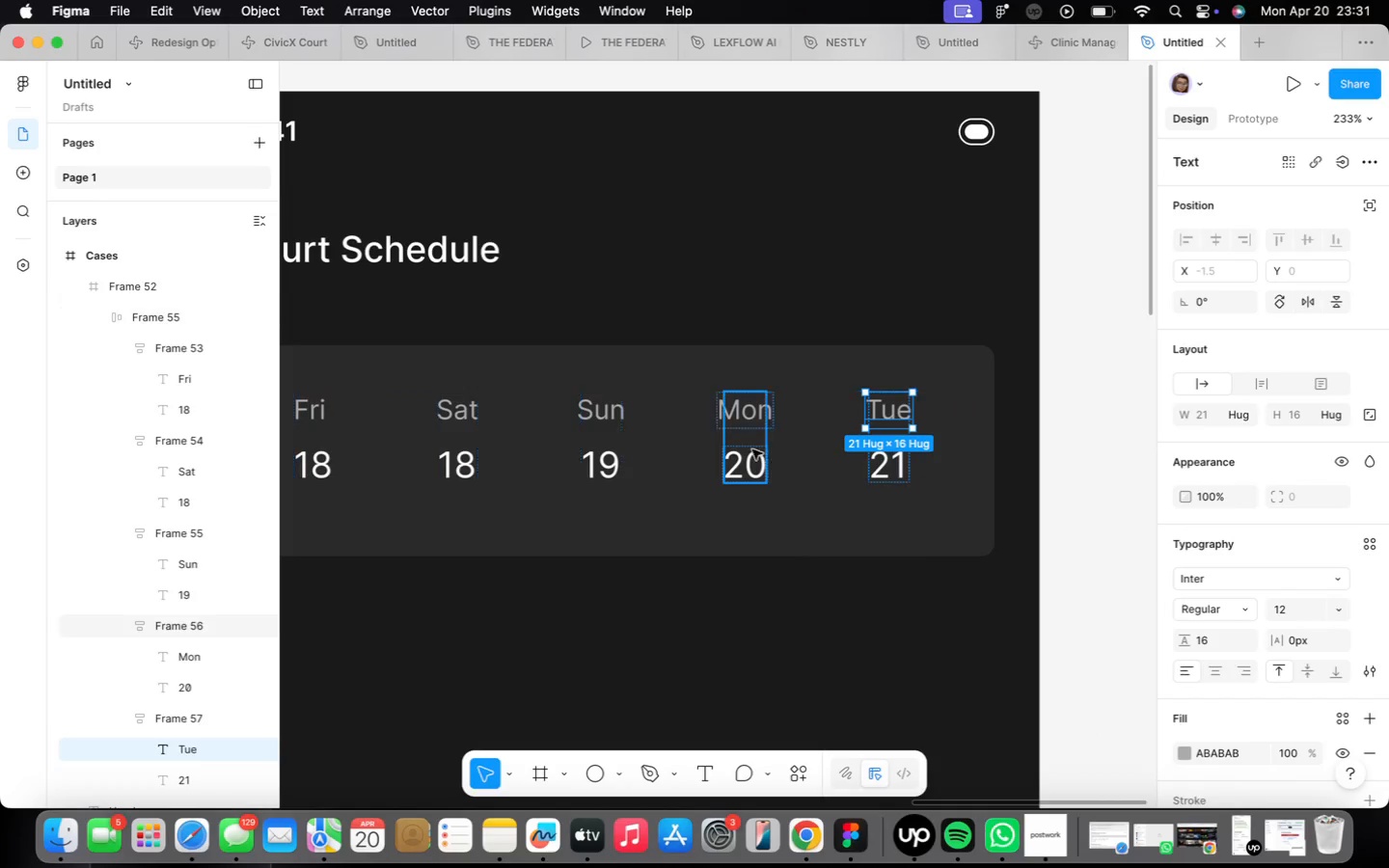 
left_click([744, 450])
 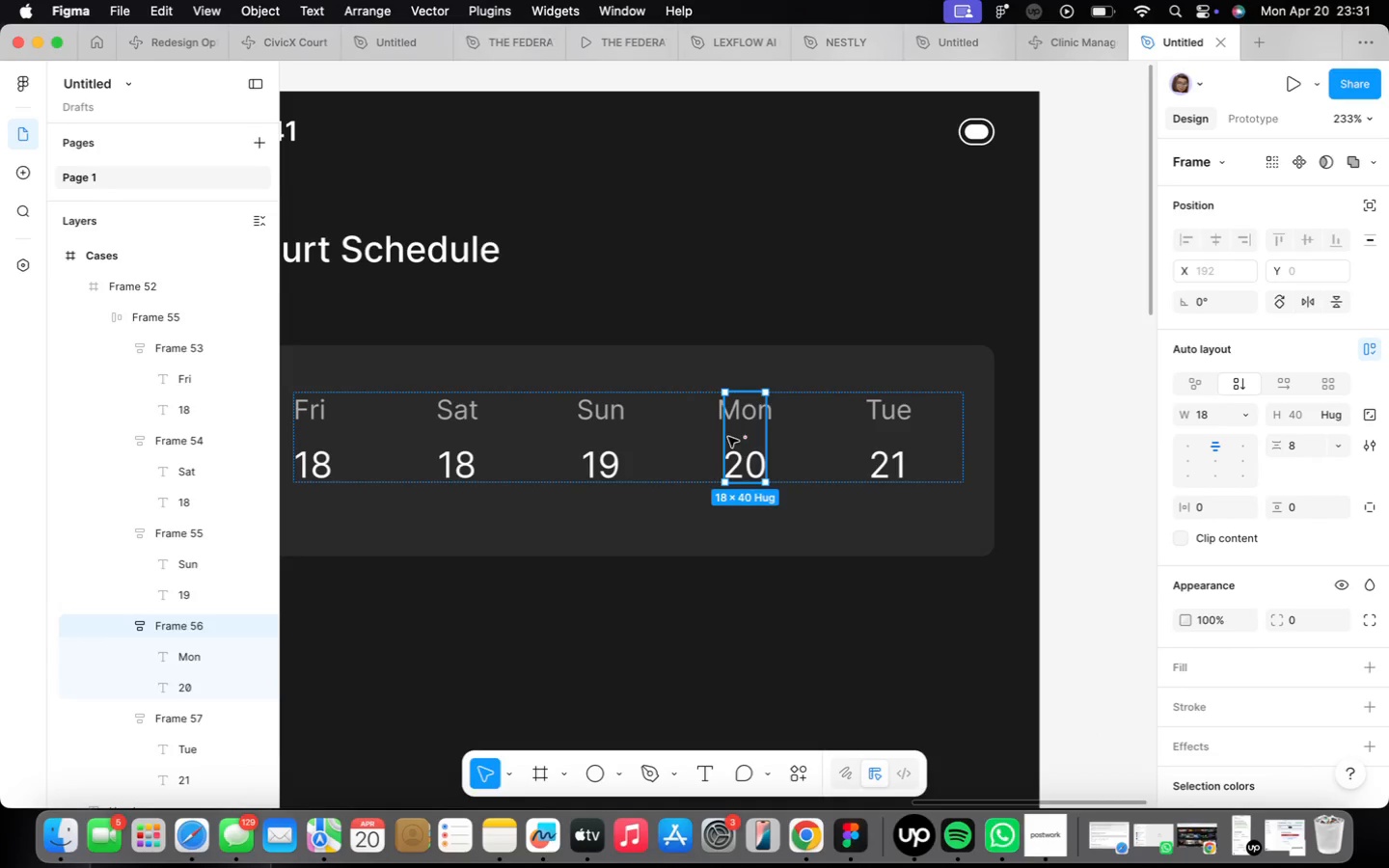 
left_click_drag(start_coordinate=[725, 432], to_coordinate=[705, 431])
 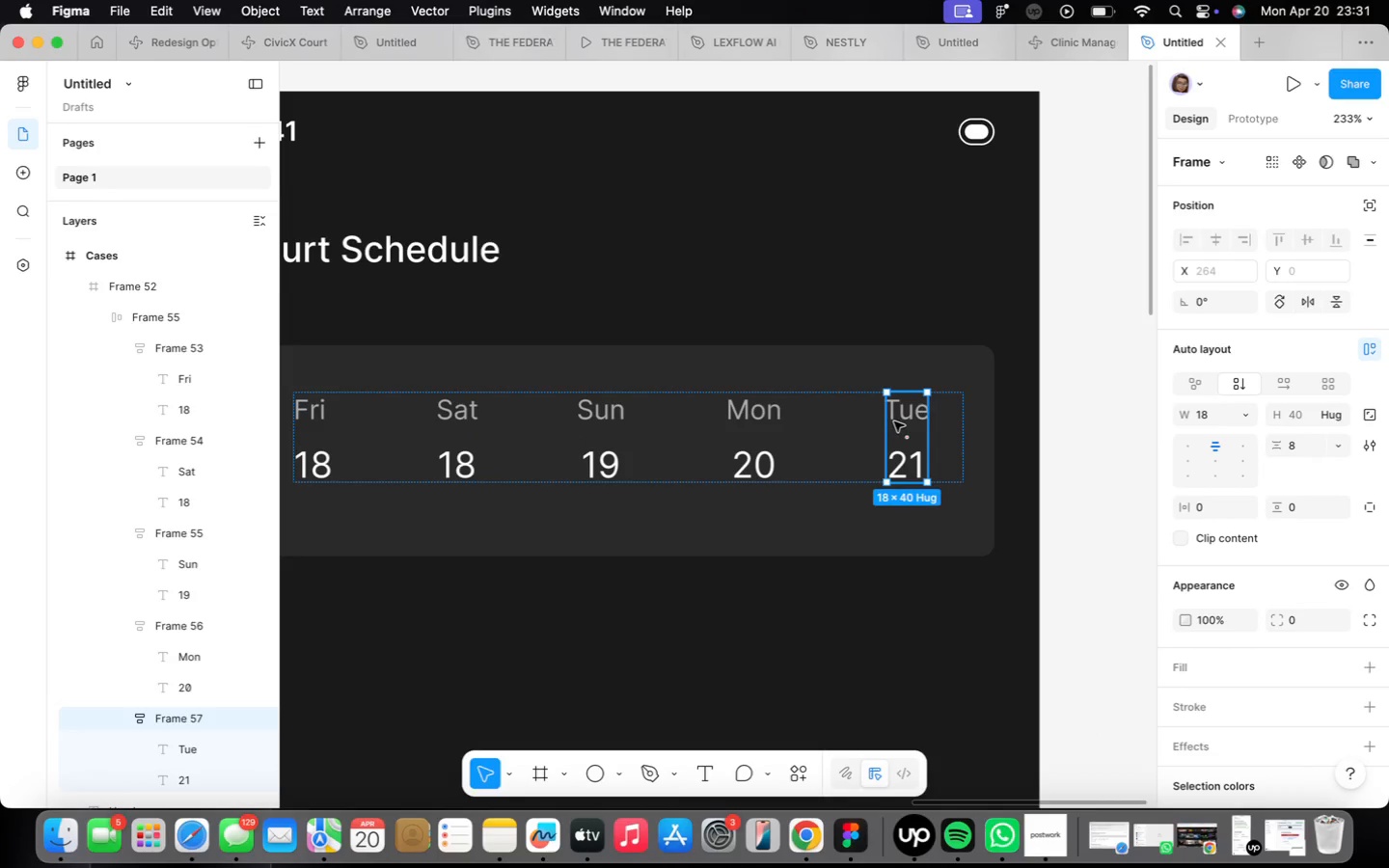 
left_click_drag(start_coordinate=[889, 431], to_coordinate=[879, 433])
 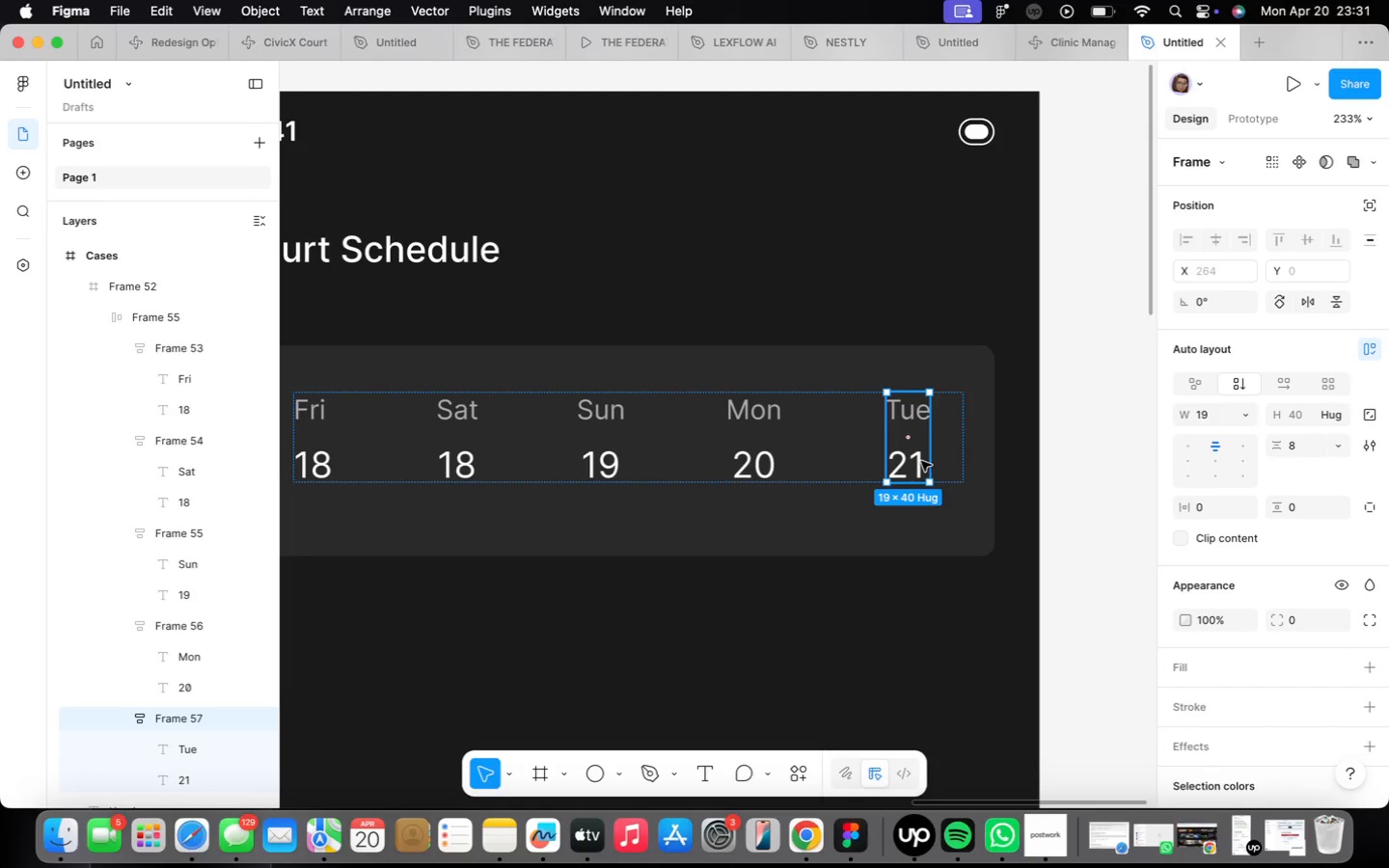 
double_click([921, 461])
 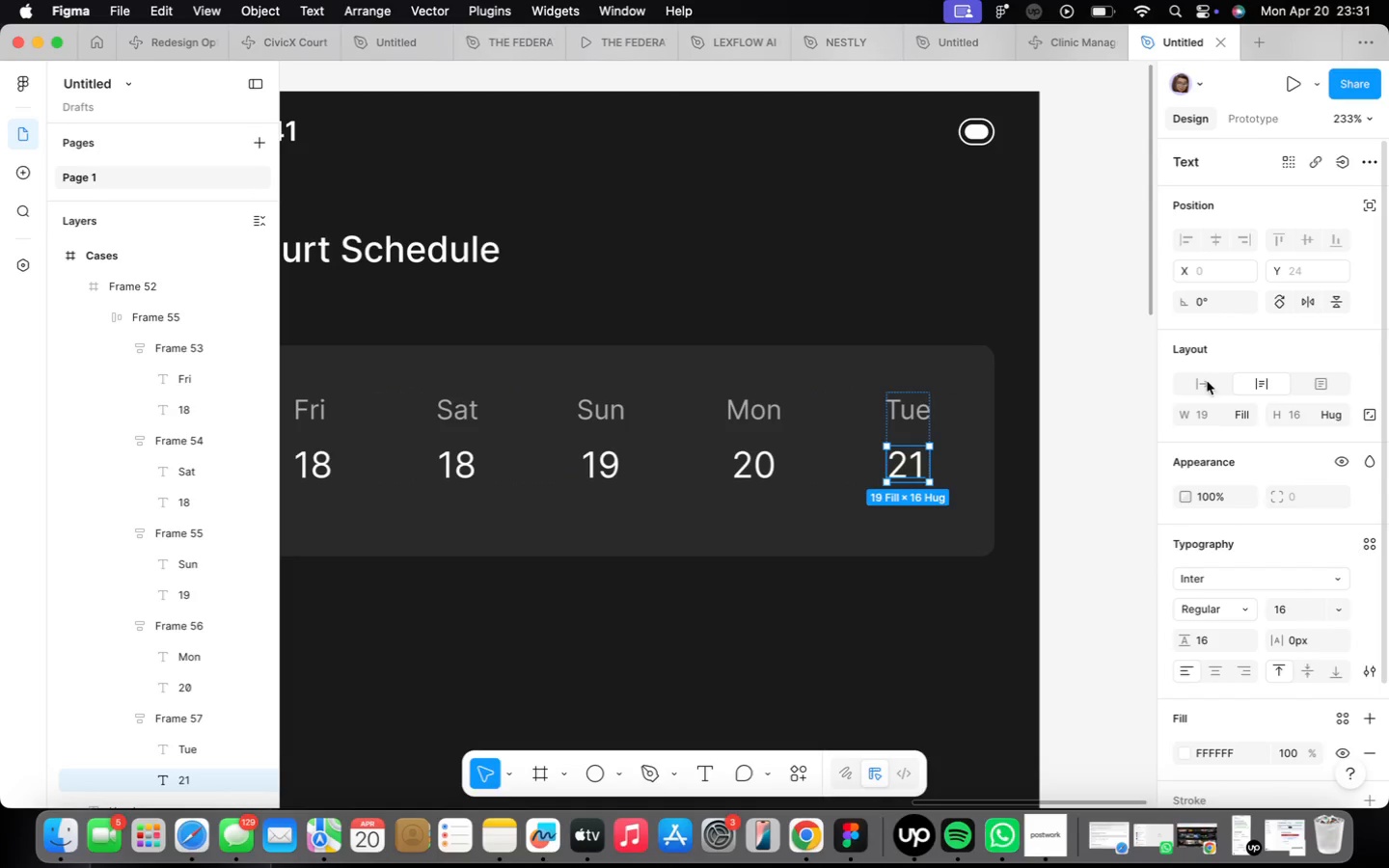 
left_click([1213, 379])
 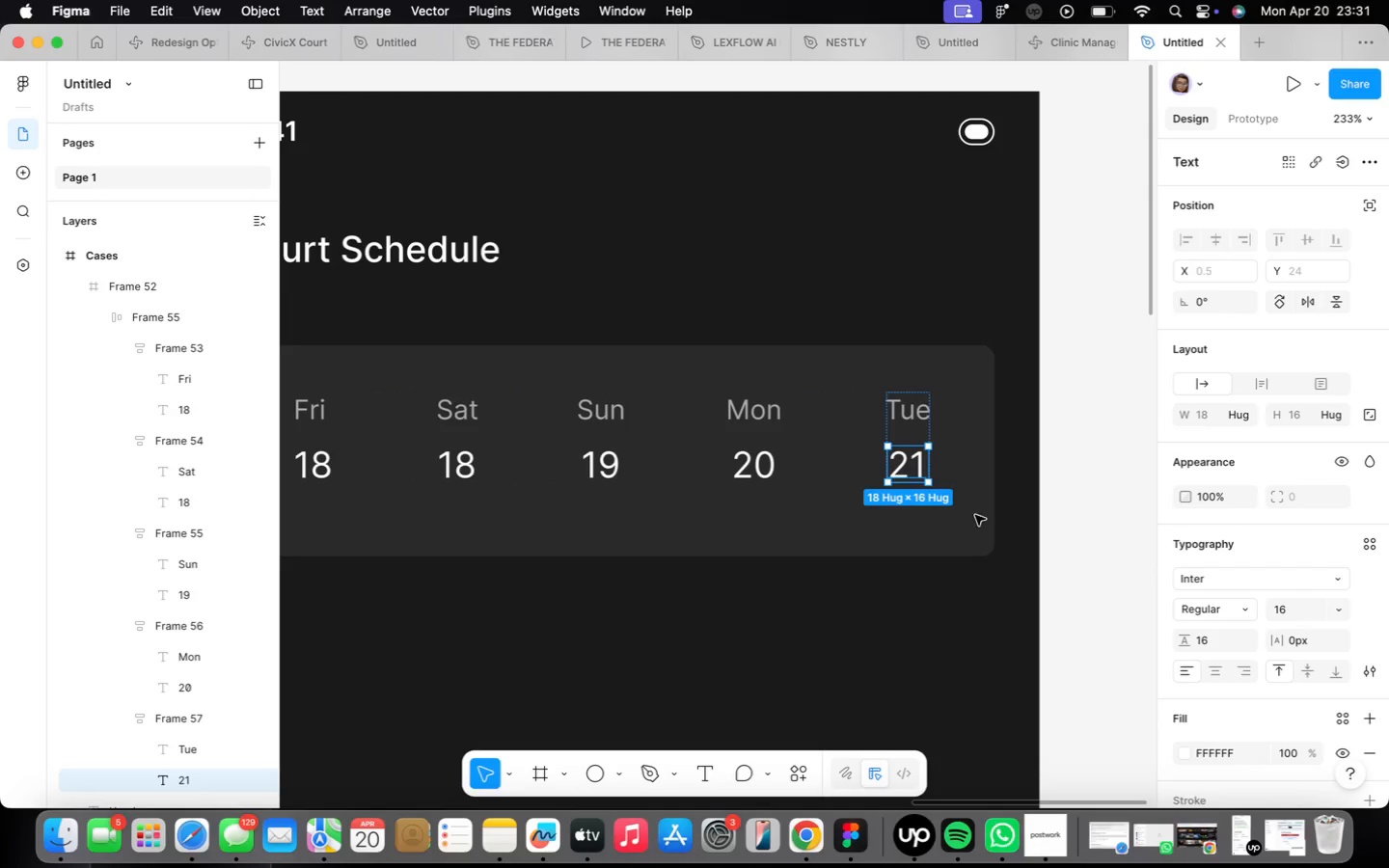 
left_click_drag(start_coordinate=[845, 600], to_coordinate=[847, 592])
 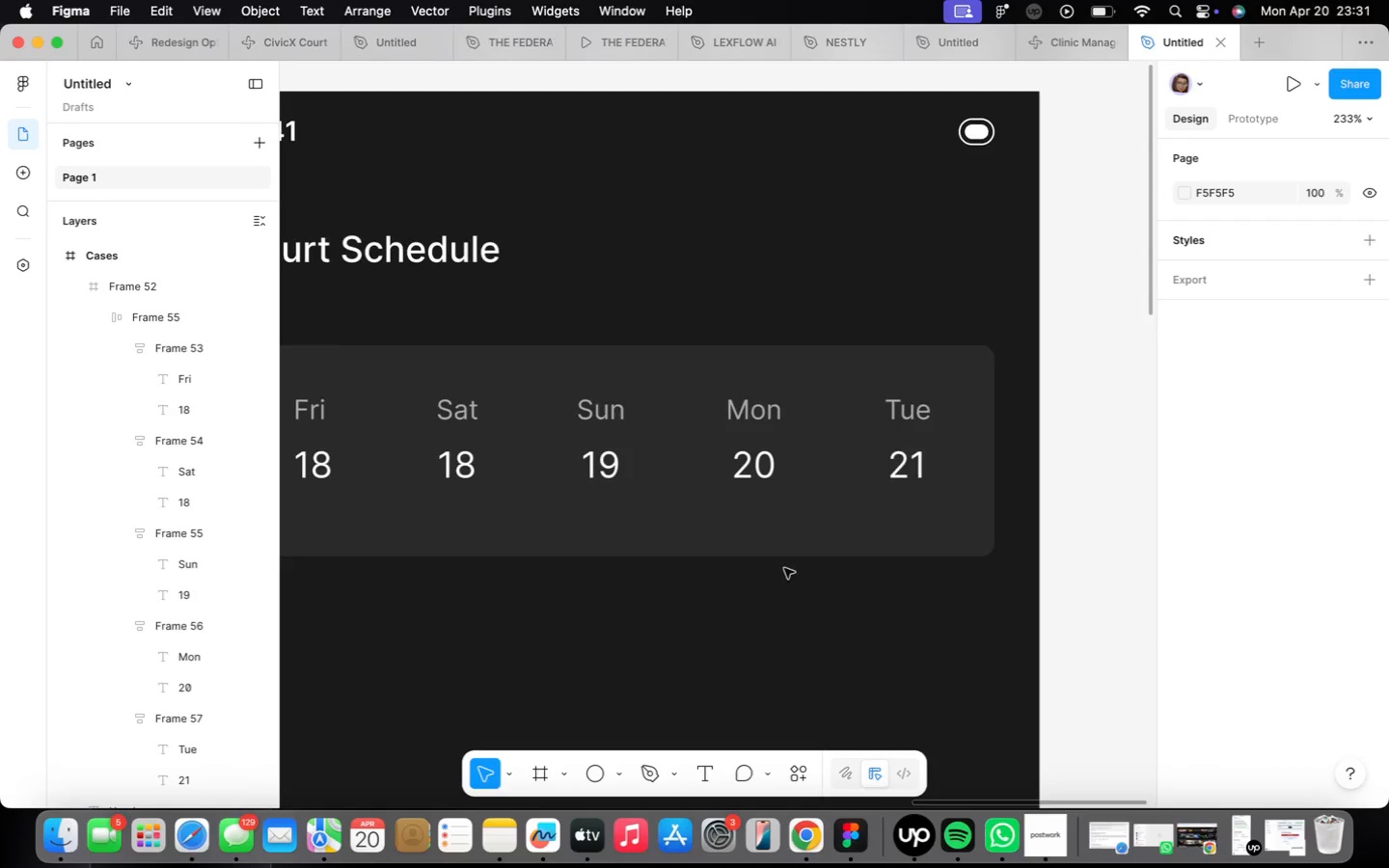 
scroll: coordinate [776, 545], scroll_direction: down, amount: 5.0
 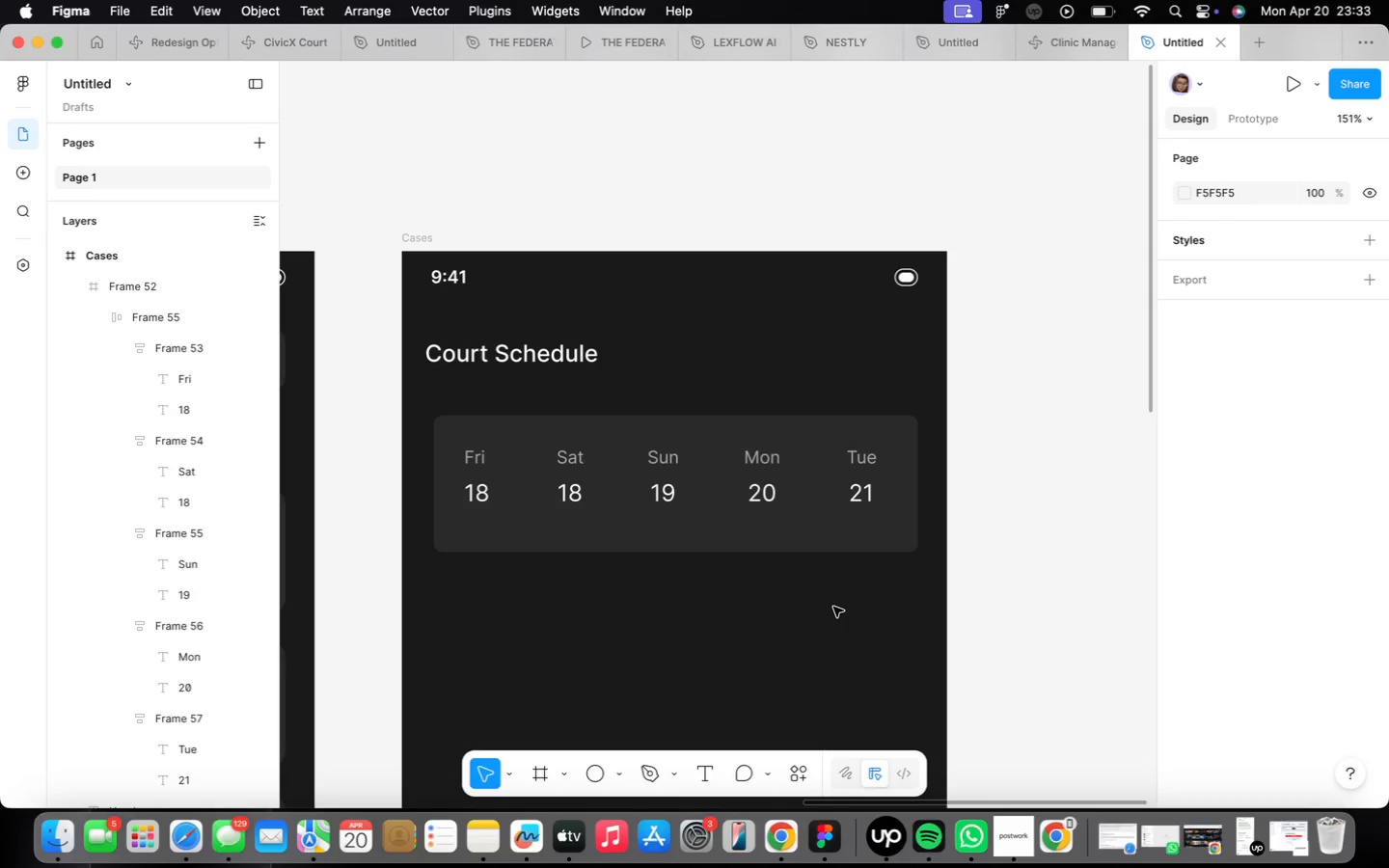 
wait(107.72)
 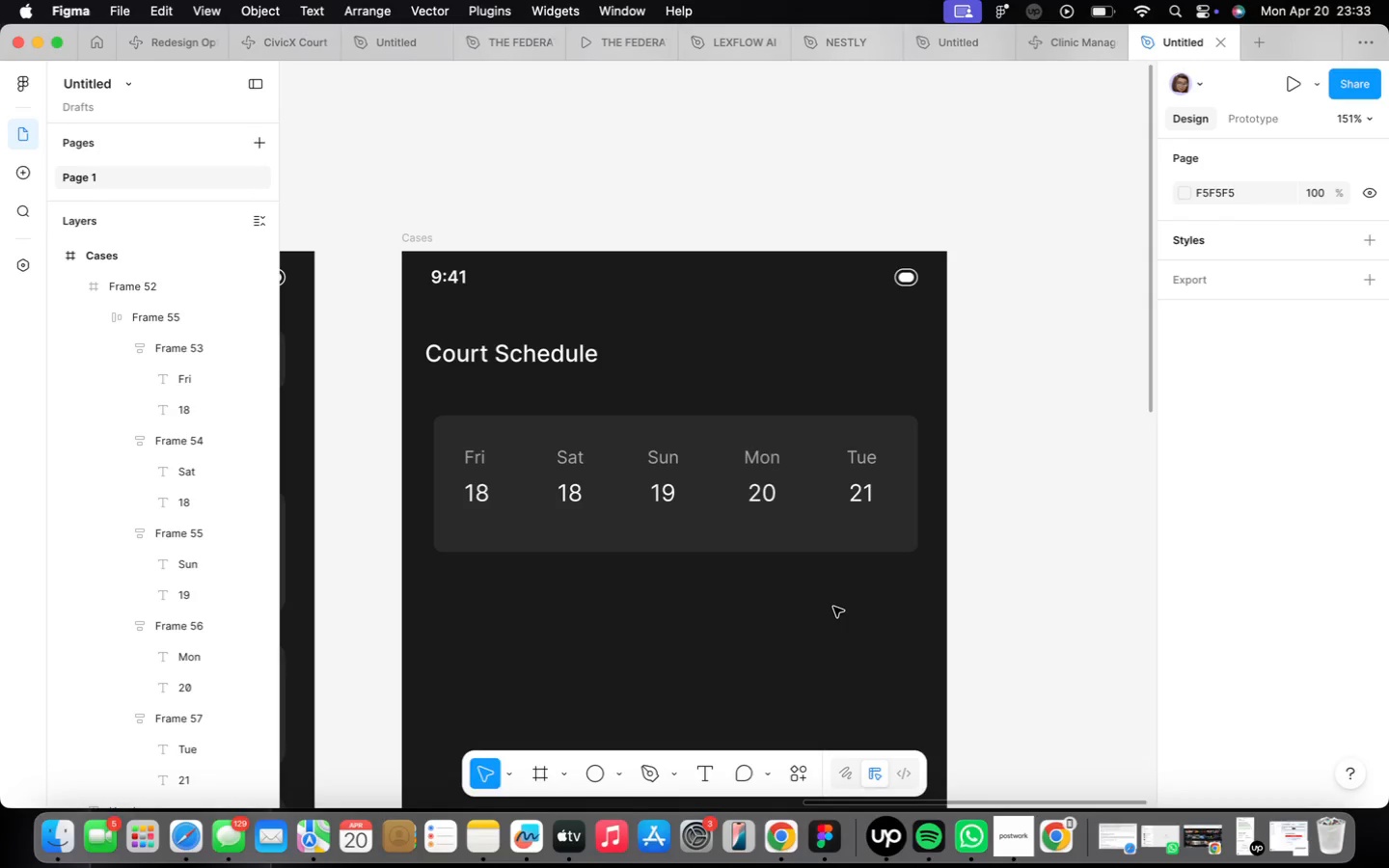 
left_click([608, 556])
 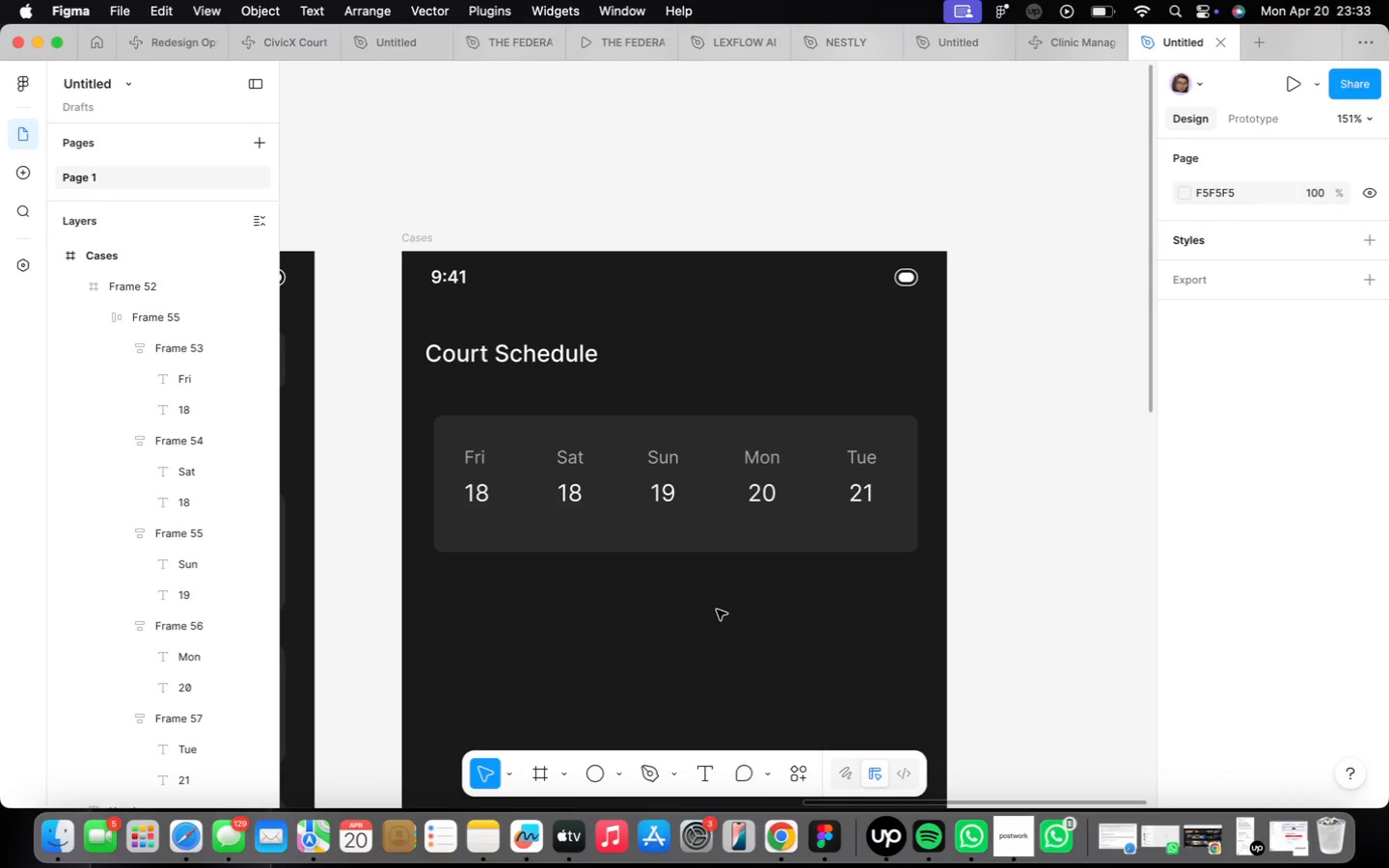 
wait(29.0)
 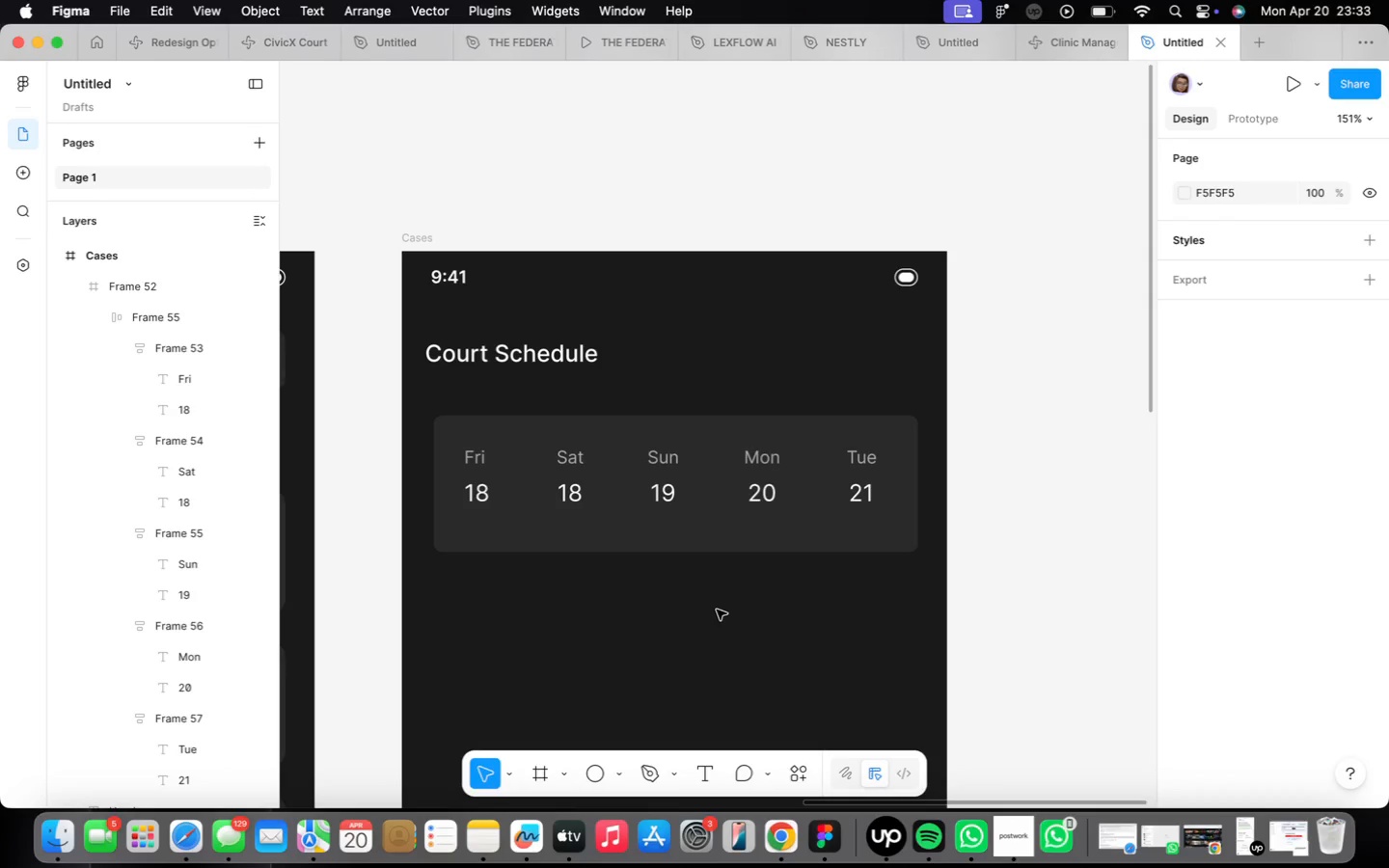 
double_click([786, 487])
 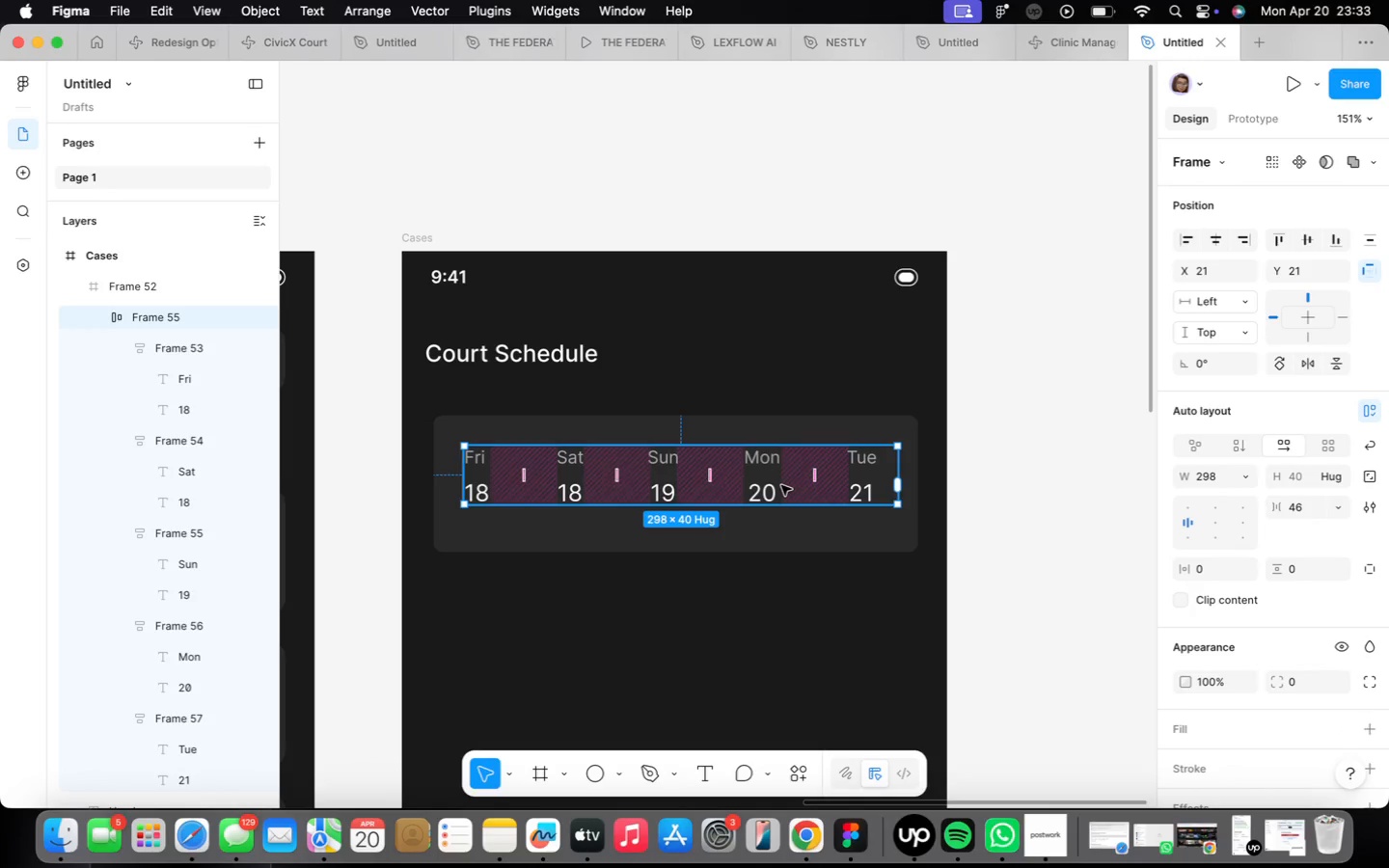 
double_click([781, 485])
 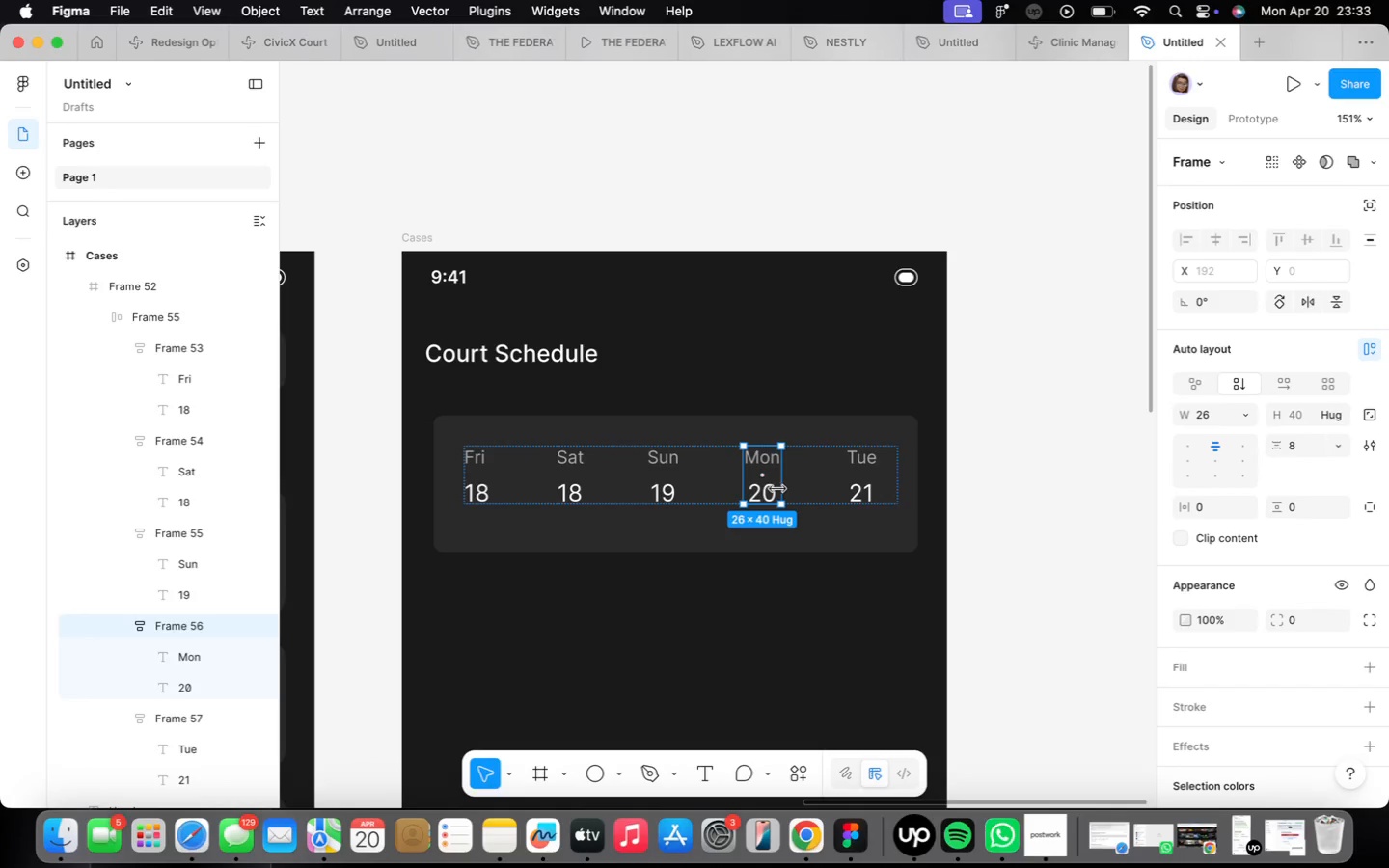 
left_click([725, 611])
 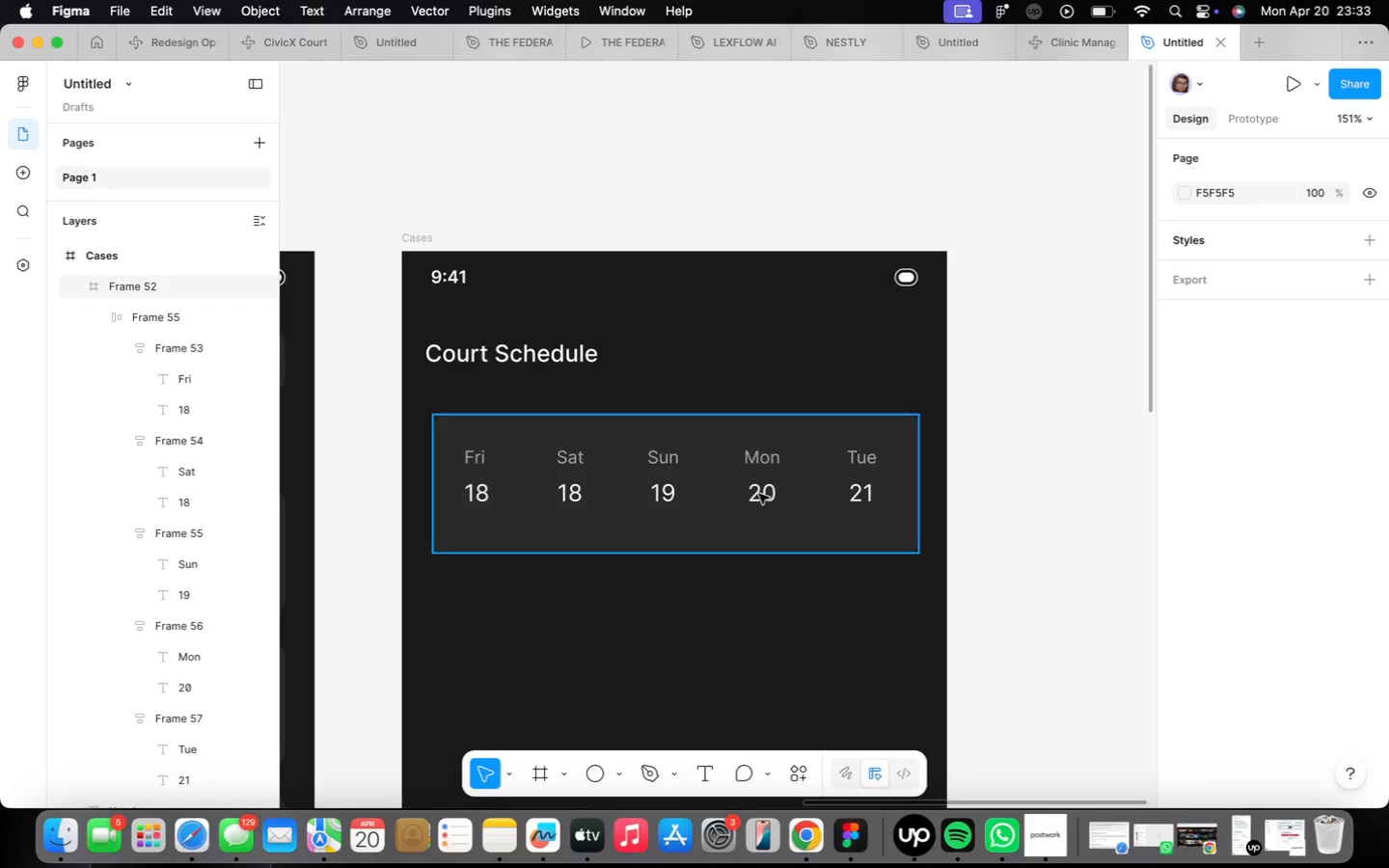 
double_click([759, 494])
 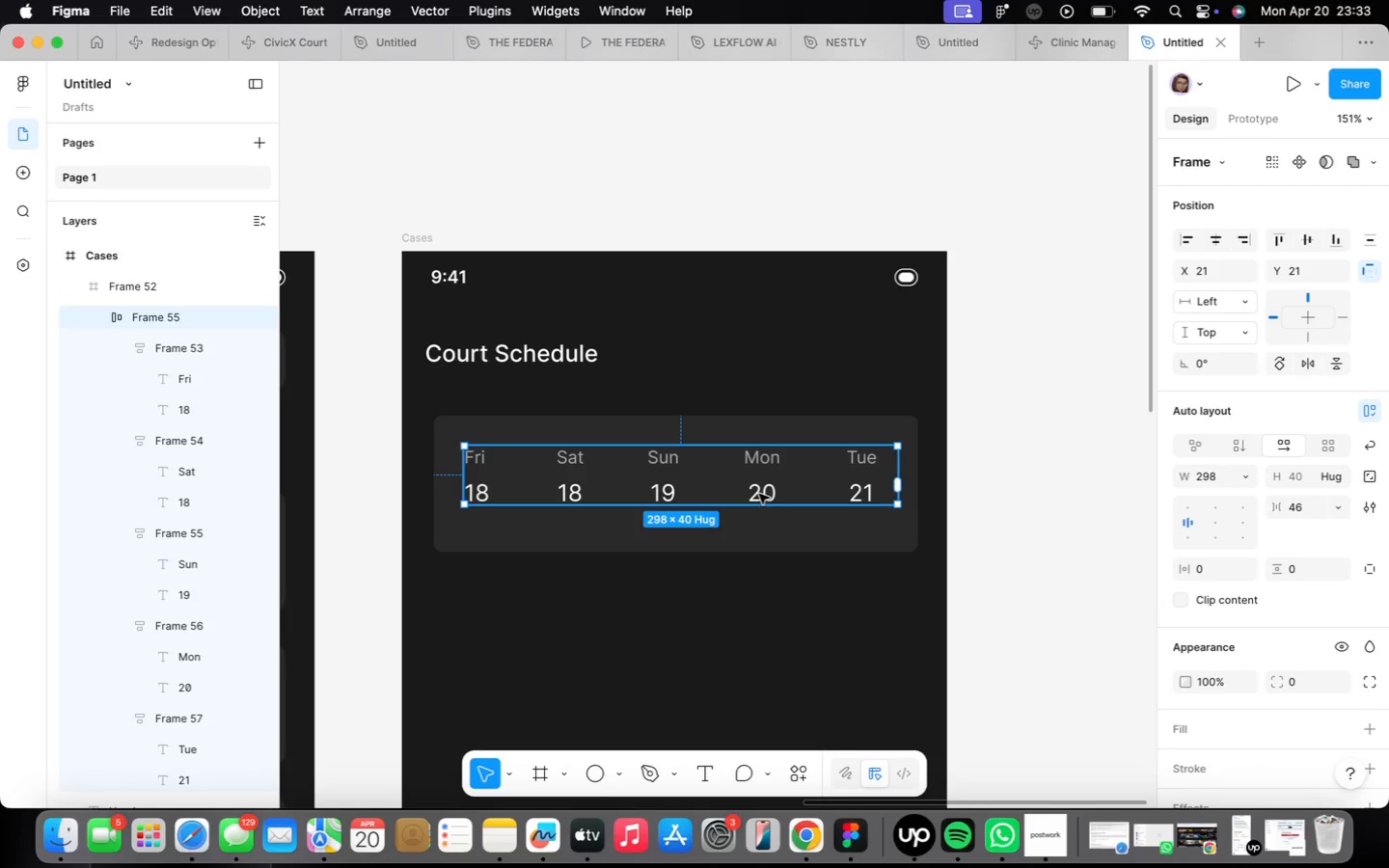 
right_click([759, 494])
 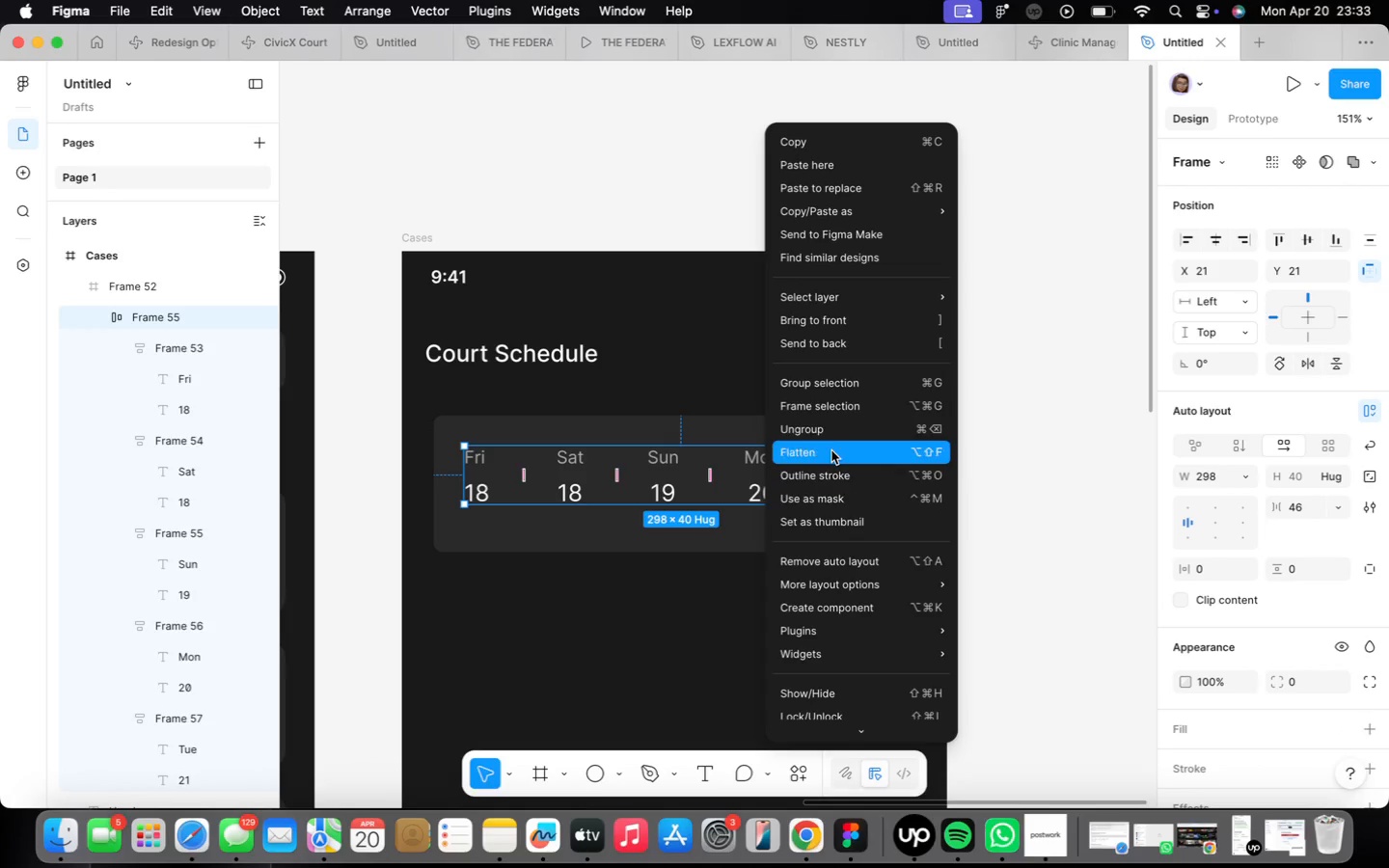 
left_click([832, 439])
 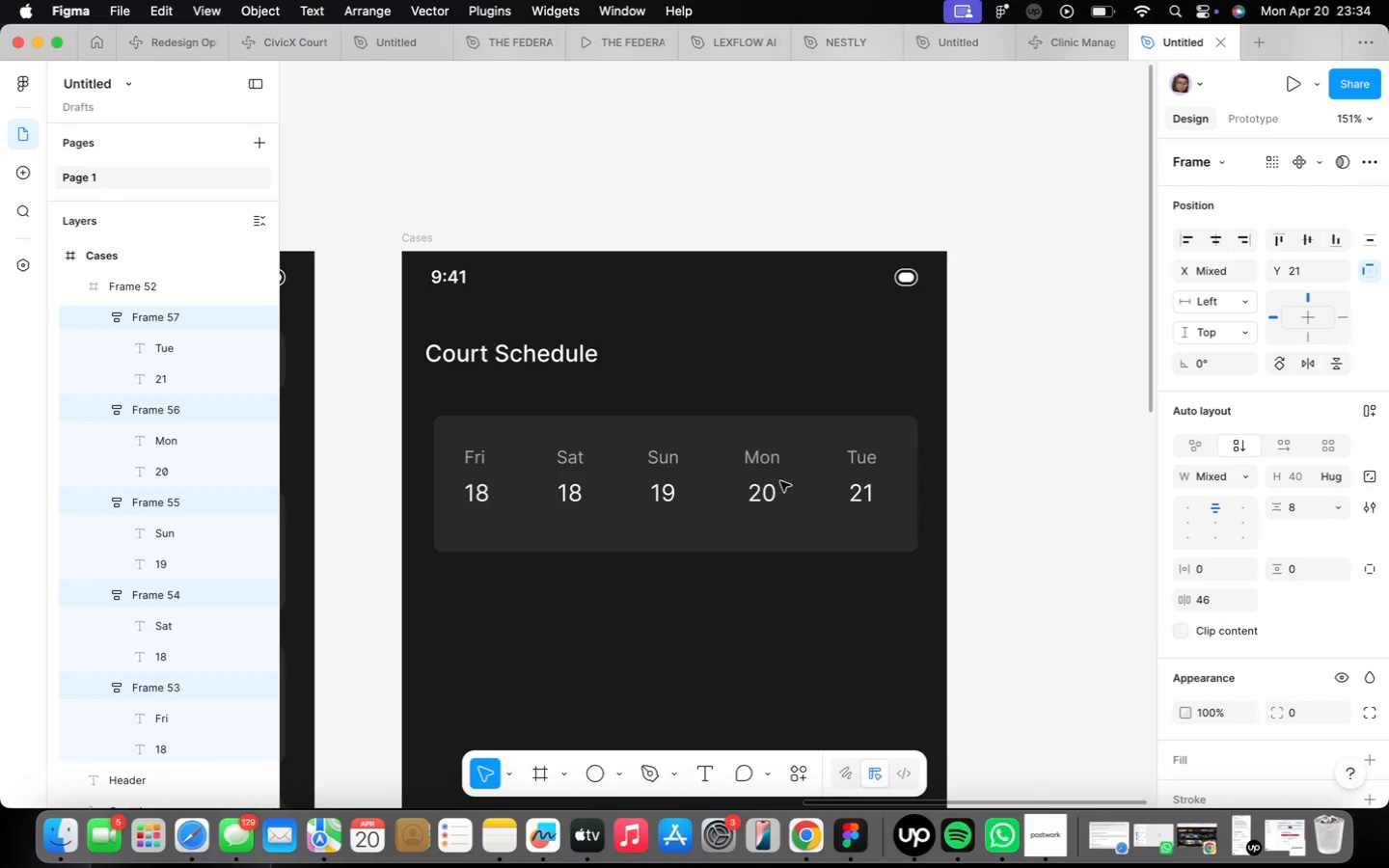 
left_click([777, 479])
 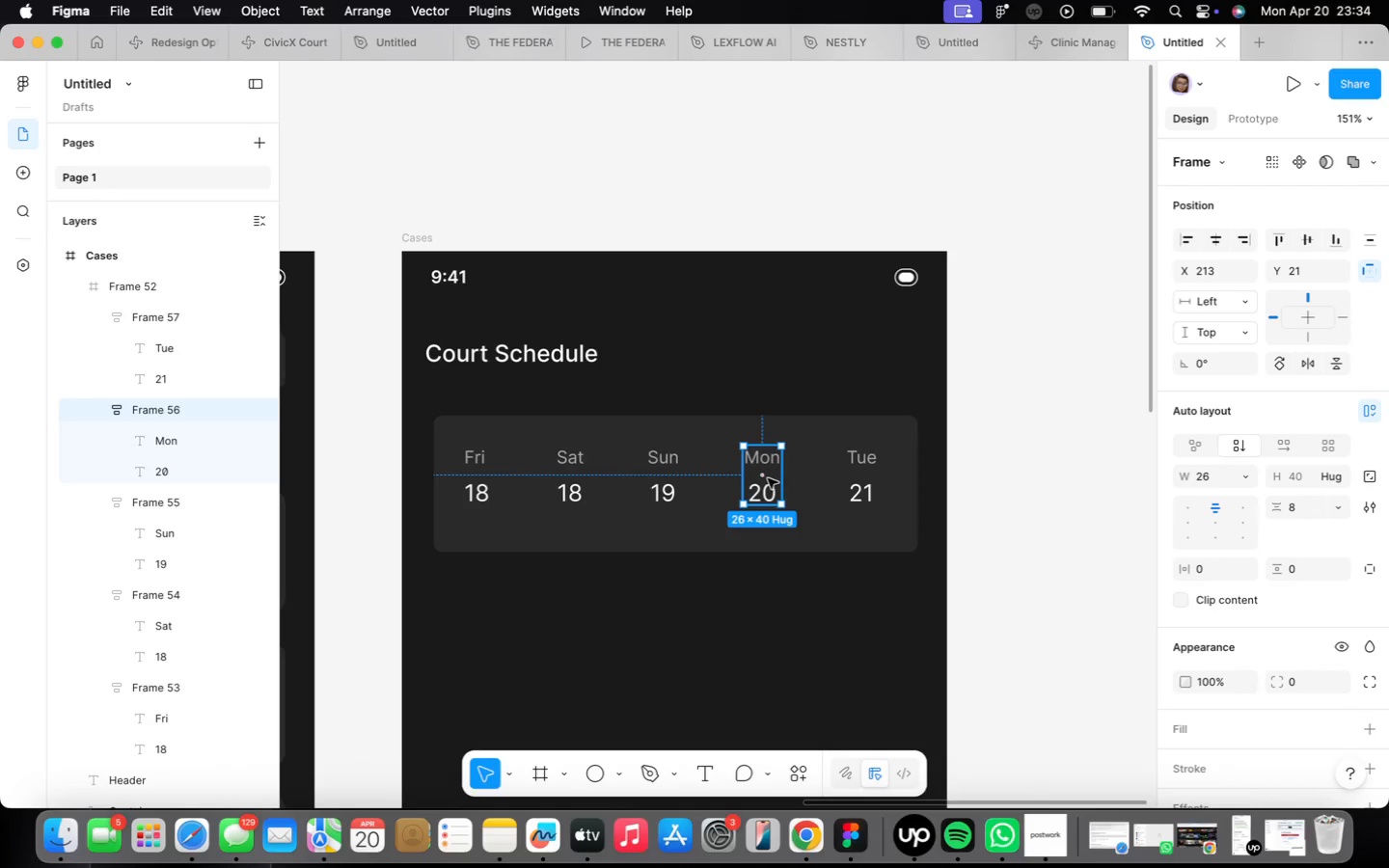 
scroll: coordinate [773, 487], scroll_direction: up, amount: 5.0
 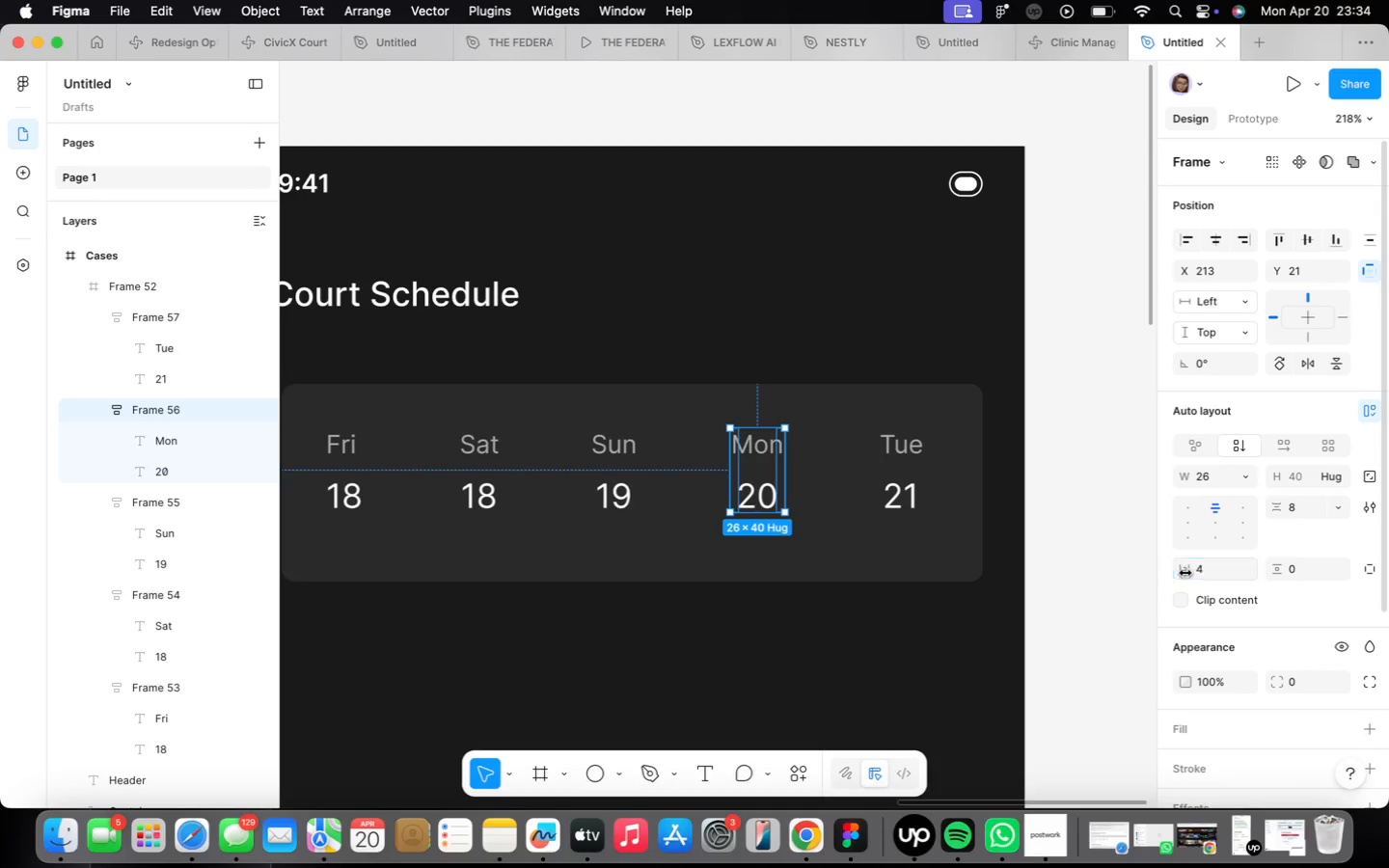 
key(Meta+CommandLeft)
 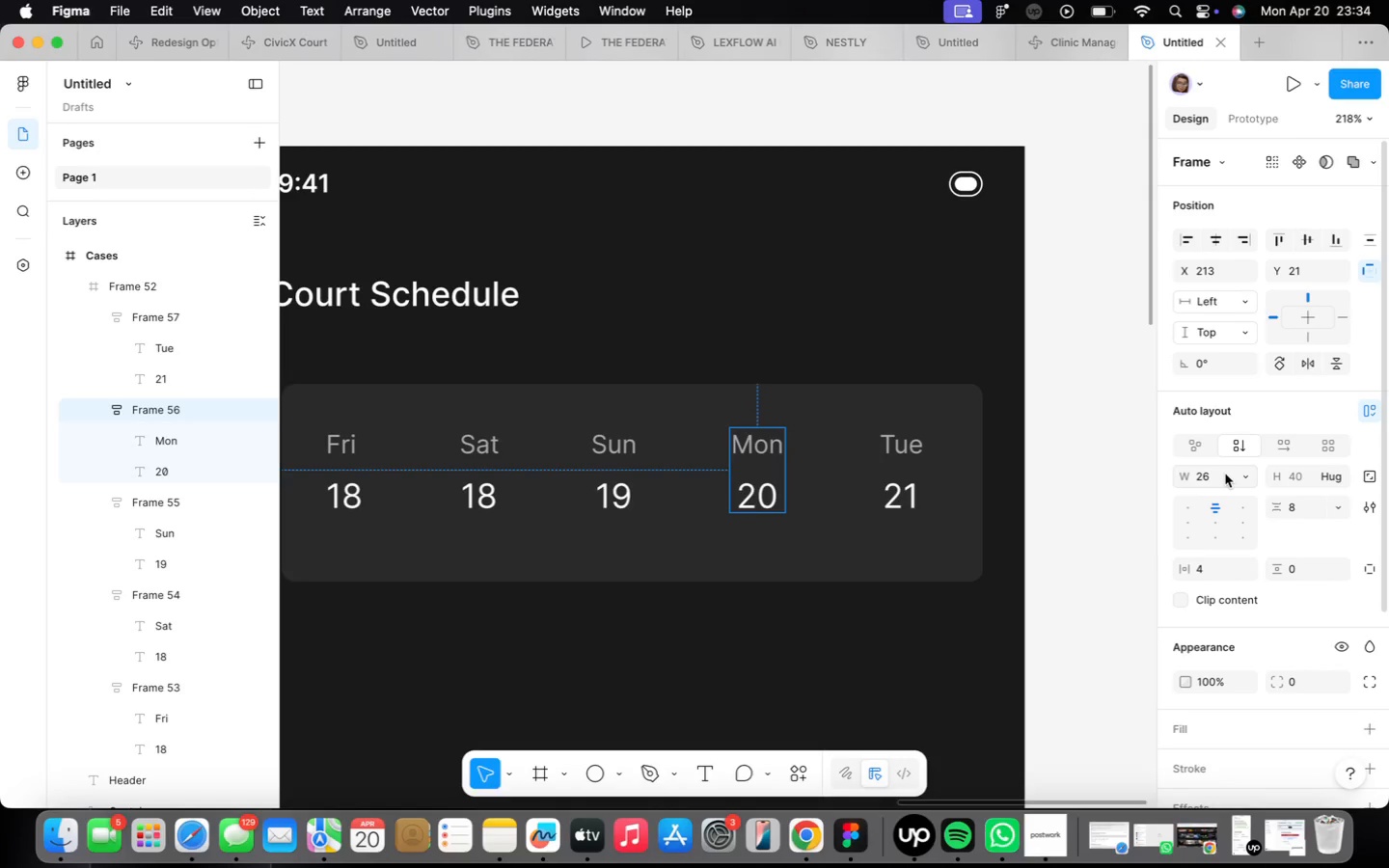 
key(Meta+Z)
 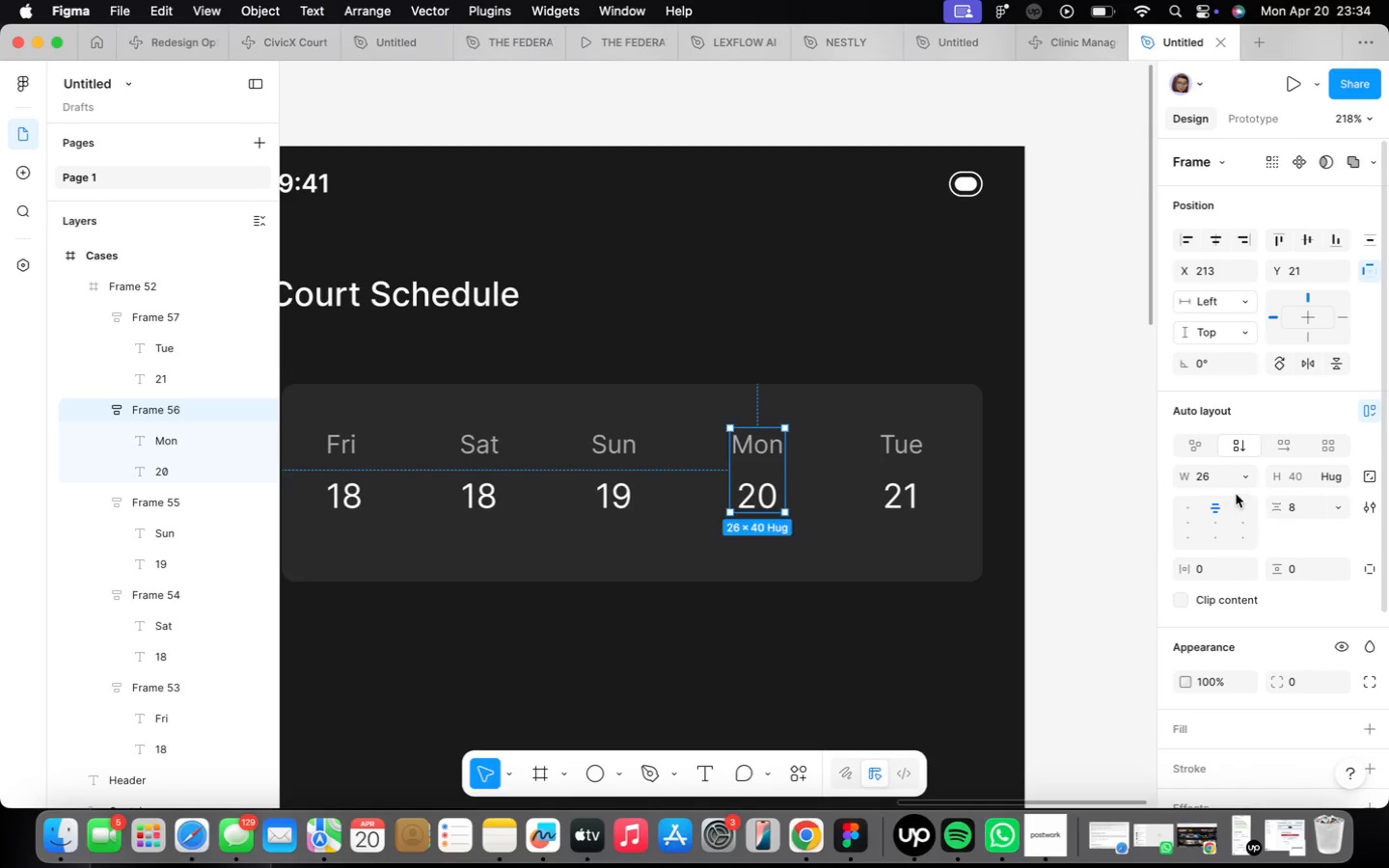 
left_click([1239, 473])
 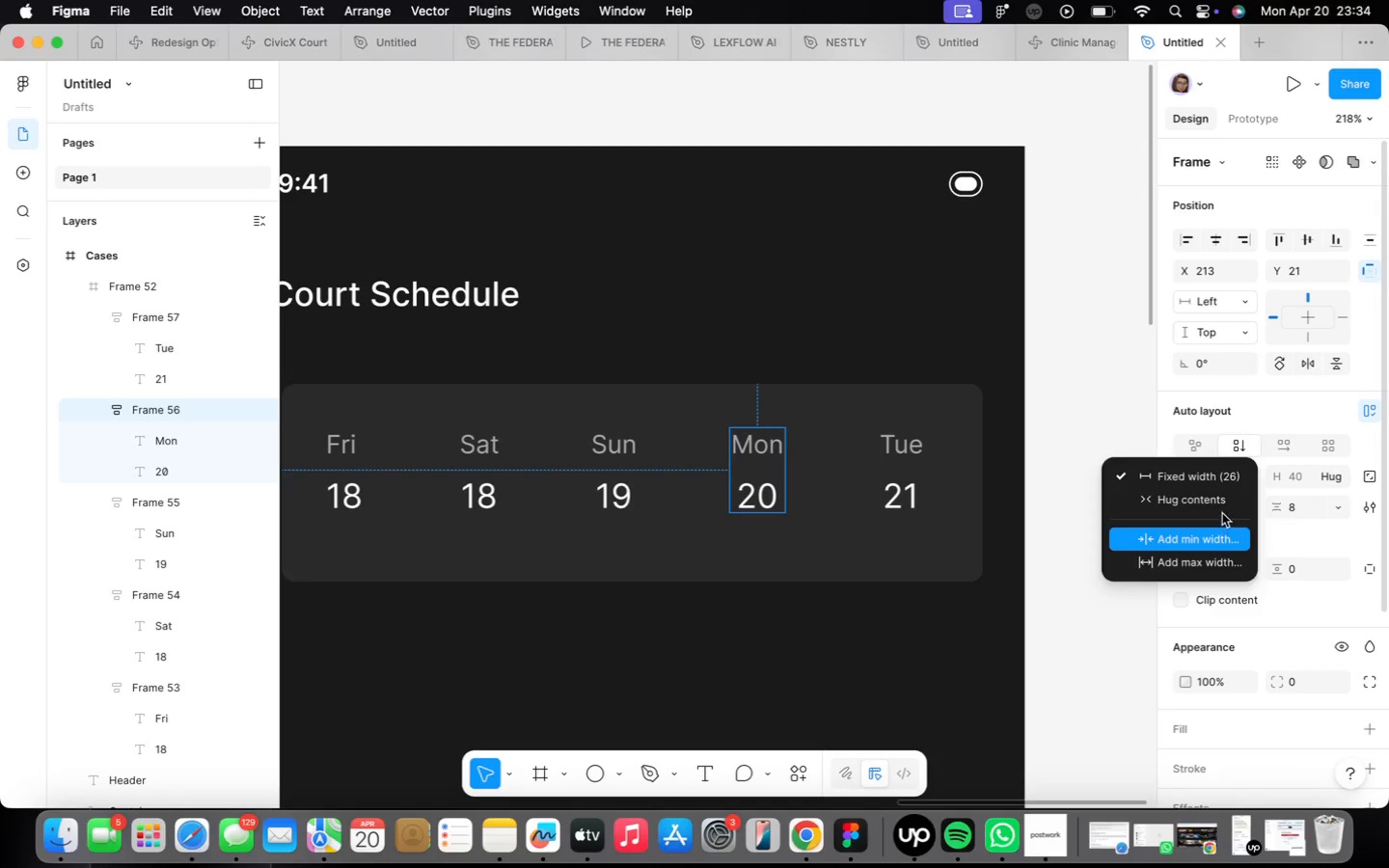 
left_click([1220, 505])
 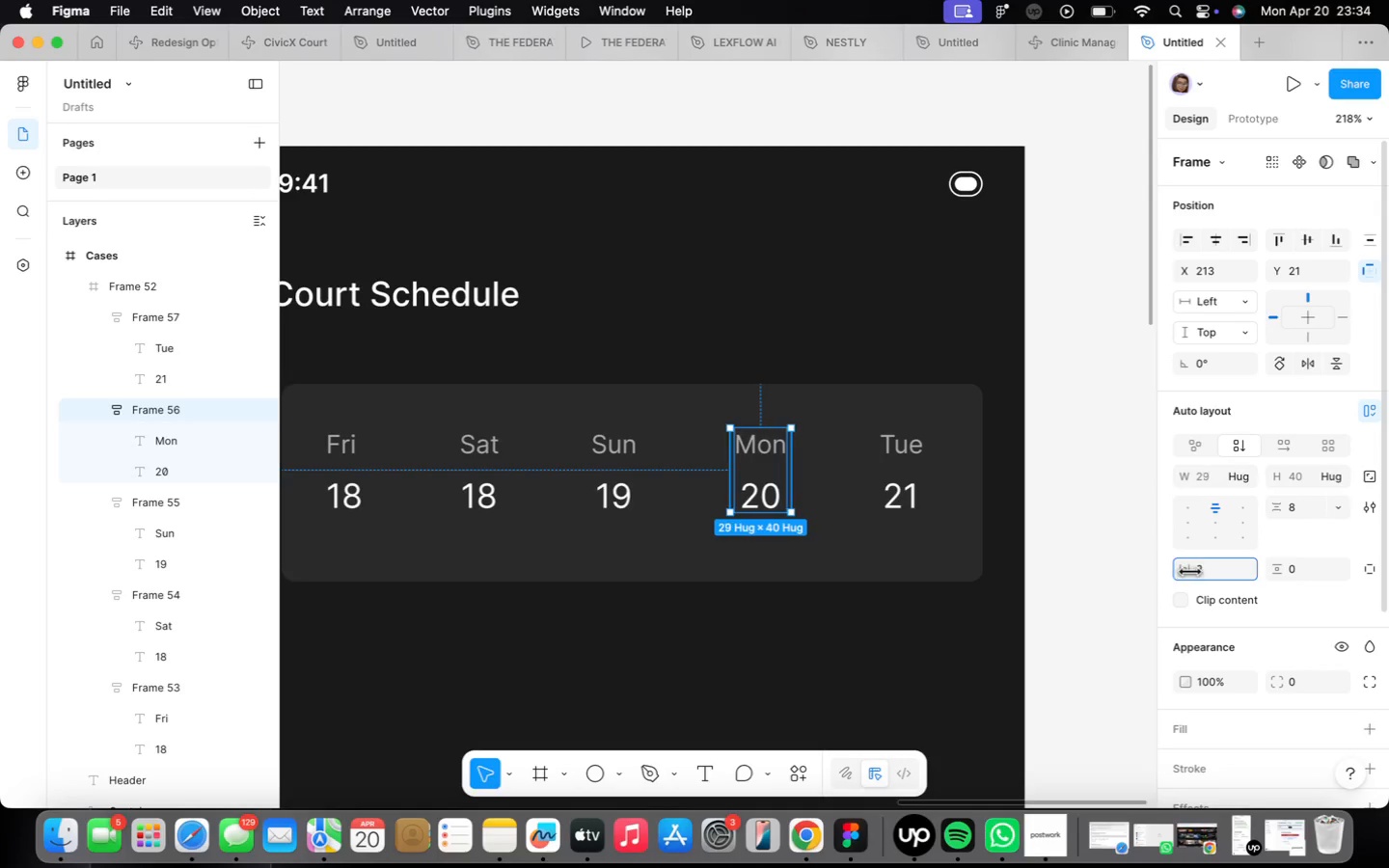 
wait(7.34)
 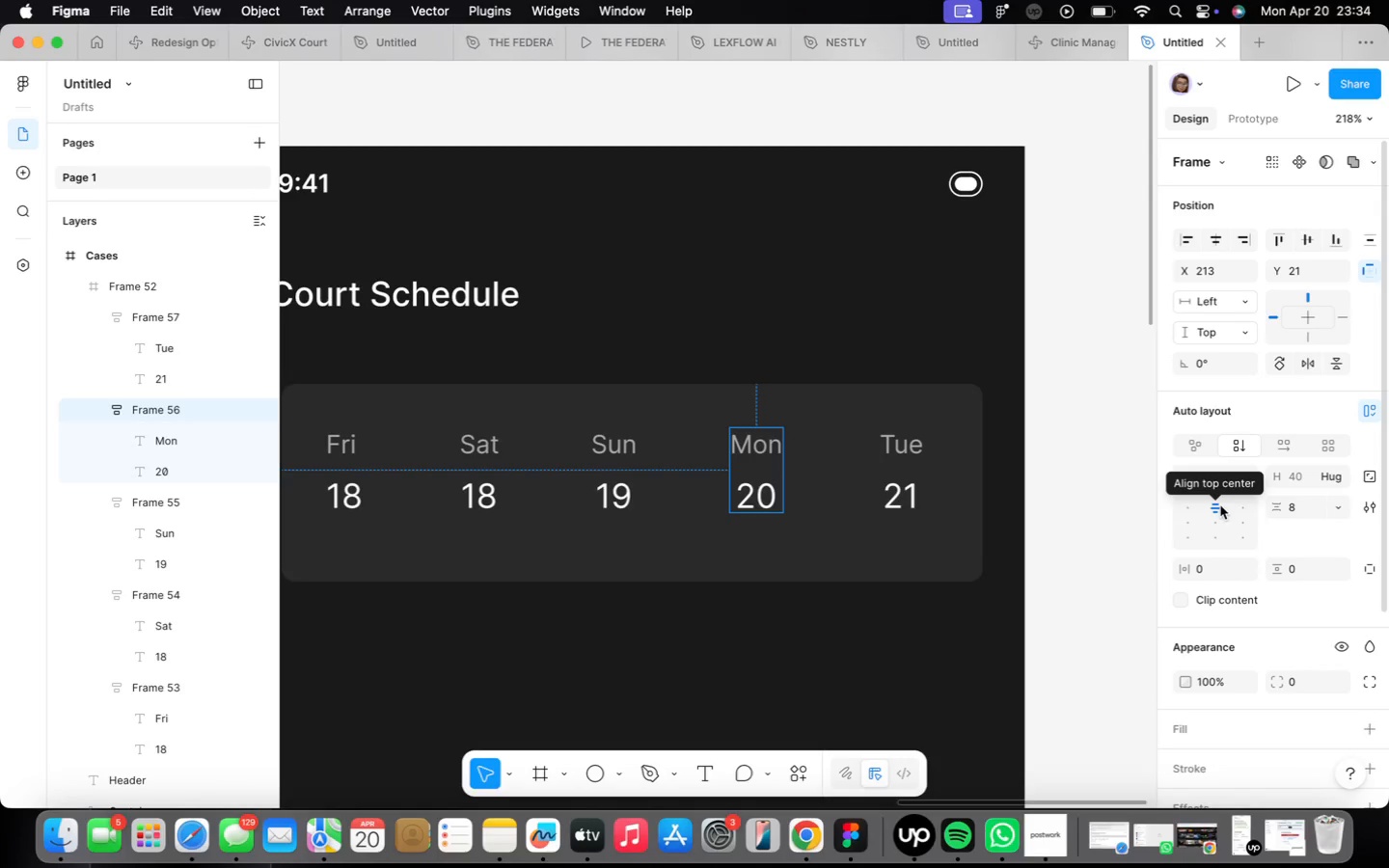 
scroll: coordinate [1348, 648], scroll_direction: down, amount: 16.0
 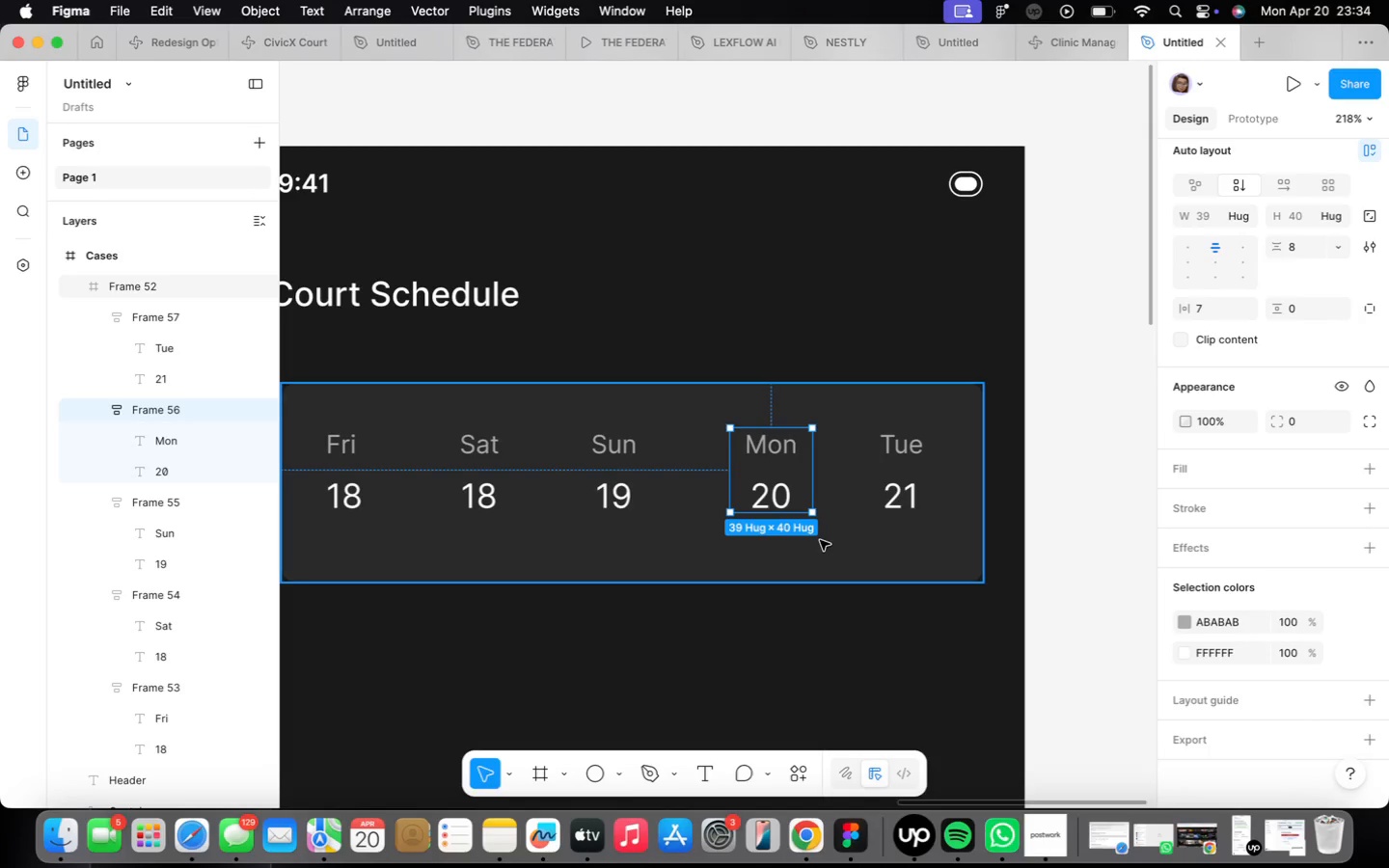 
wait(12.21)
 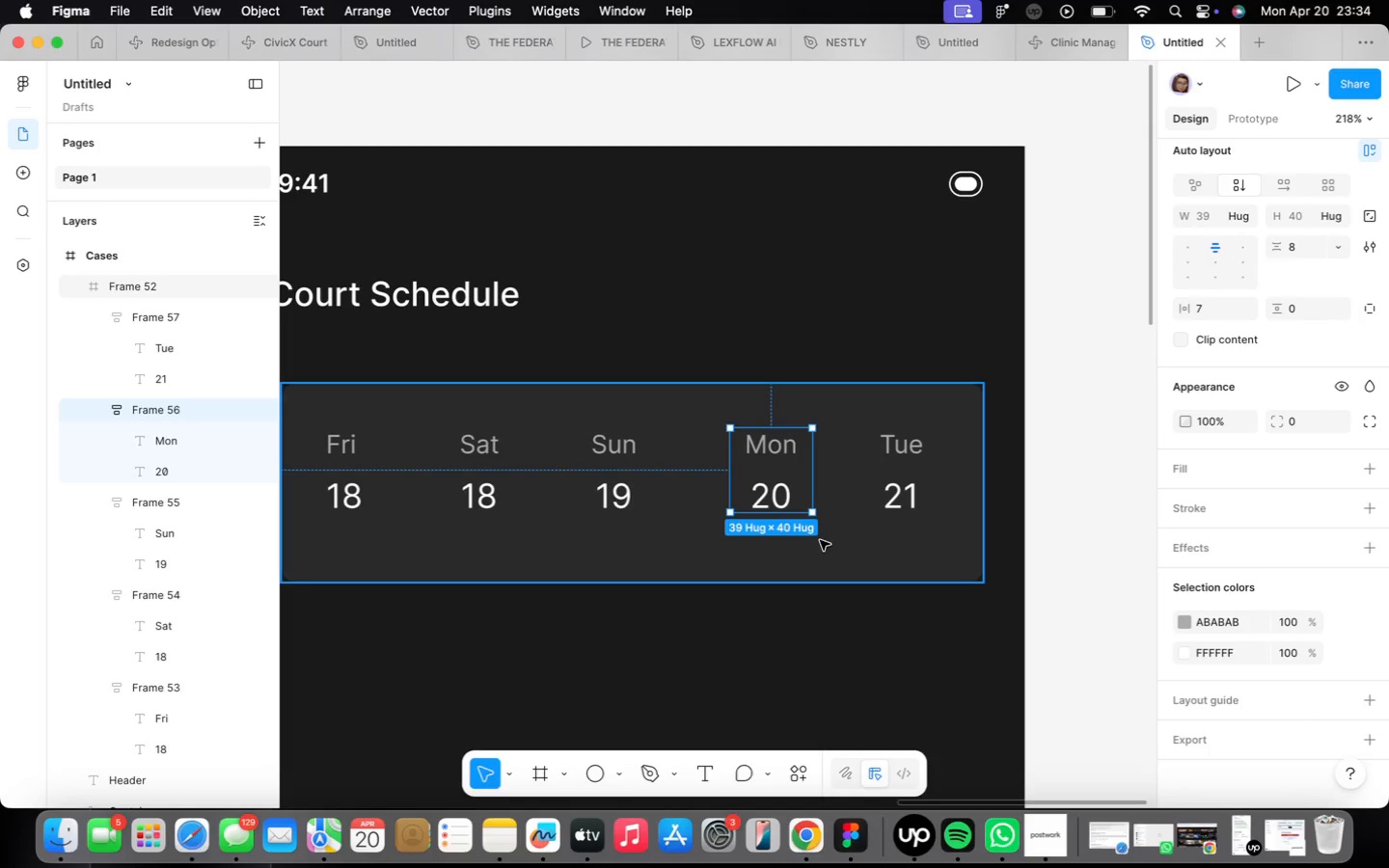 
left_click([1368, 475])
 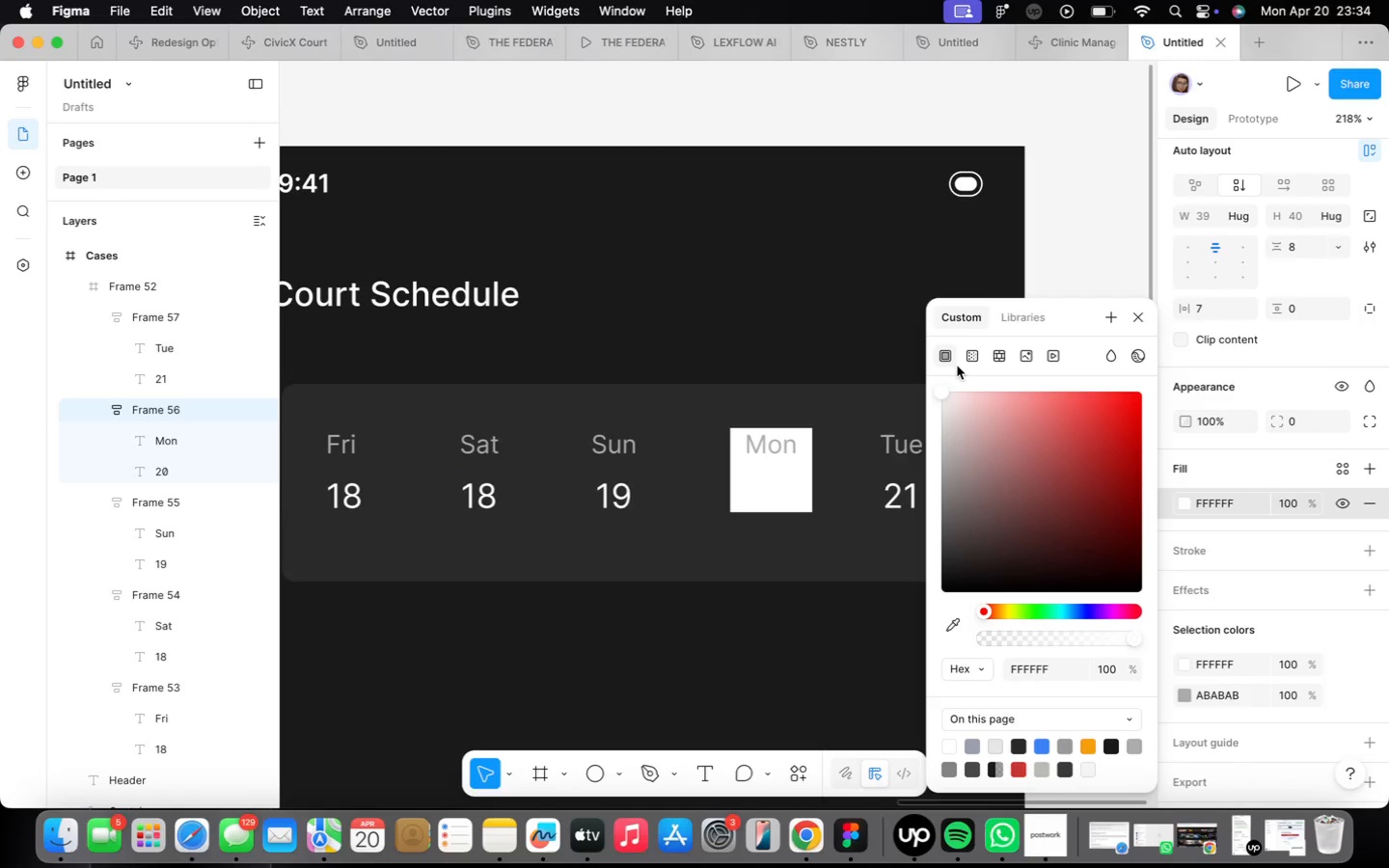 
left_click([967, 361])
 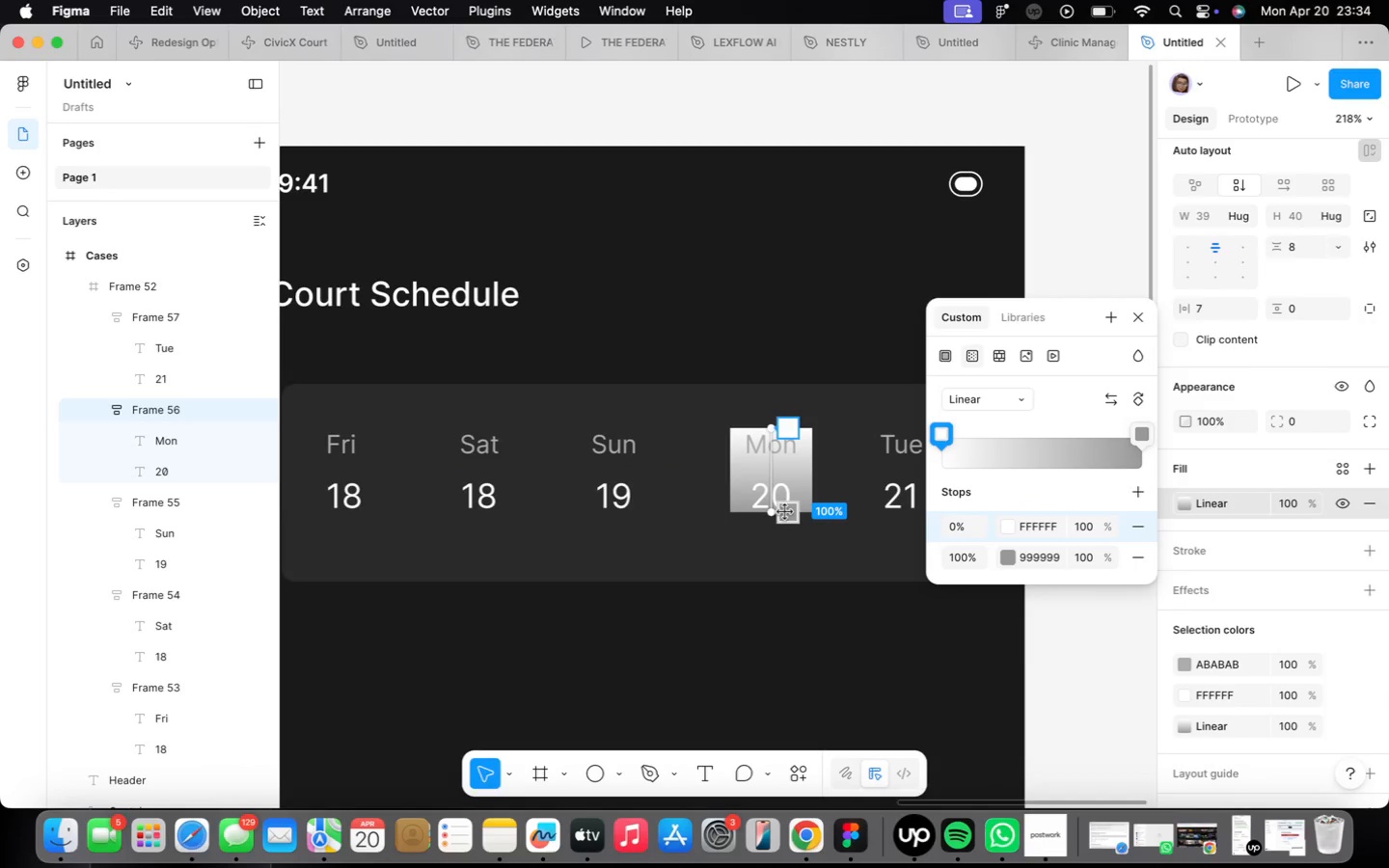 
left_click_drag(start_coordinate=[786, 514], to_coordinate=[773, 517])
 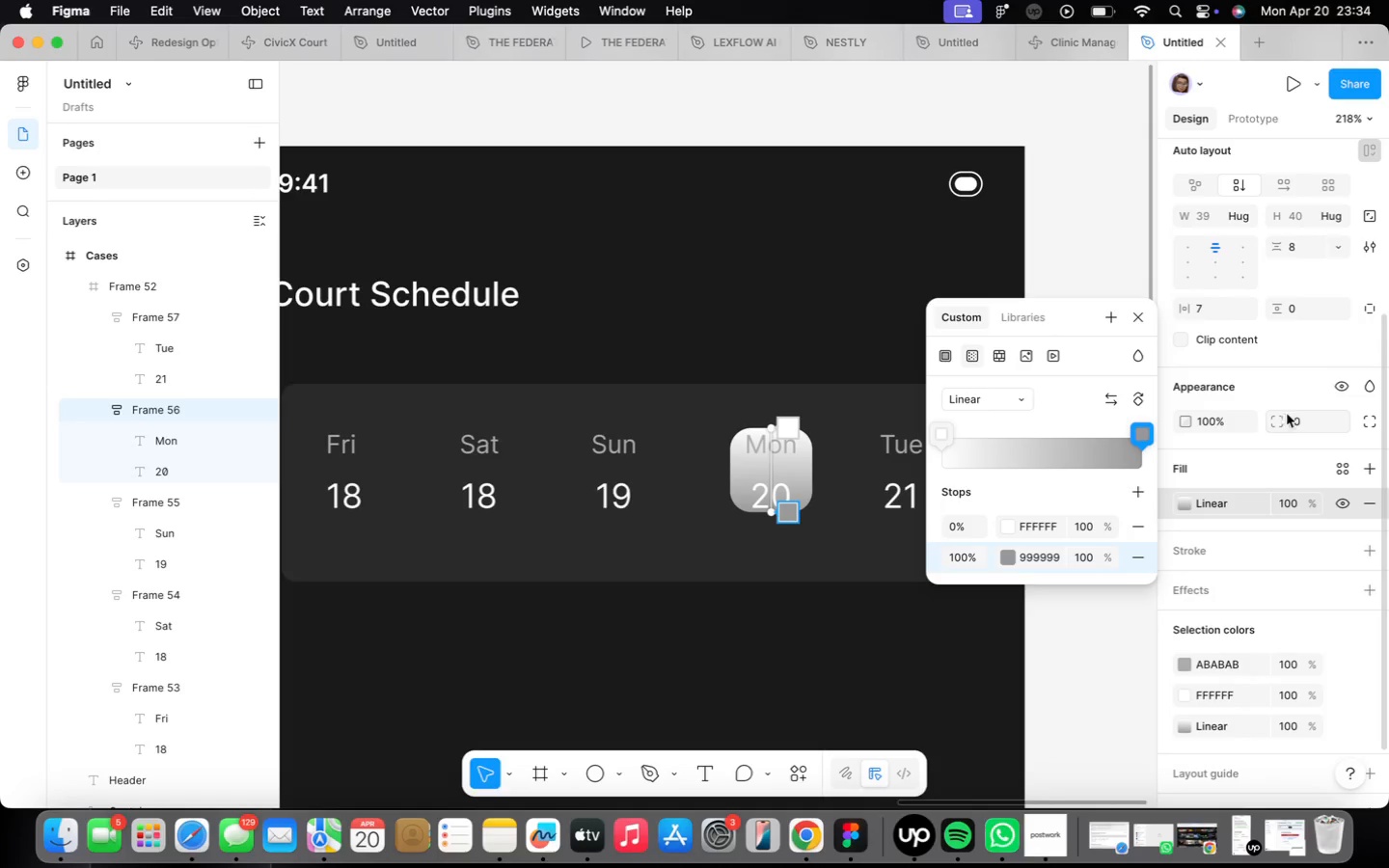 
wait(11.9)
 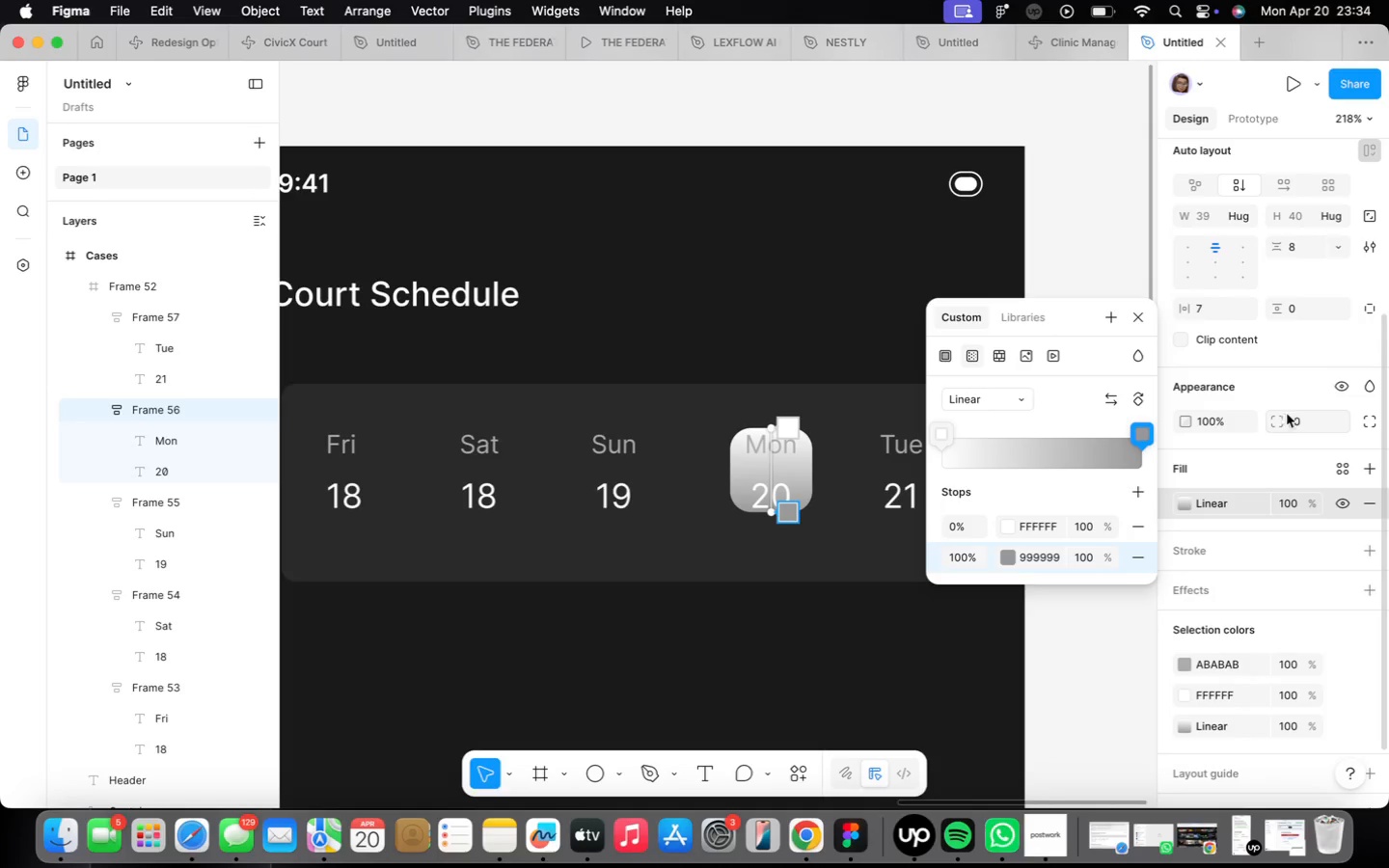 
scroll: coordinate [803, 484], scroll_direction: up, amount: 9.0
 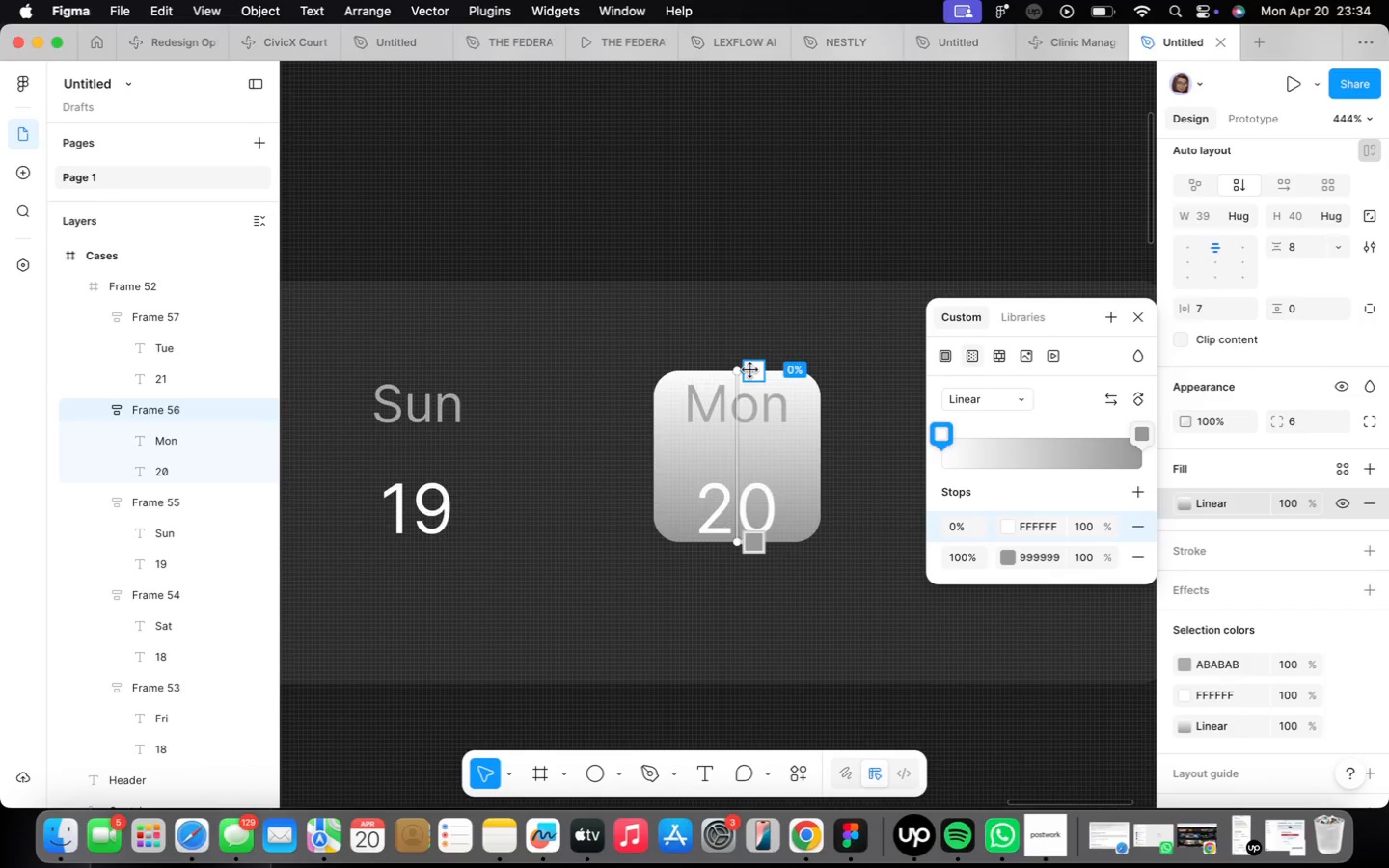 
scroll: coordinate [753, 381], scroll_direction: down, amount: 15.0
 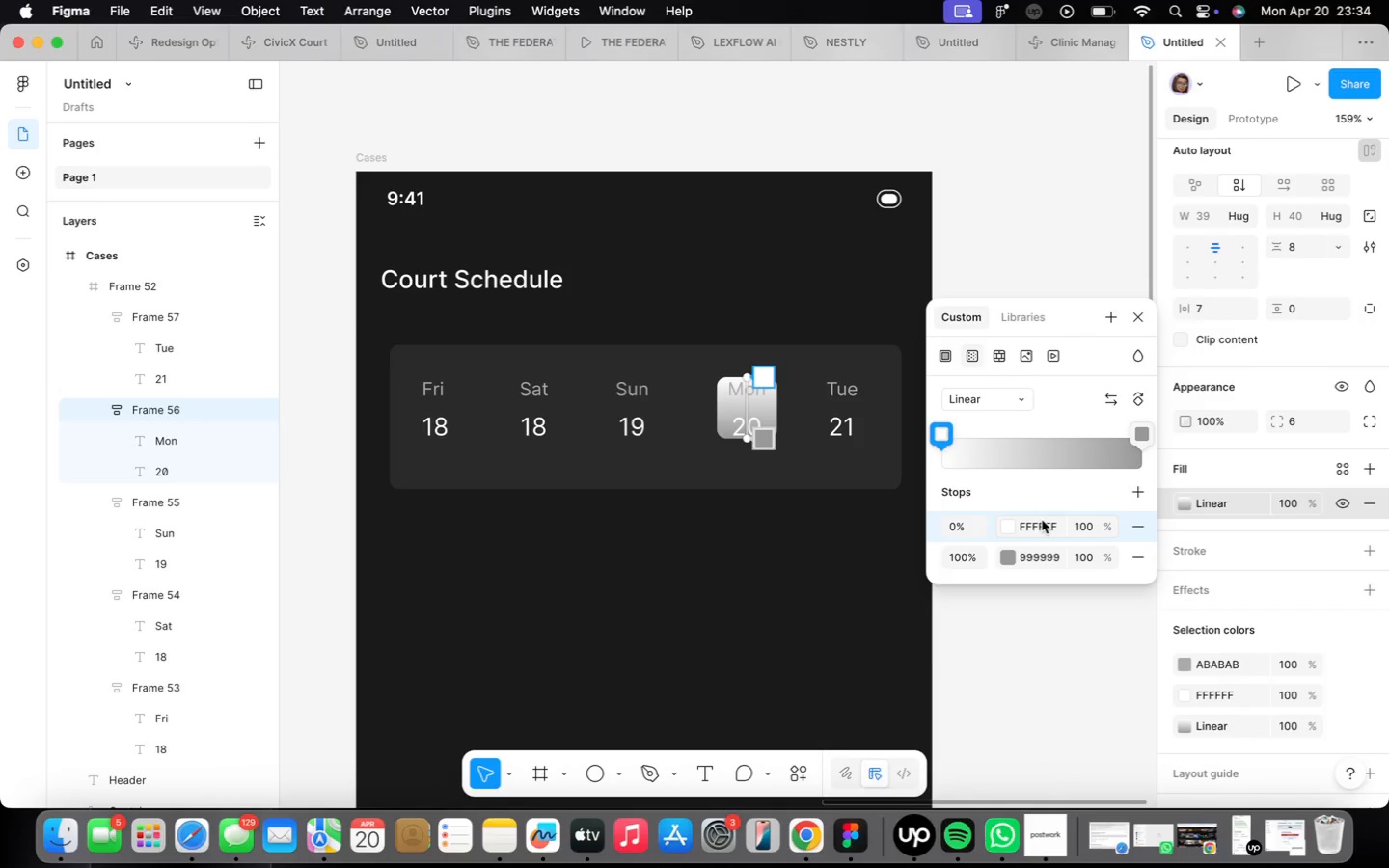 
left_click([1002, 532])
 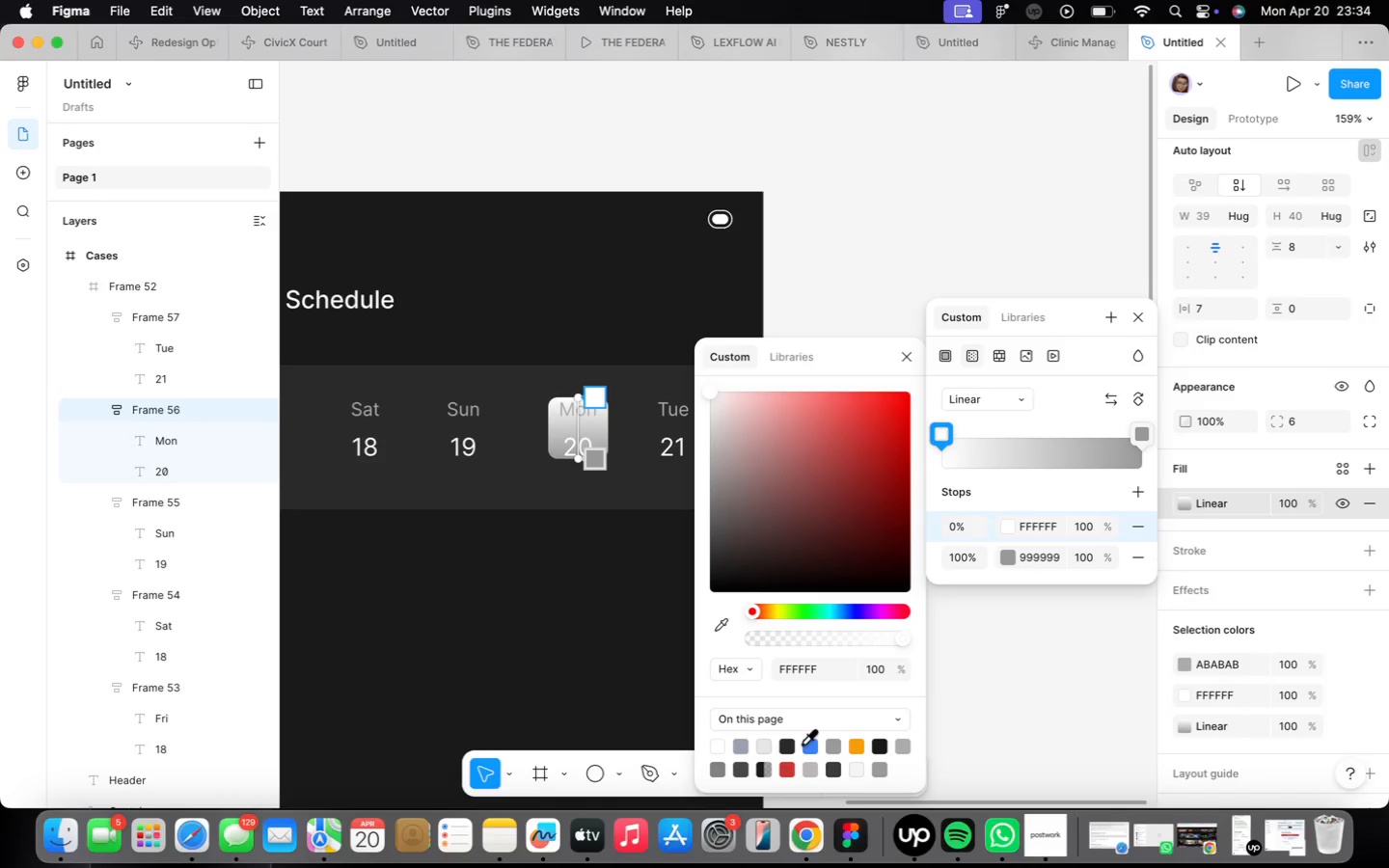 
left_click([810, 745])
 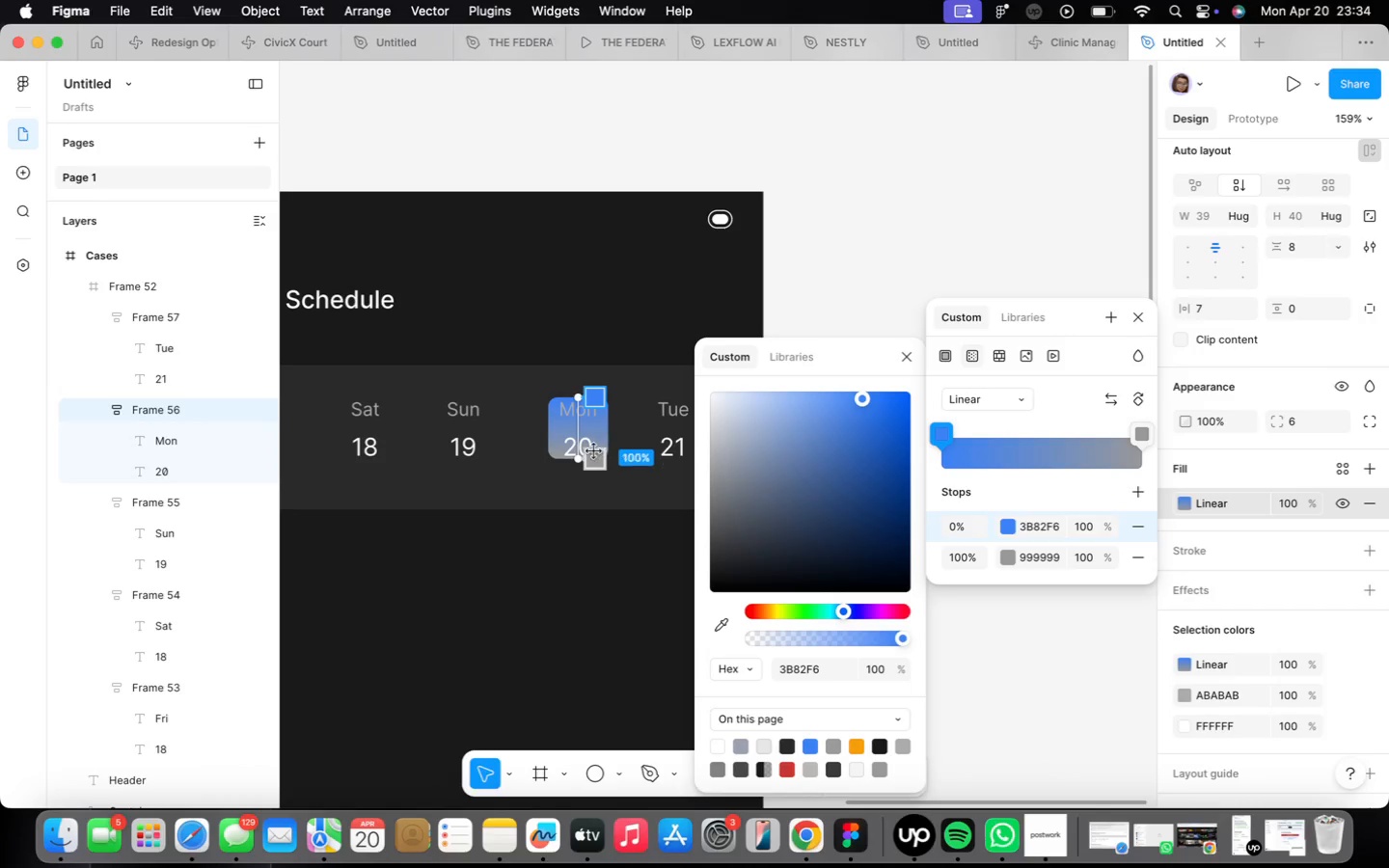 
left_click([597, 454])
 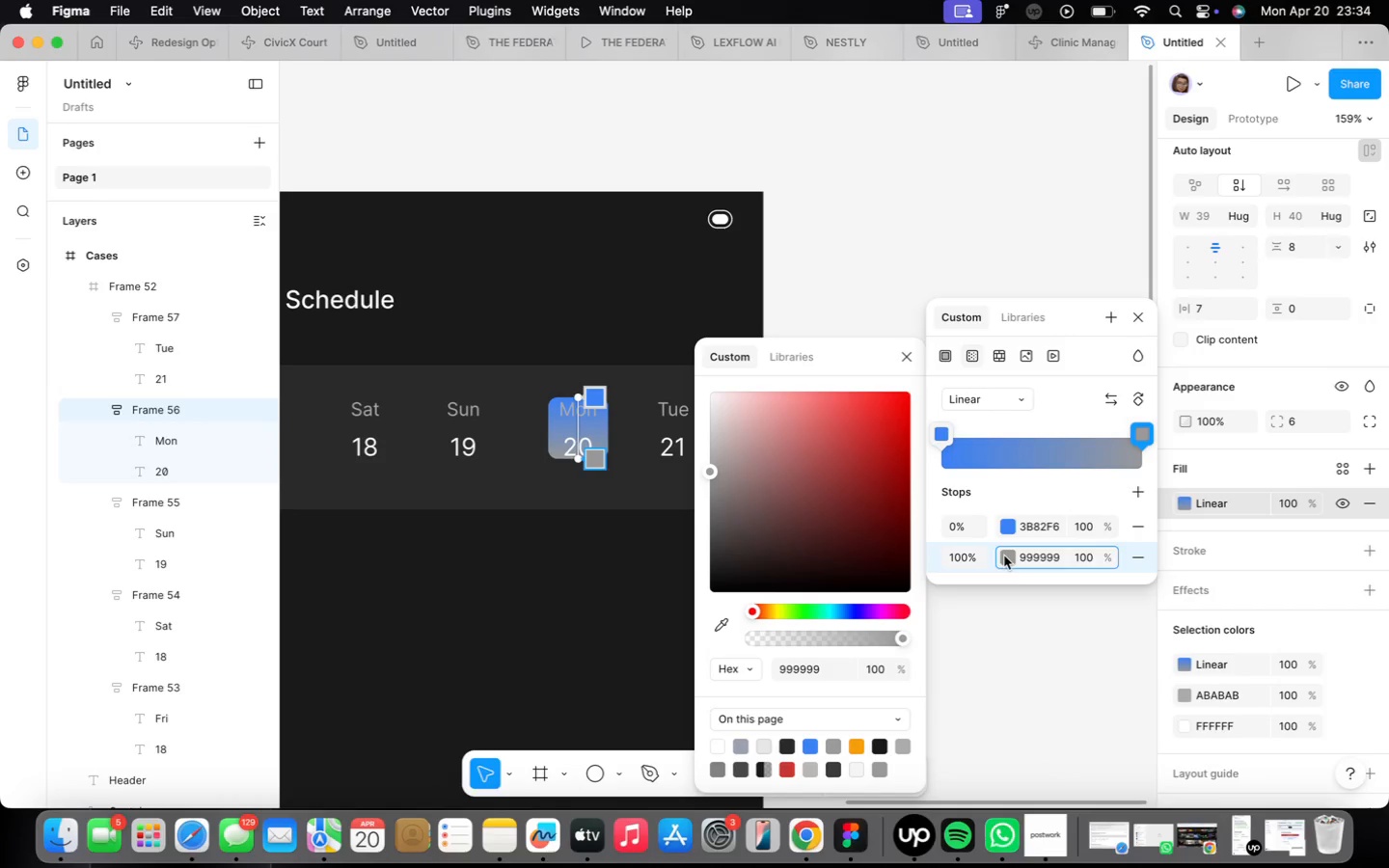 
double_click([1009, 560])
 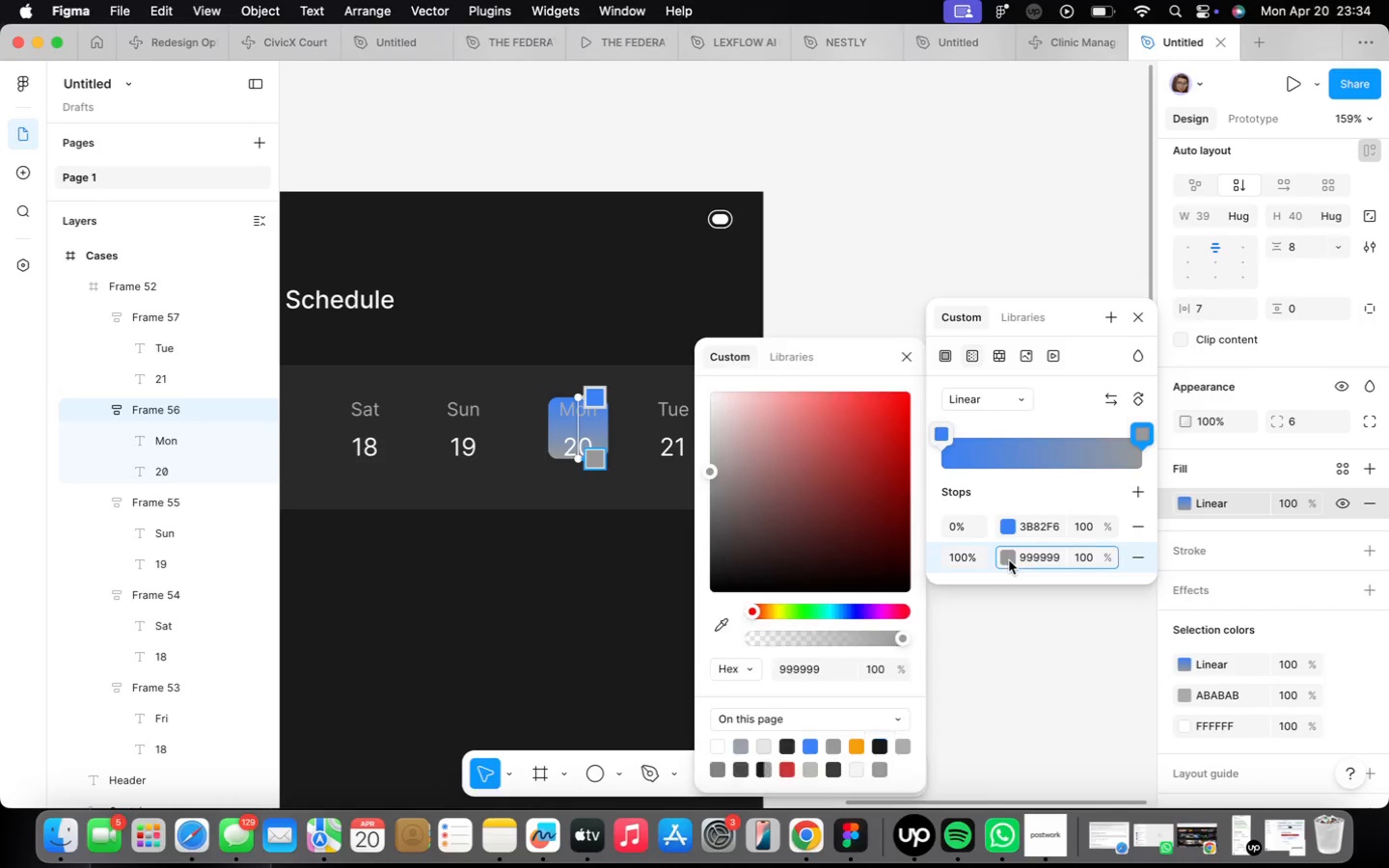 
left_click([1009, 560])
 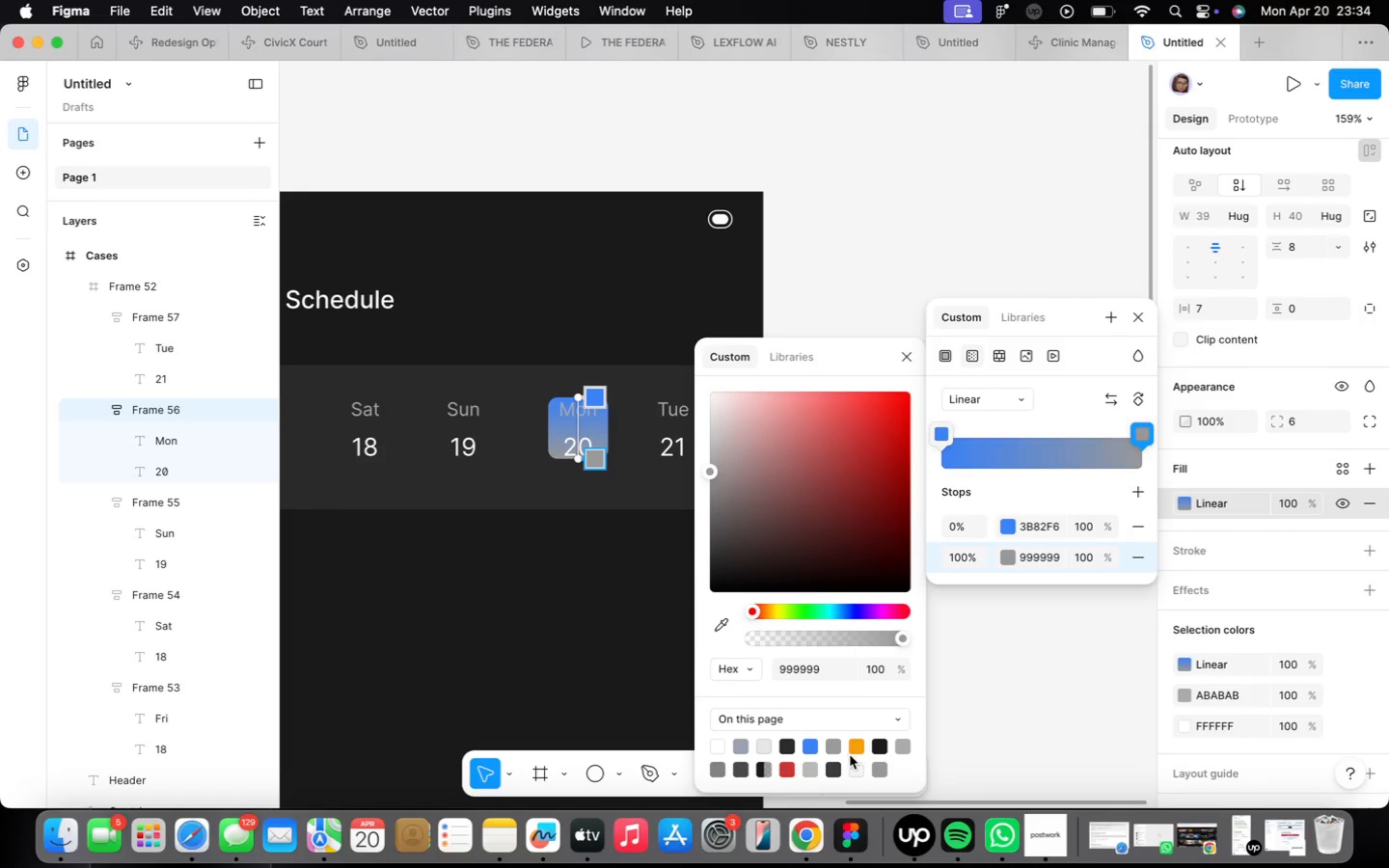 
left_click([858, 745])
 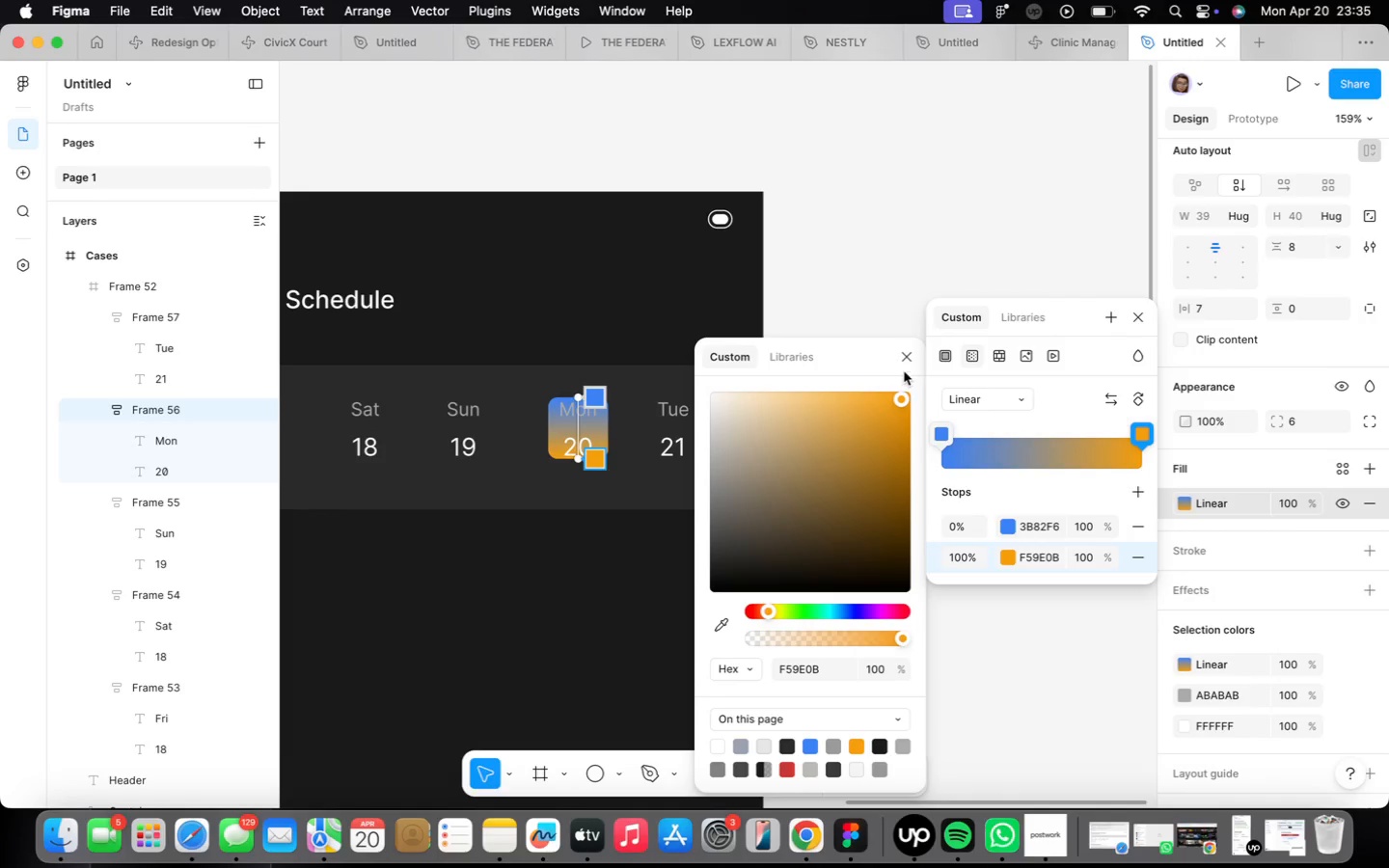 
left_click([900, 361])
 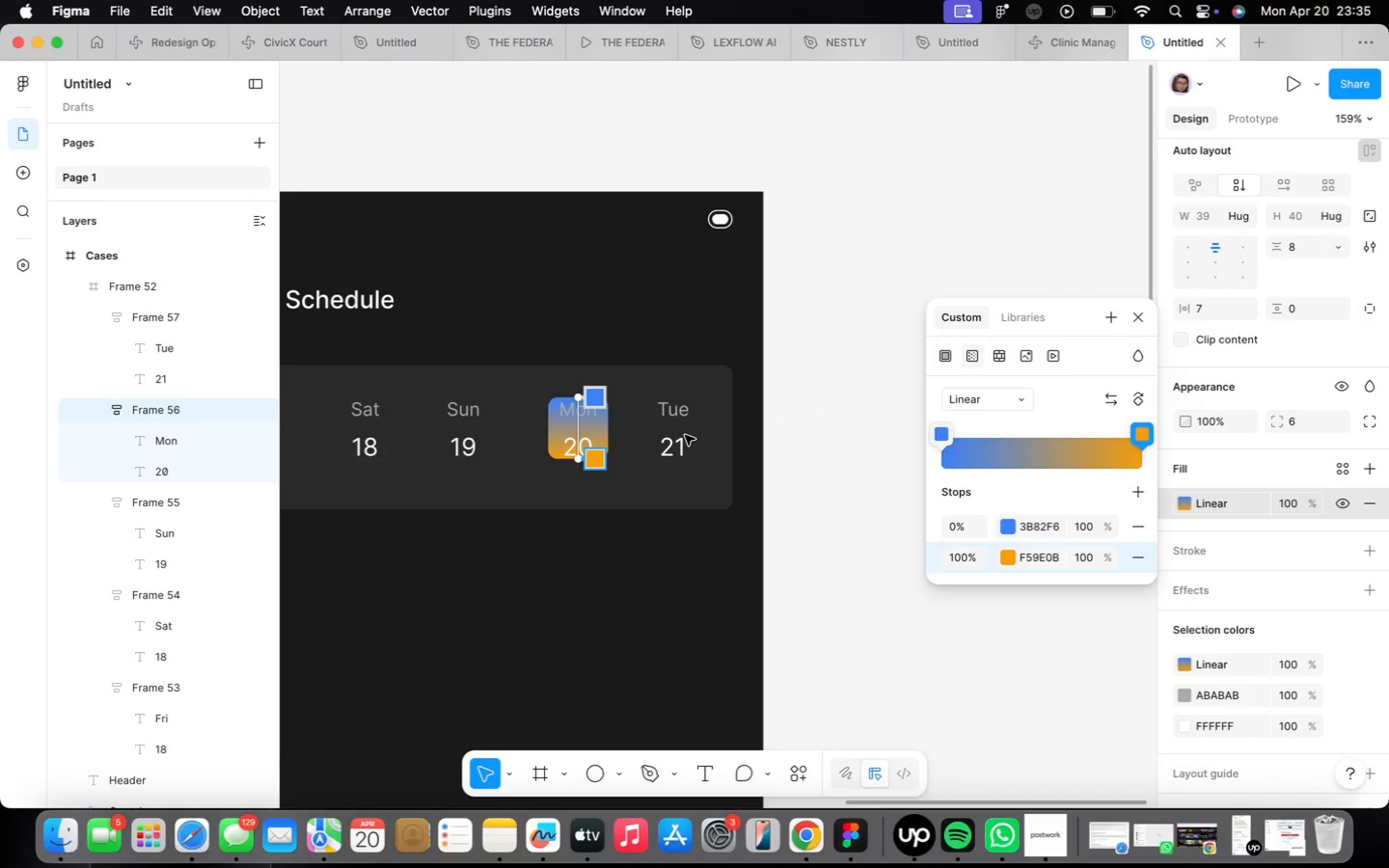 
left_click([675, 448])
 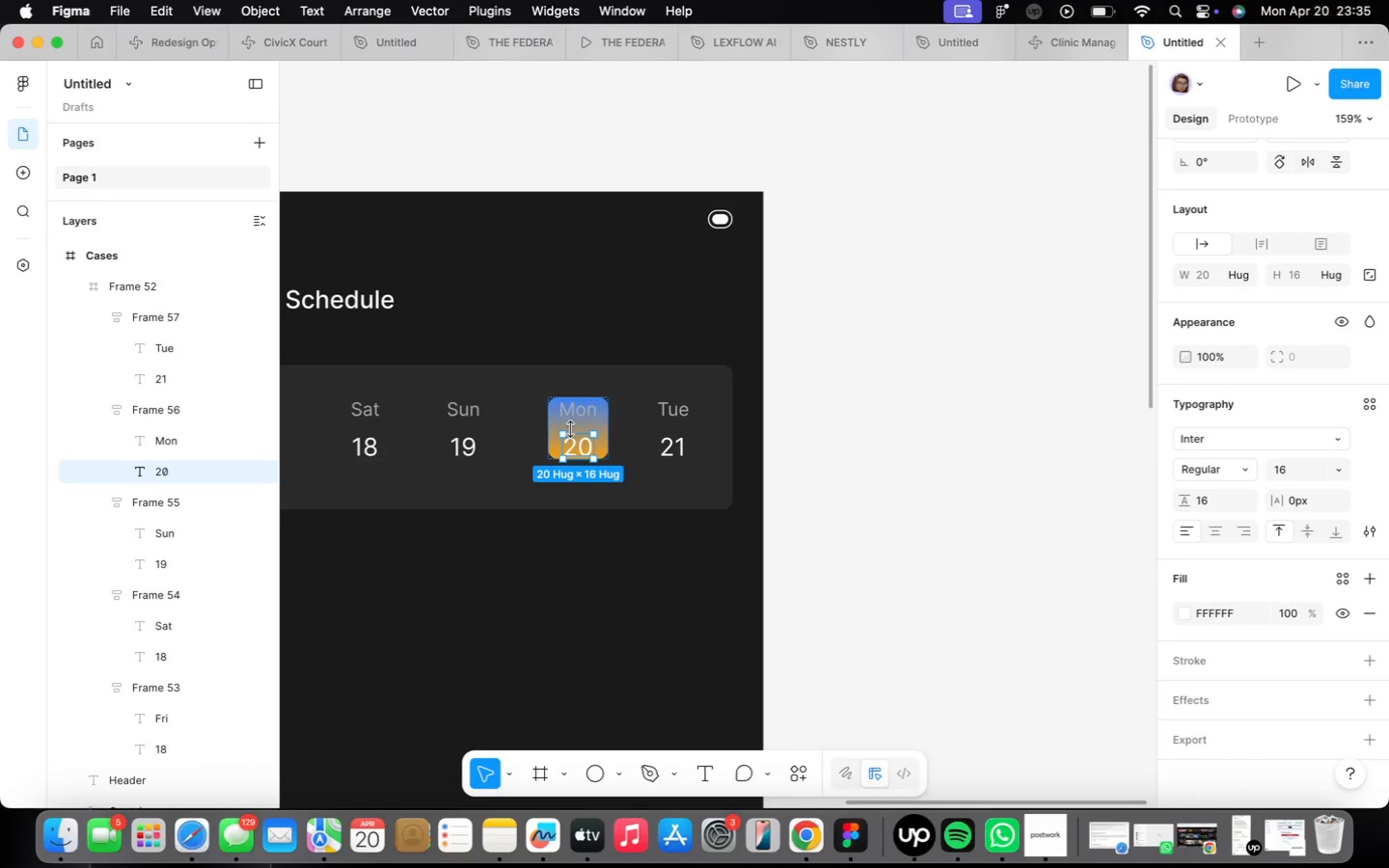 
left_click([598, 410])
 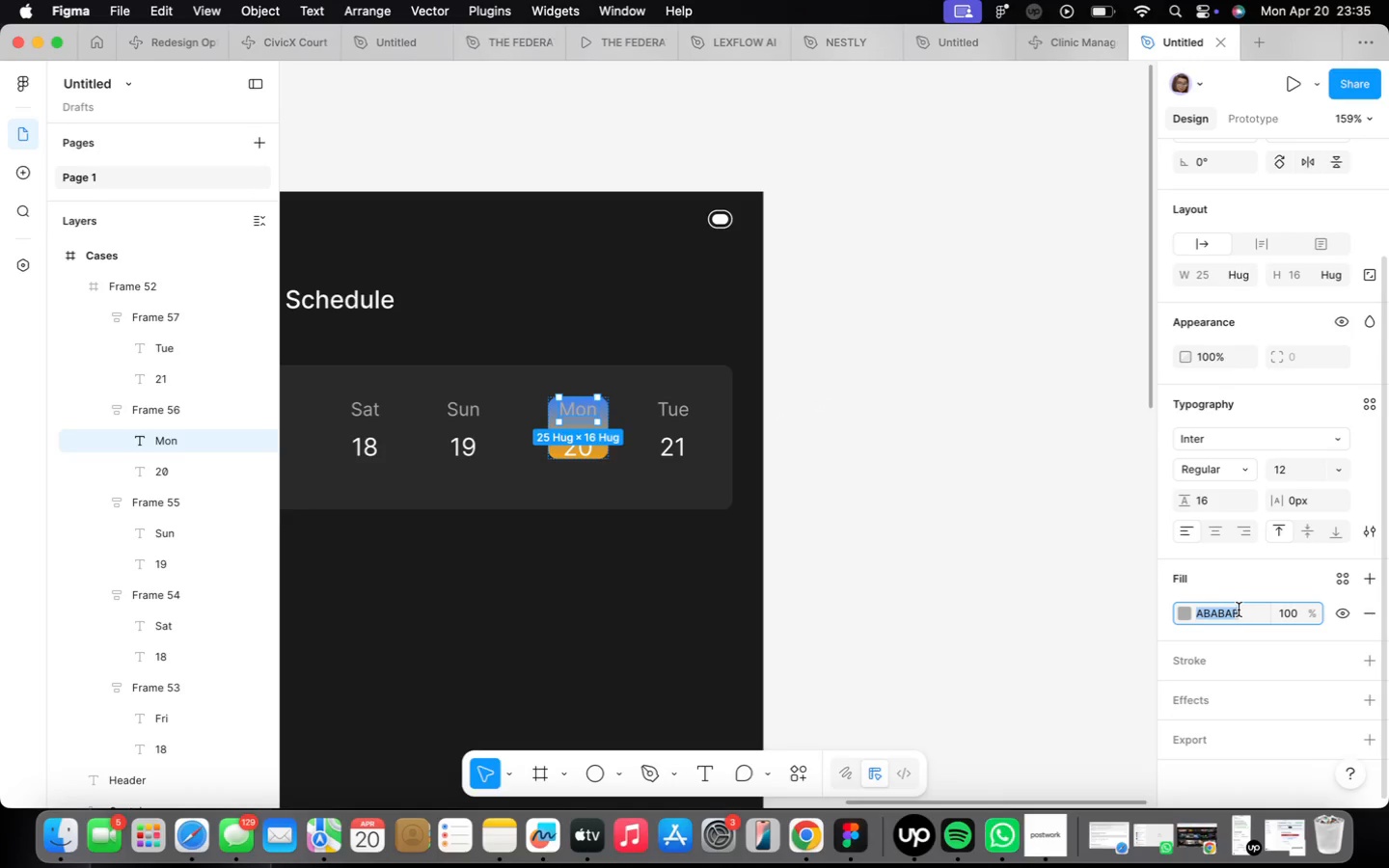 
type(ffffff)
 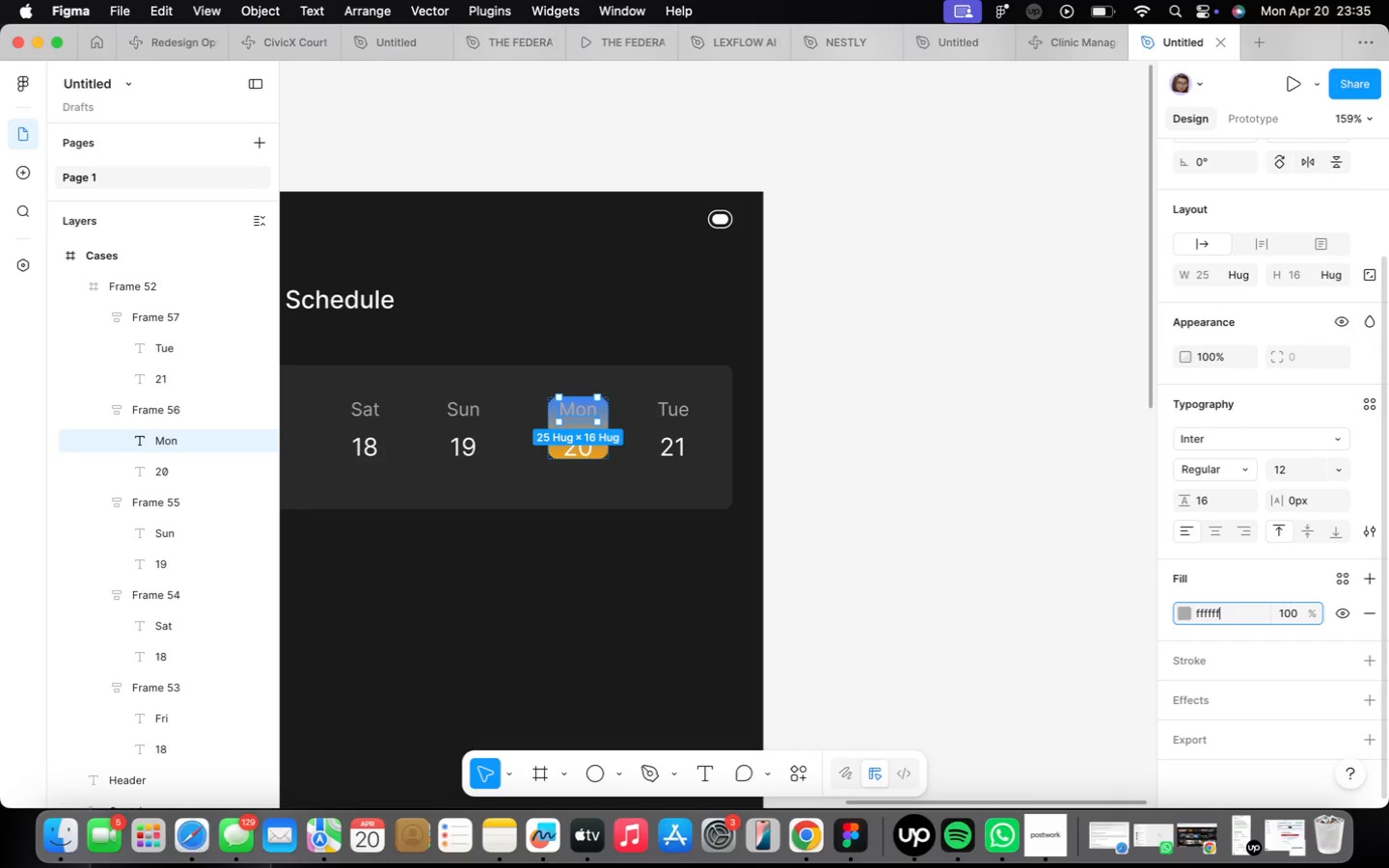 
key(Enter)
 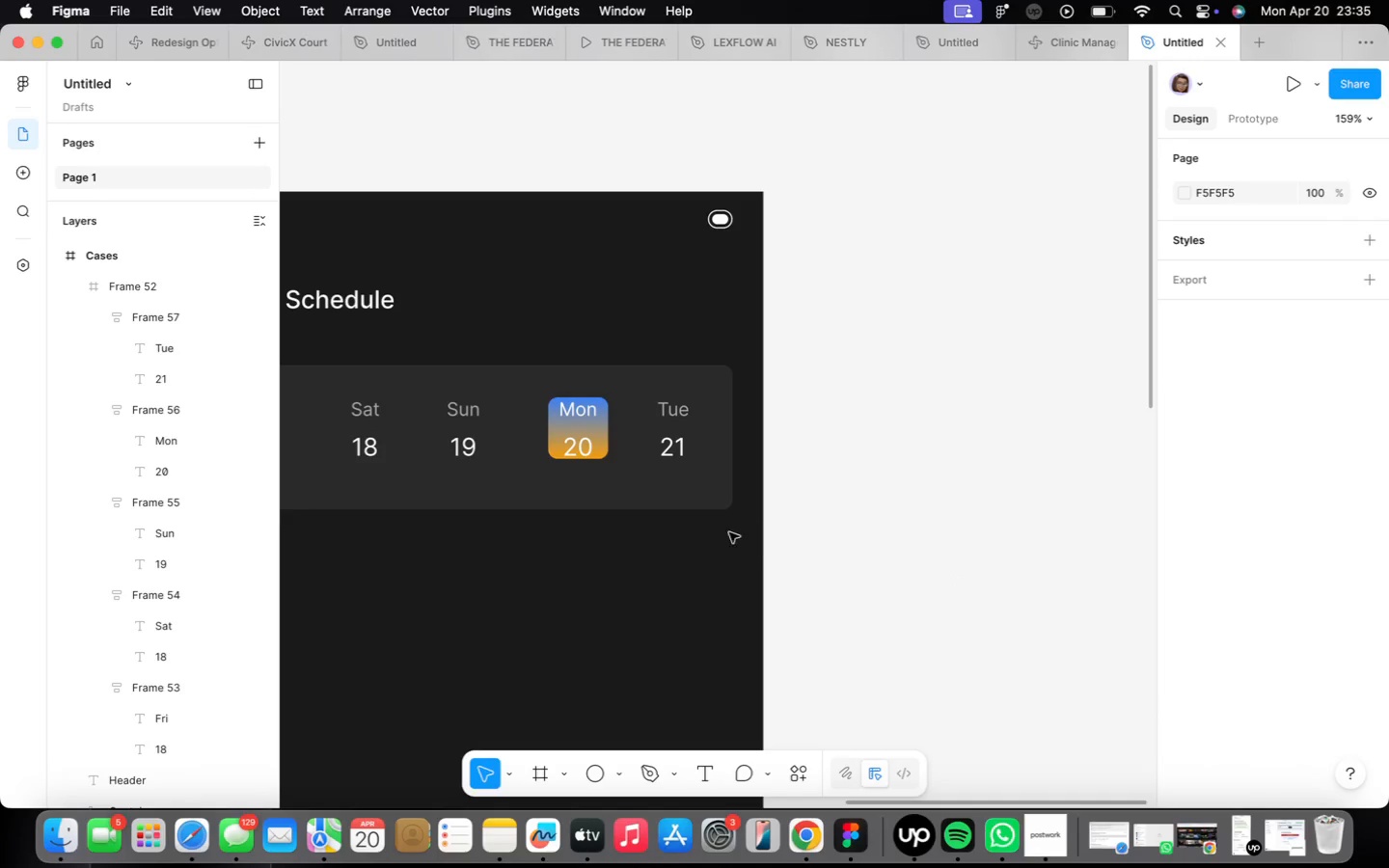 
scroll: coordinate [586, 514], scroll_direction: down, amount: 2.0
 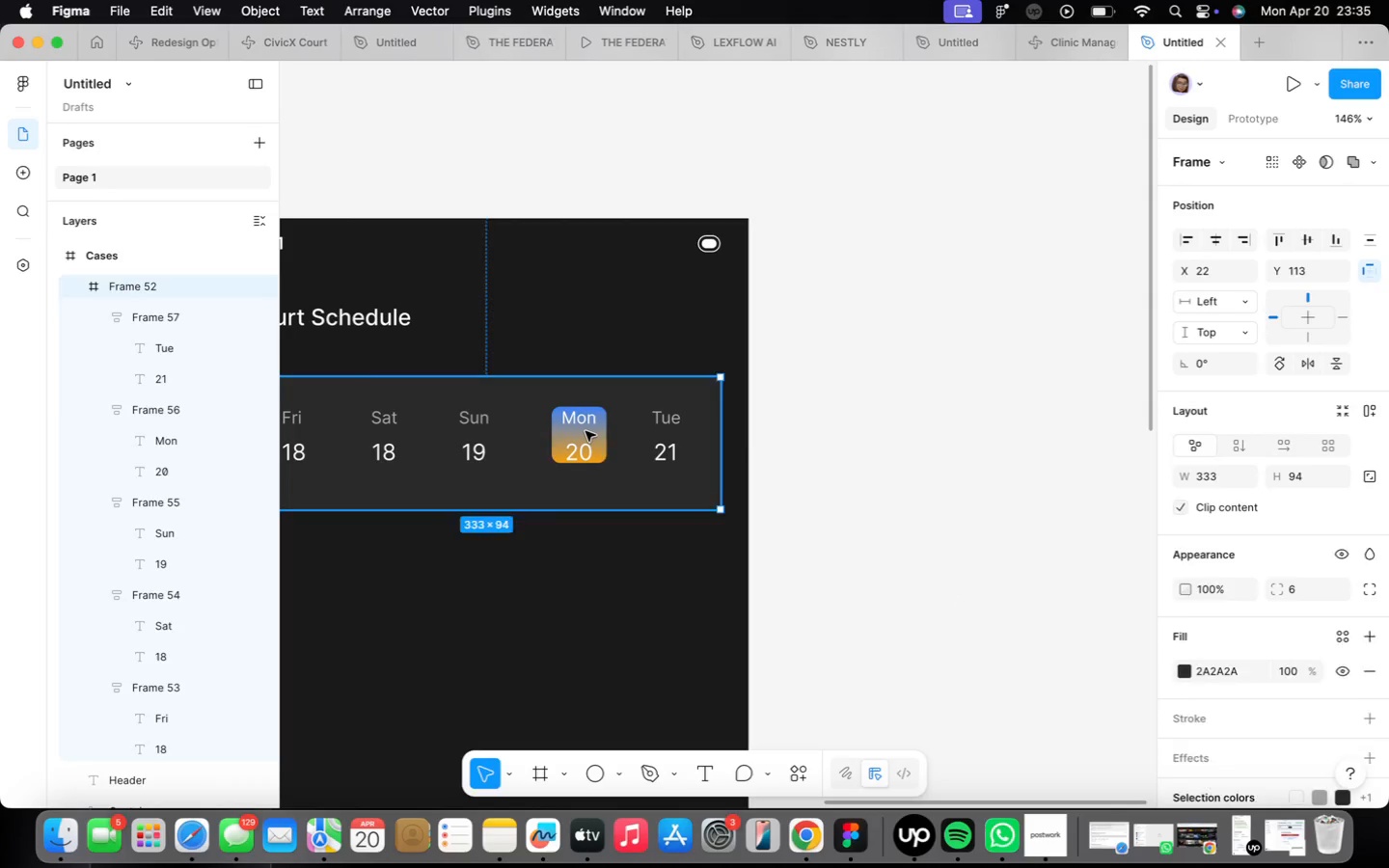 
scroll: coordinate [586, 431], scroll_direction: up, amount: 5.0
 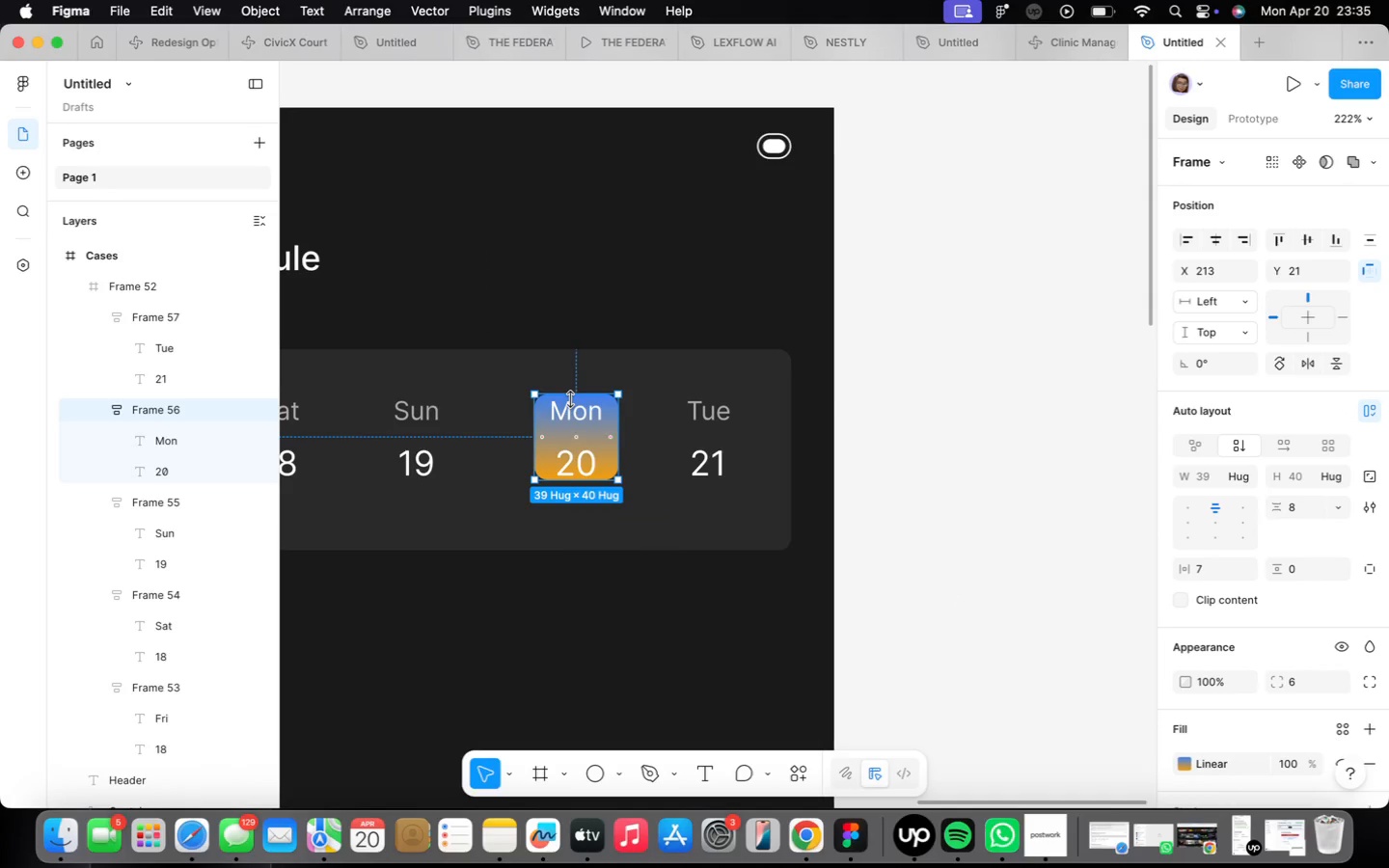 
left_click_drag(start_coordinate=[572, 395], to_coordinate=[568, 374])
 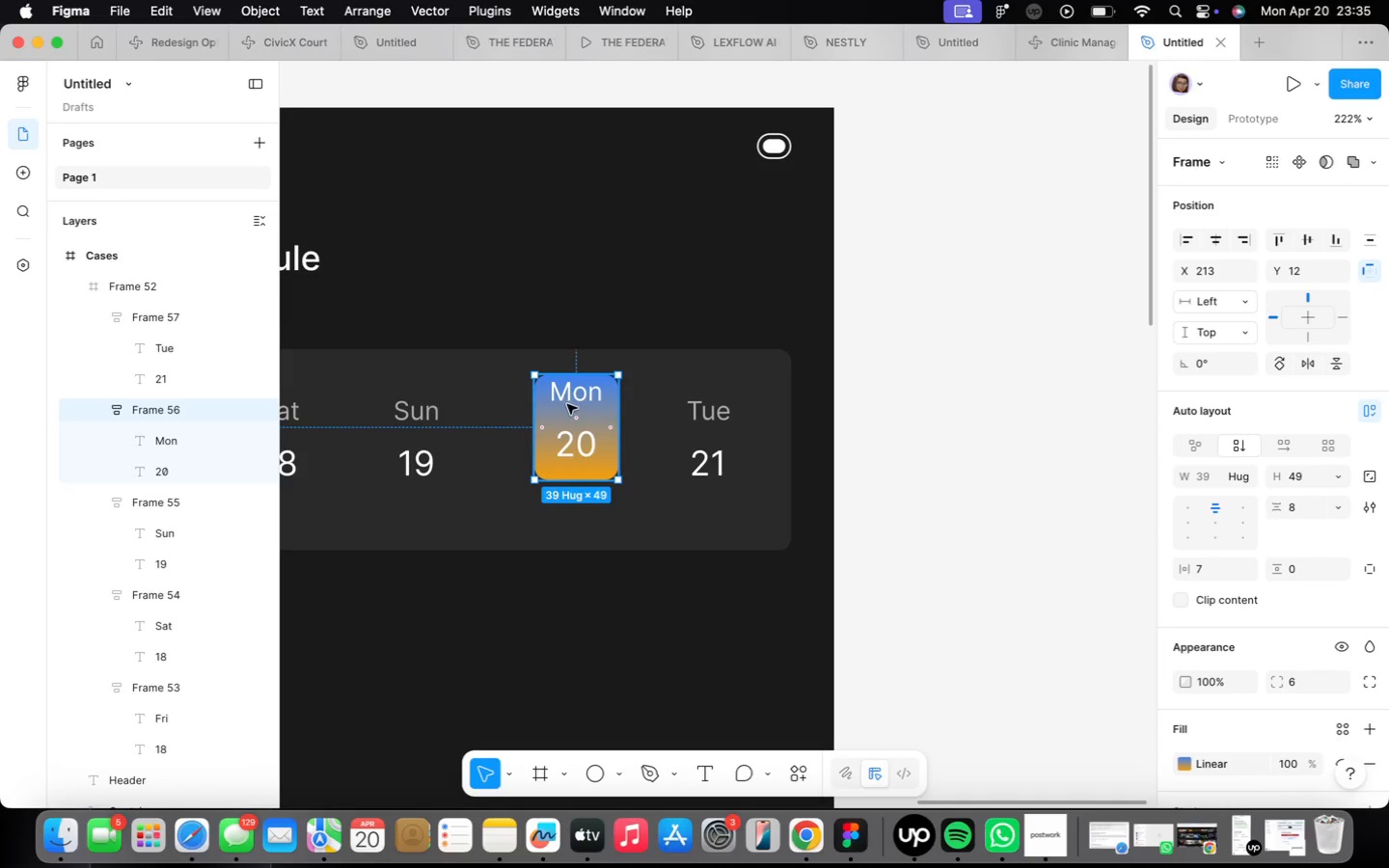 
double_click([567, 404])
 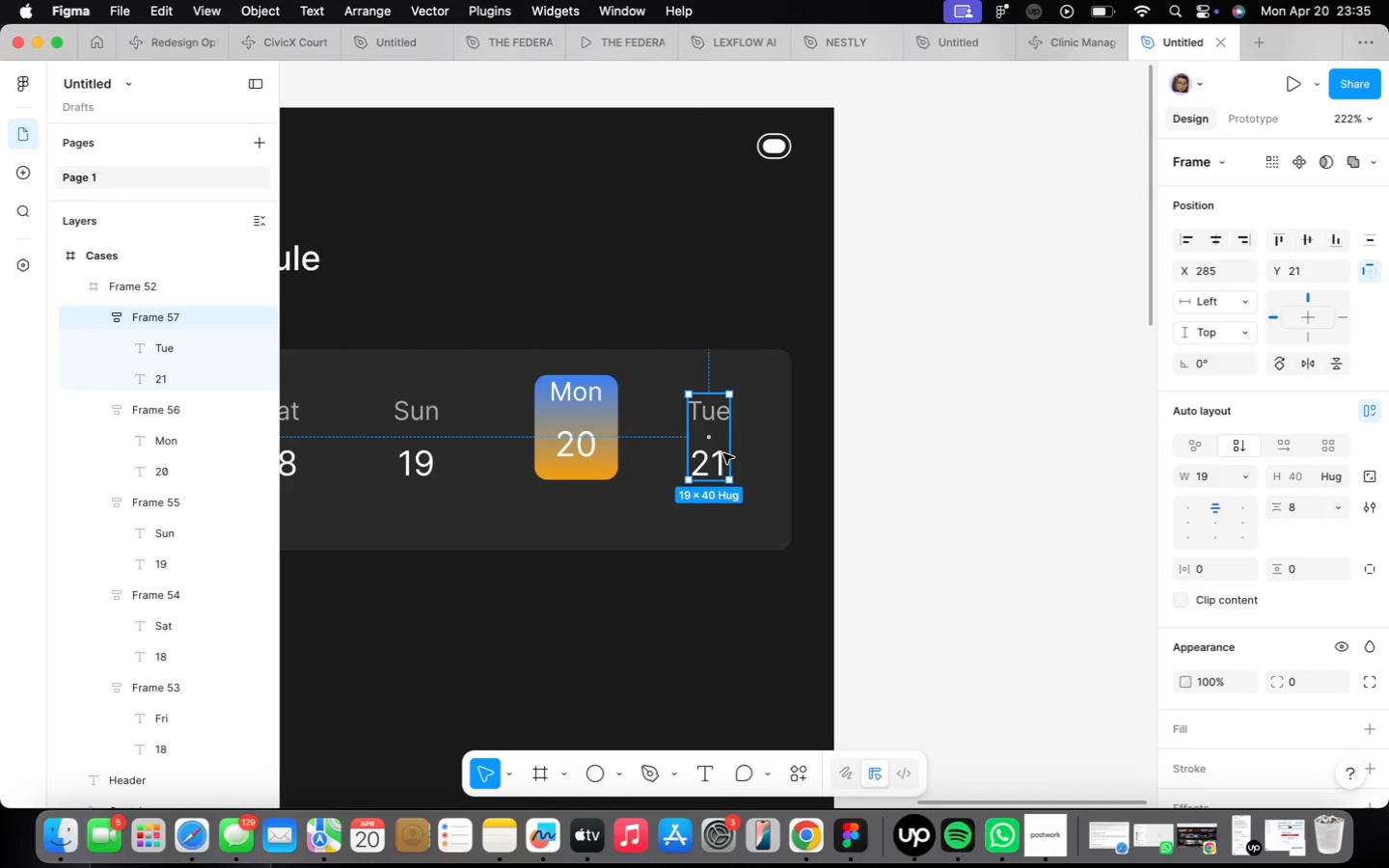 
wait(10.32)
 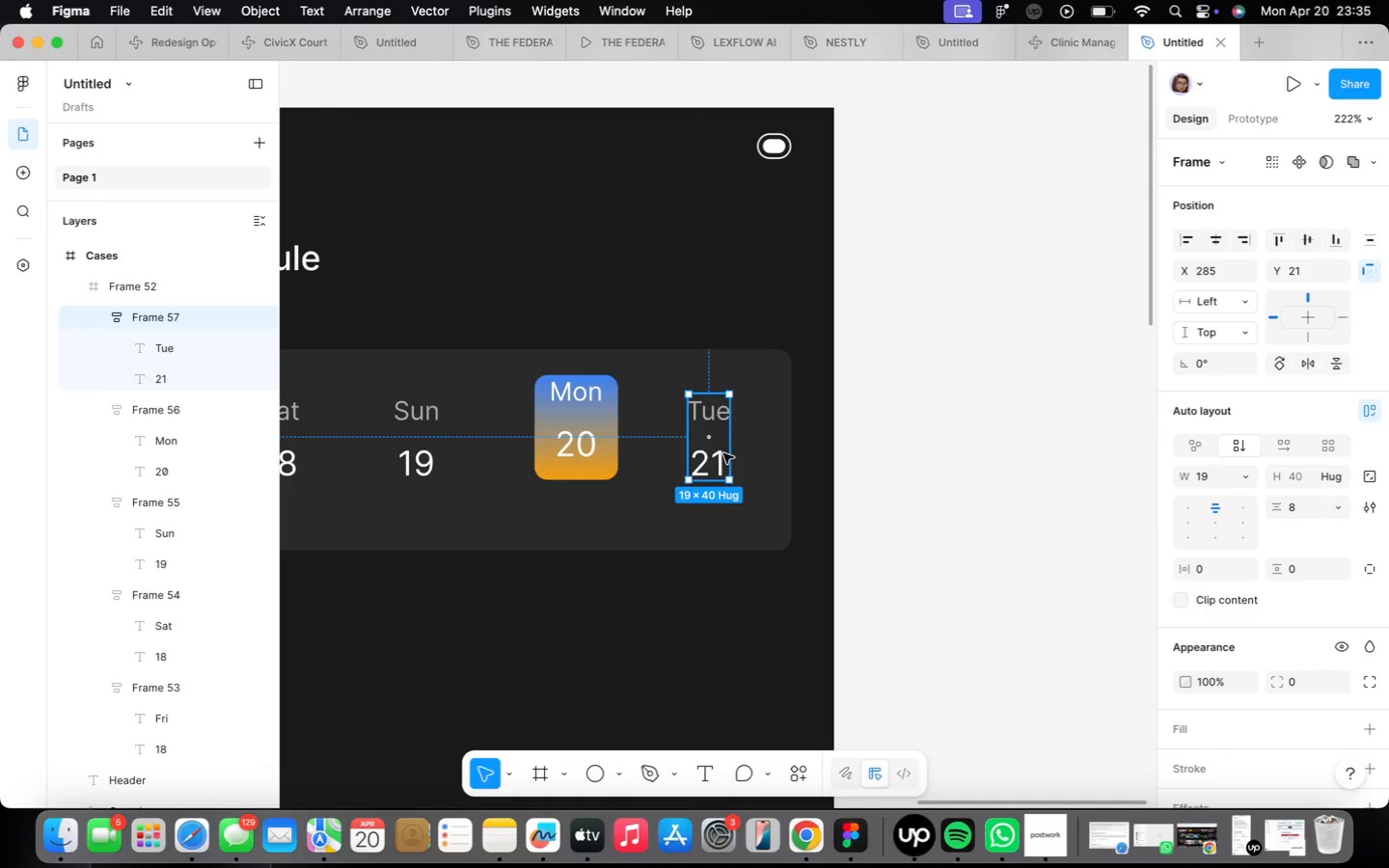 
key(Meta+Z)
 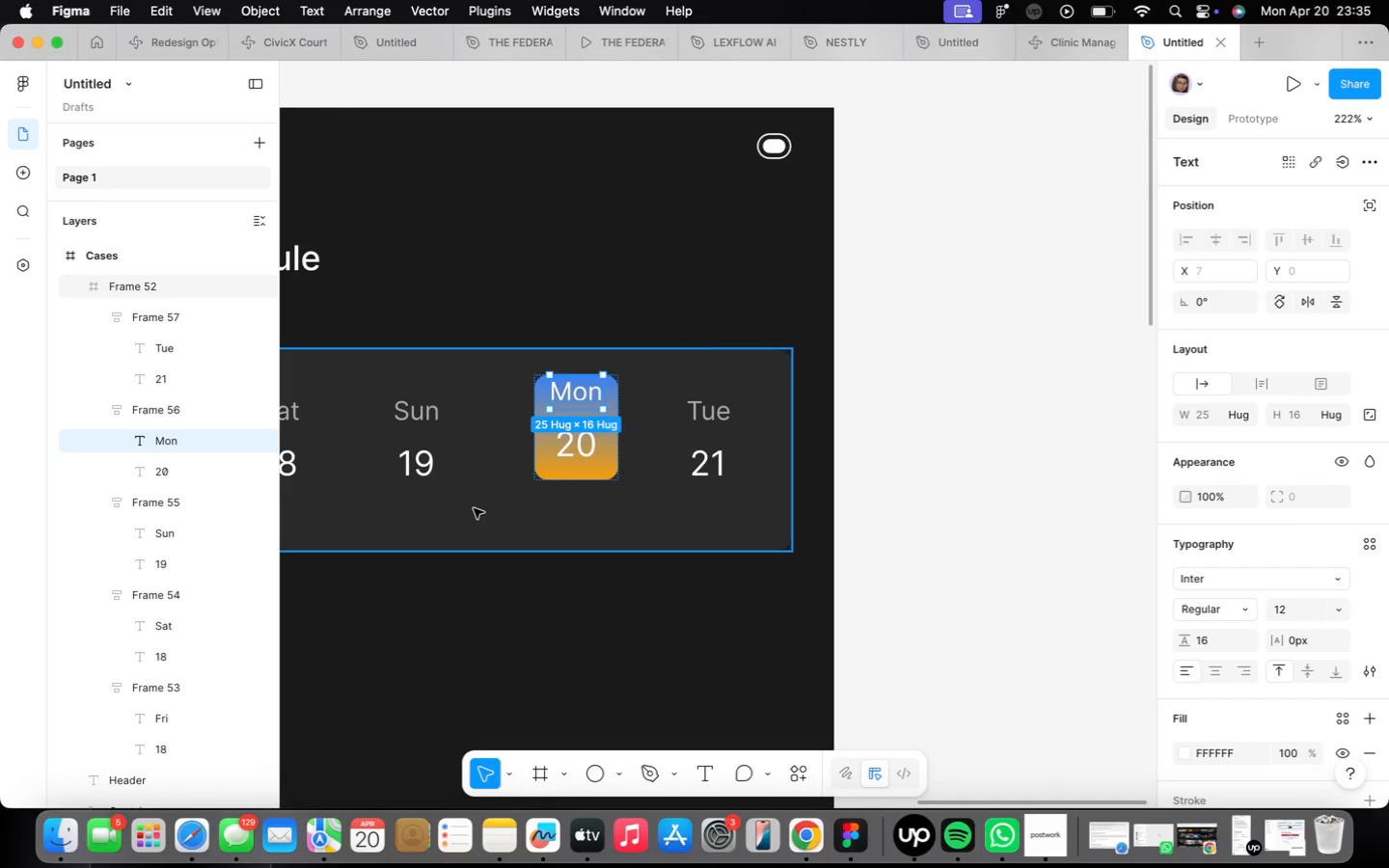 
key(Meta+Z)
 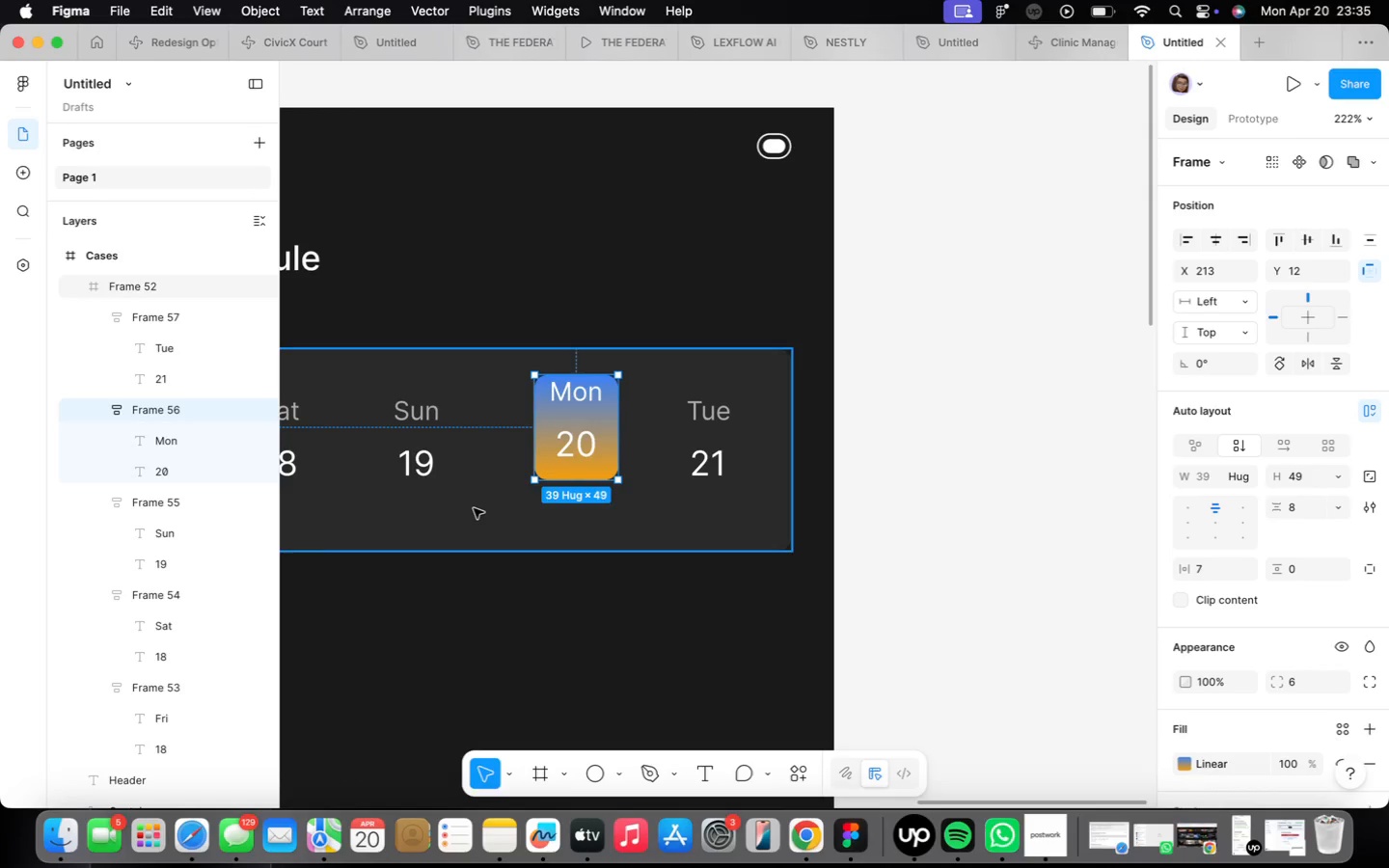 
key(Meta+CommandLeft)
 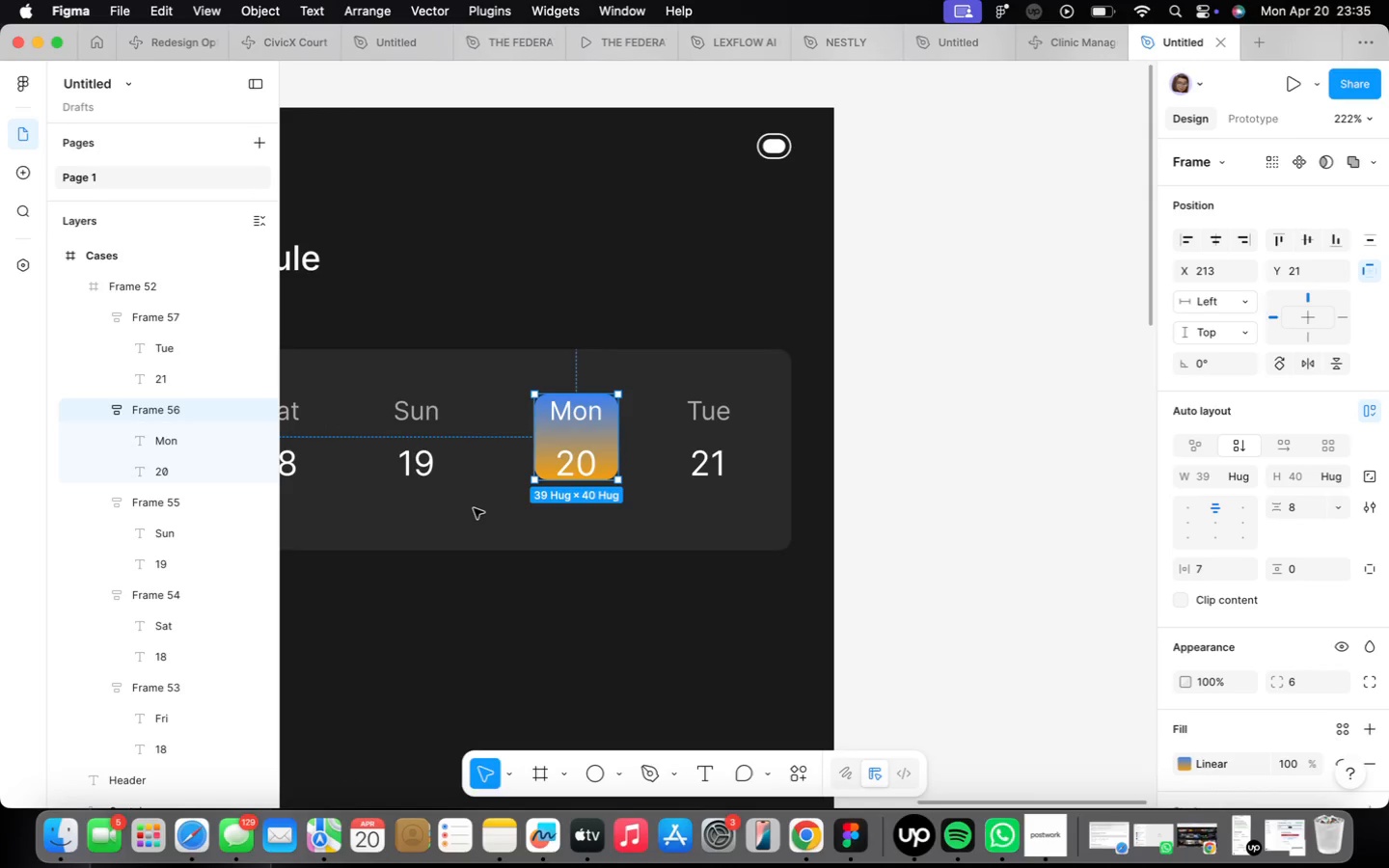 
key(Meta+Z)
 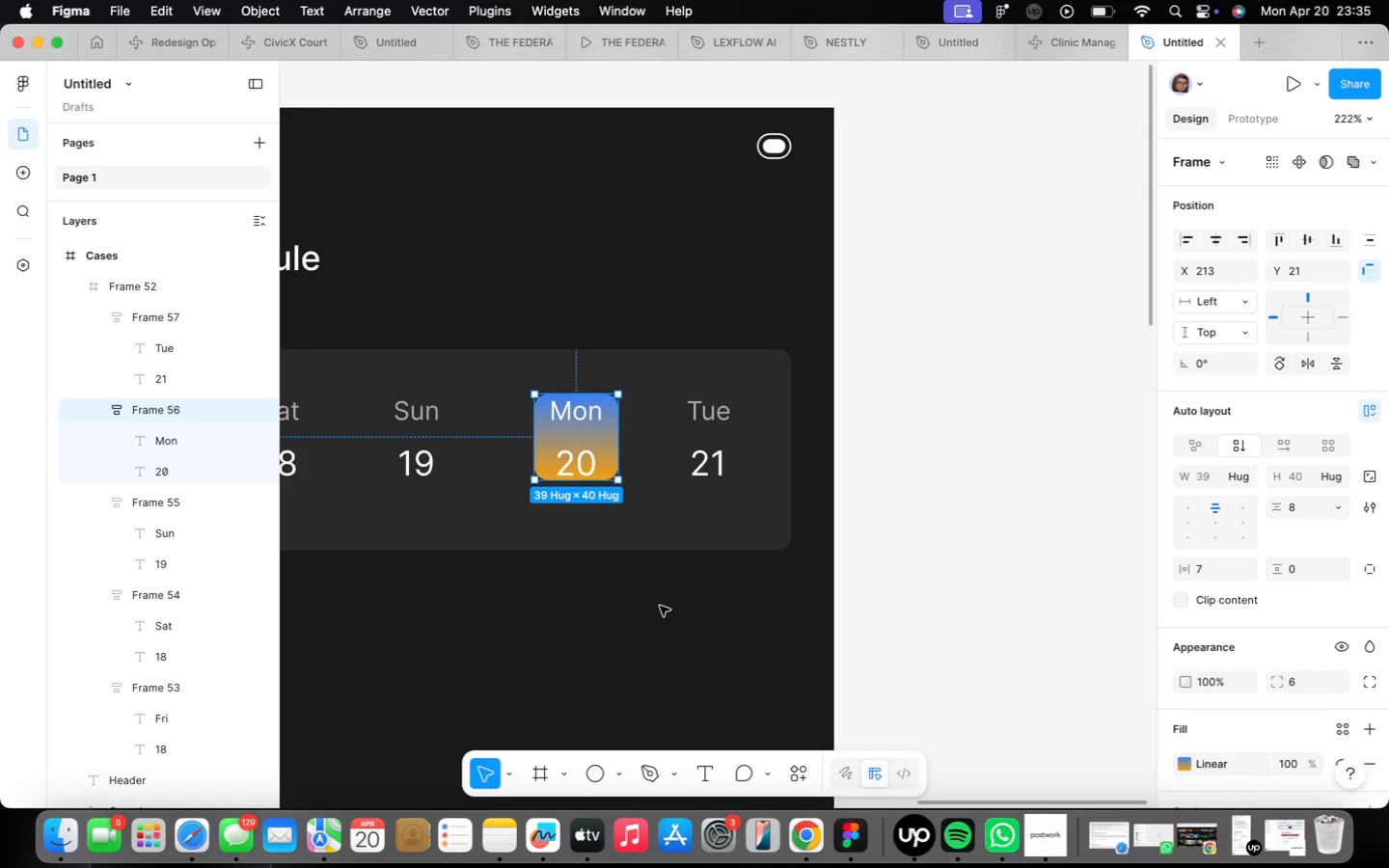 
wait(23.36)
 